 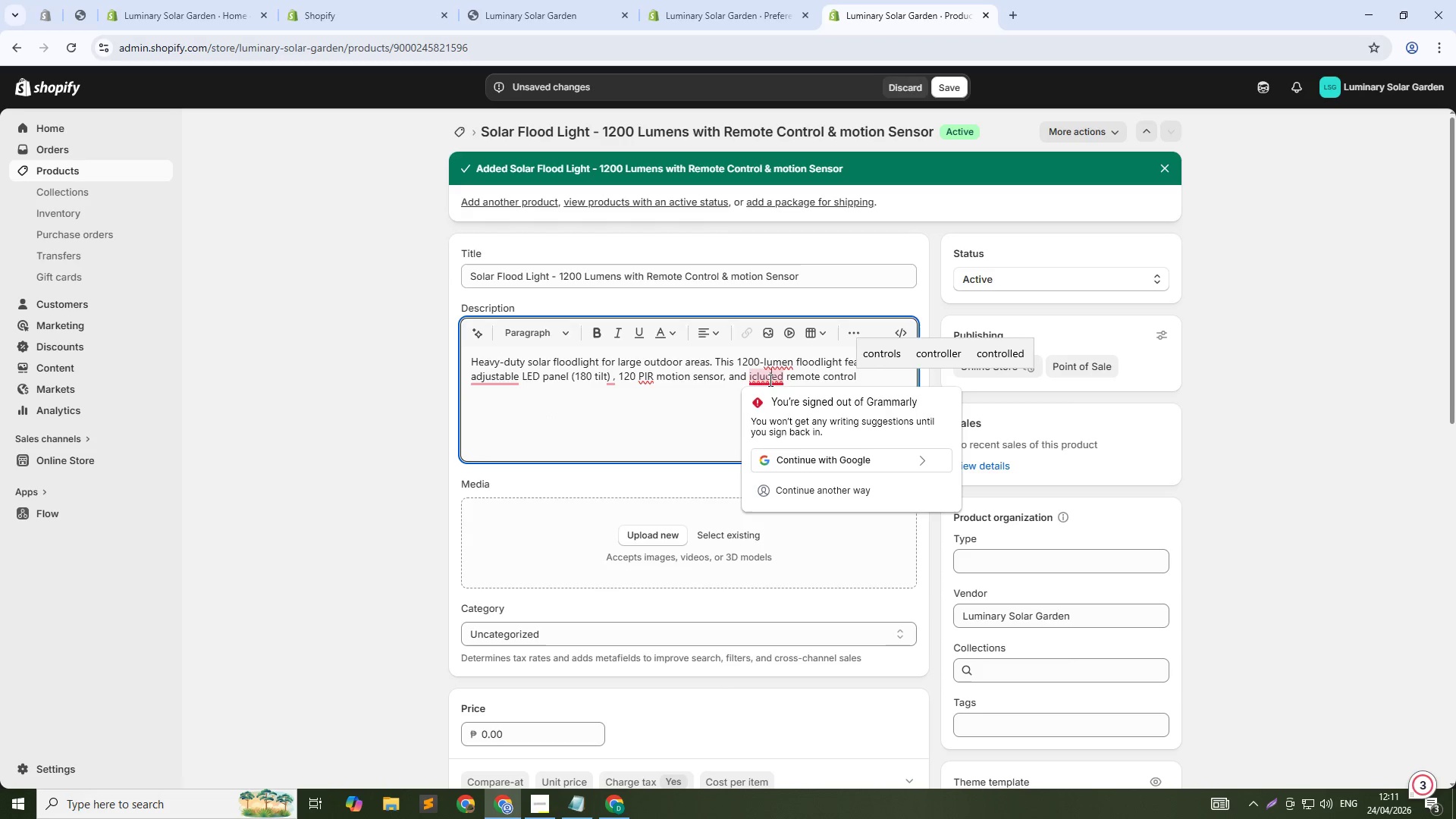 
mouse_move([768, 378])
 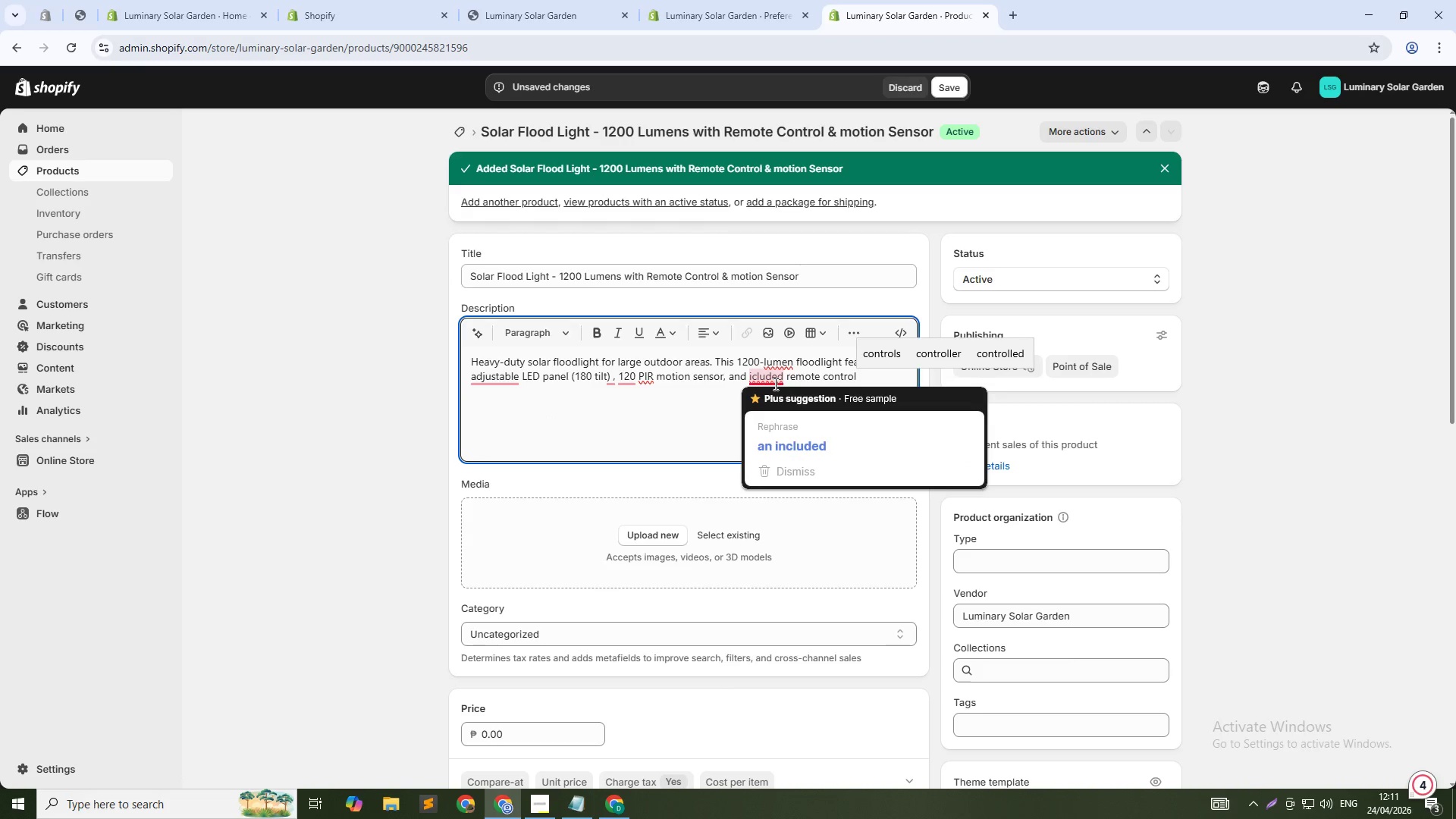 
wait(5.09)
 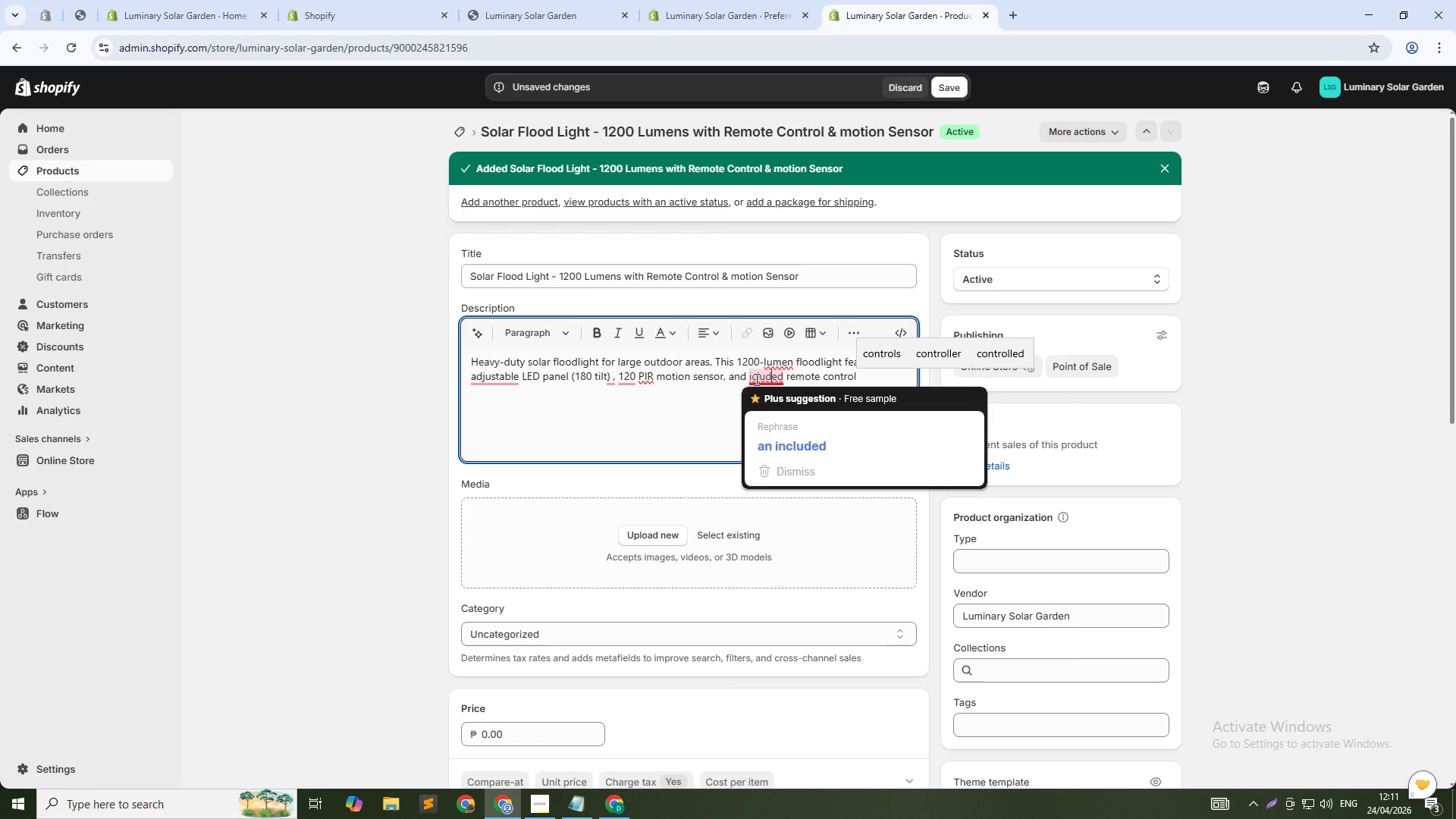 
left_click([700, 391])
 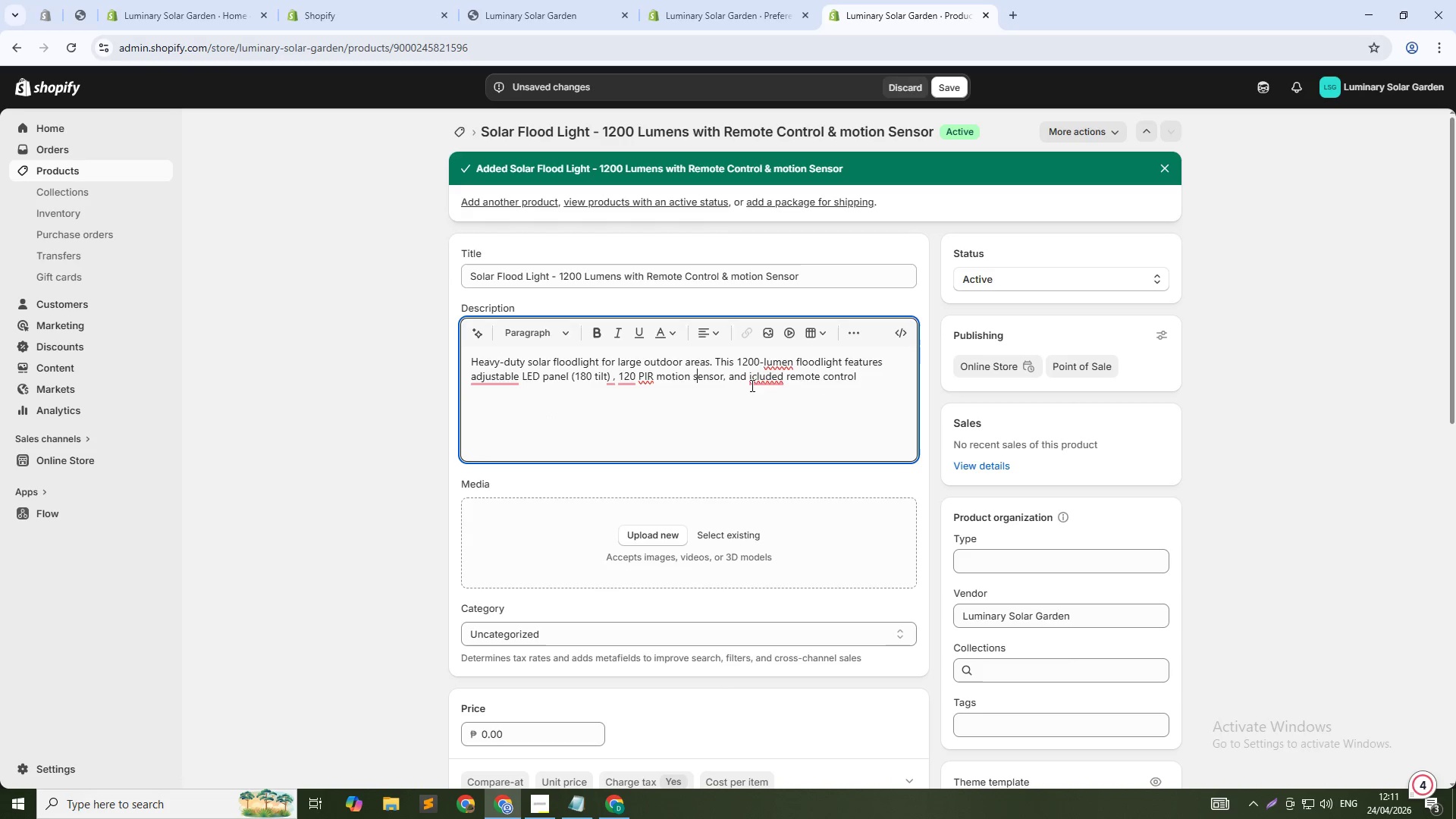 
left_click([766, 375])
 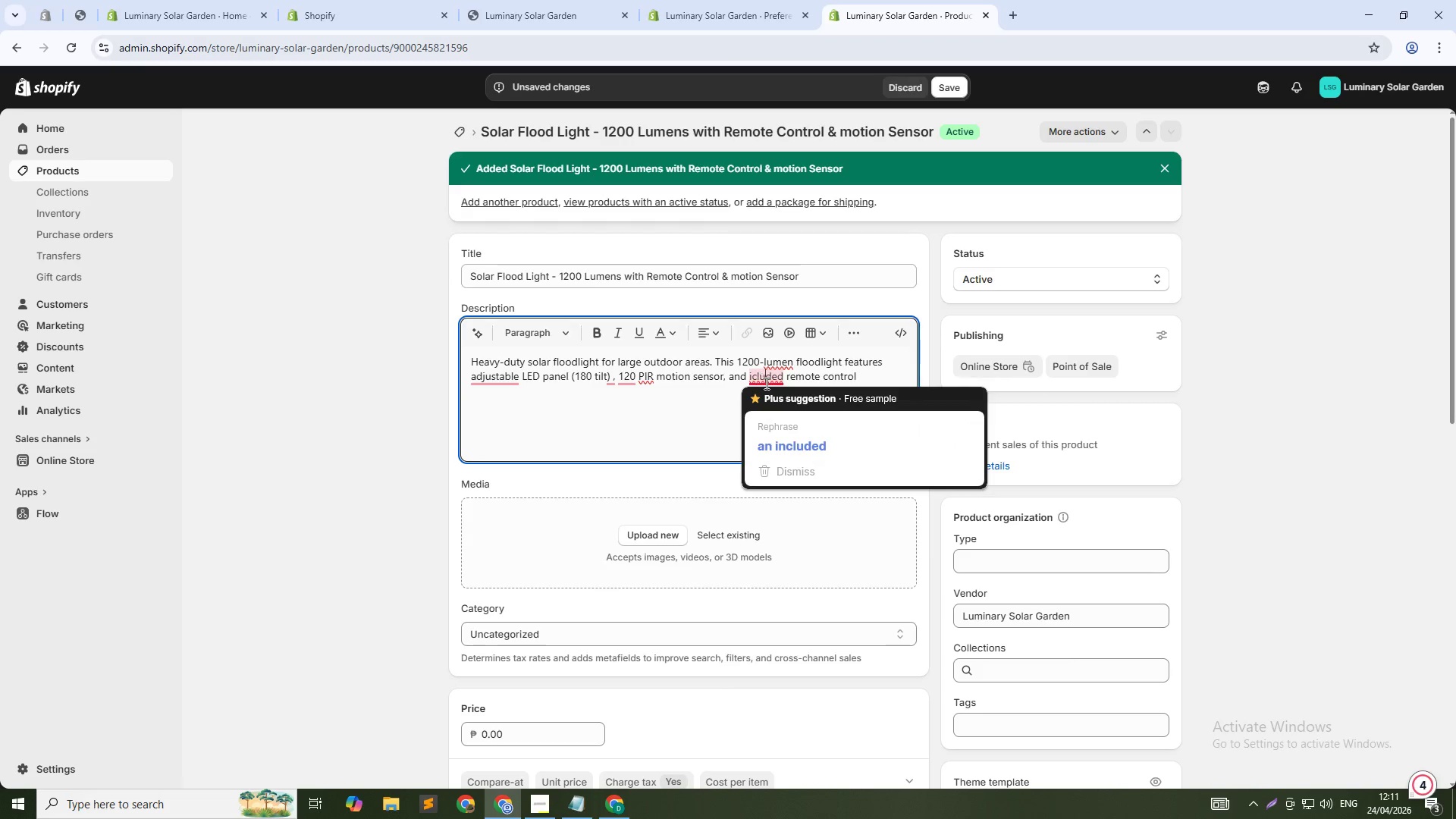 
left_click([753, 377])
 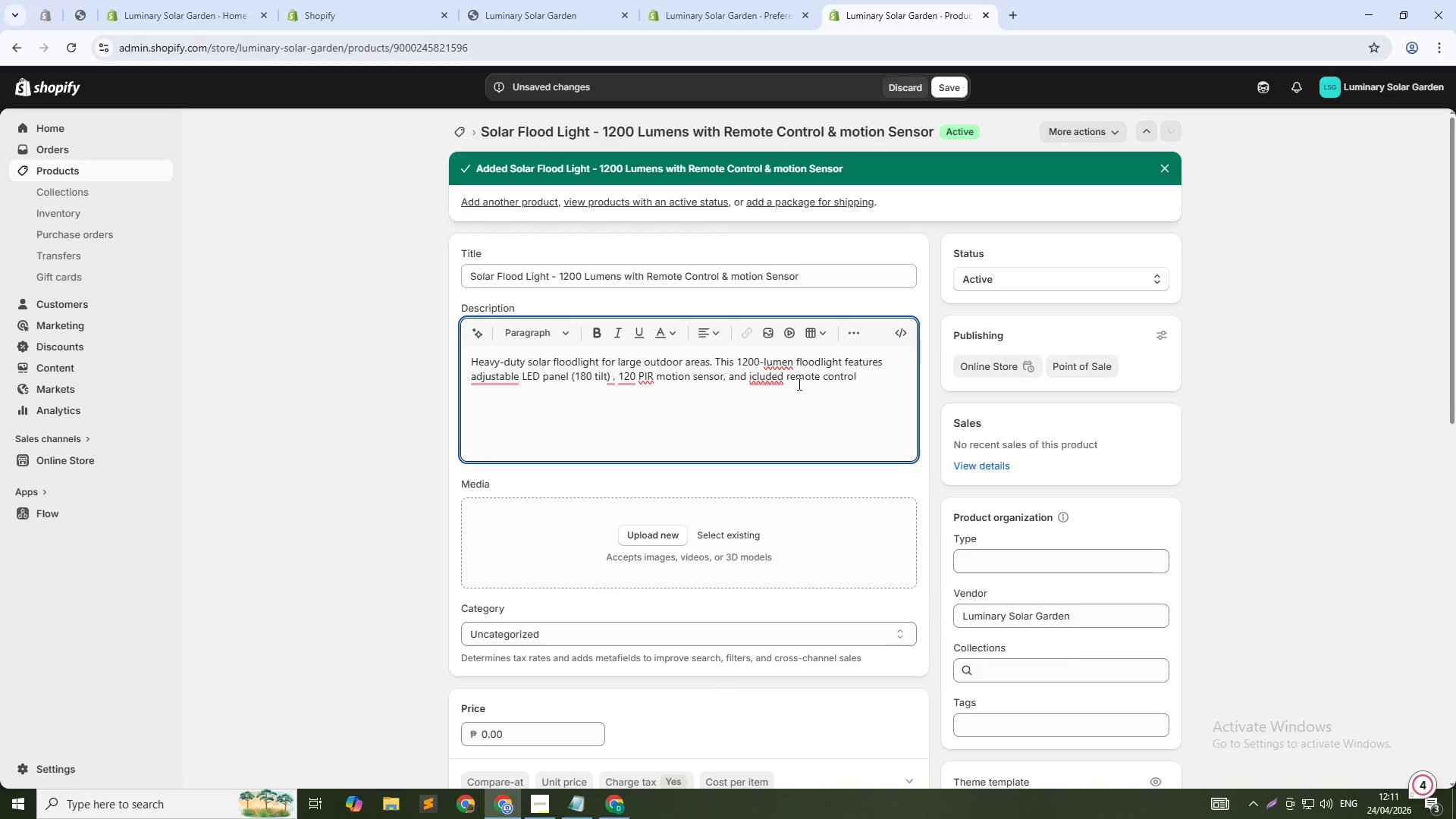 
key(N)
 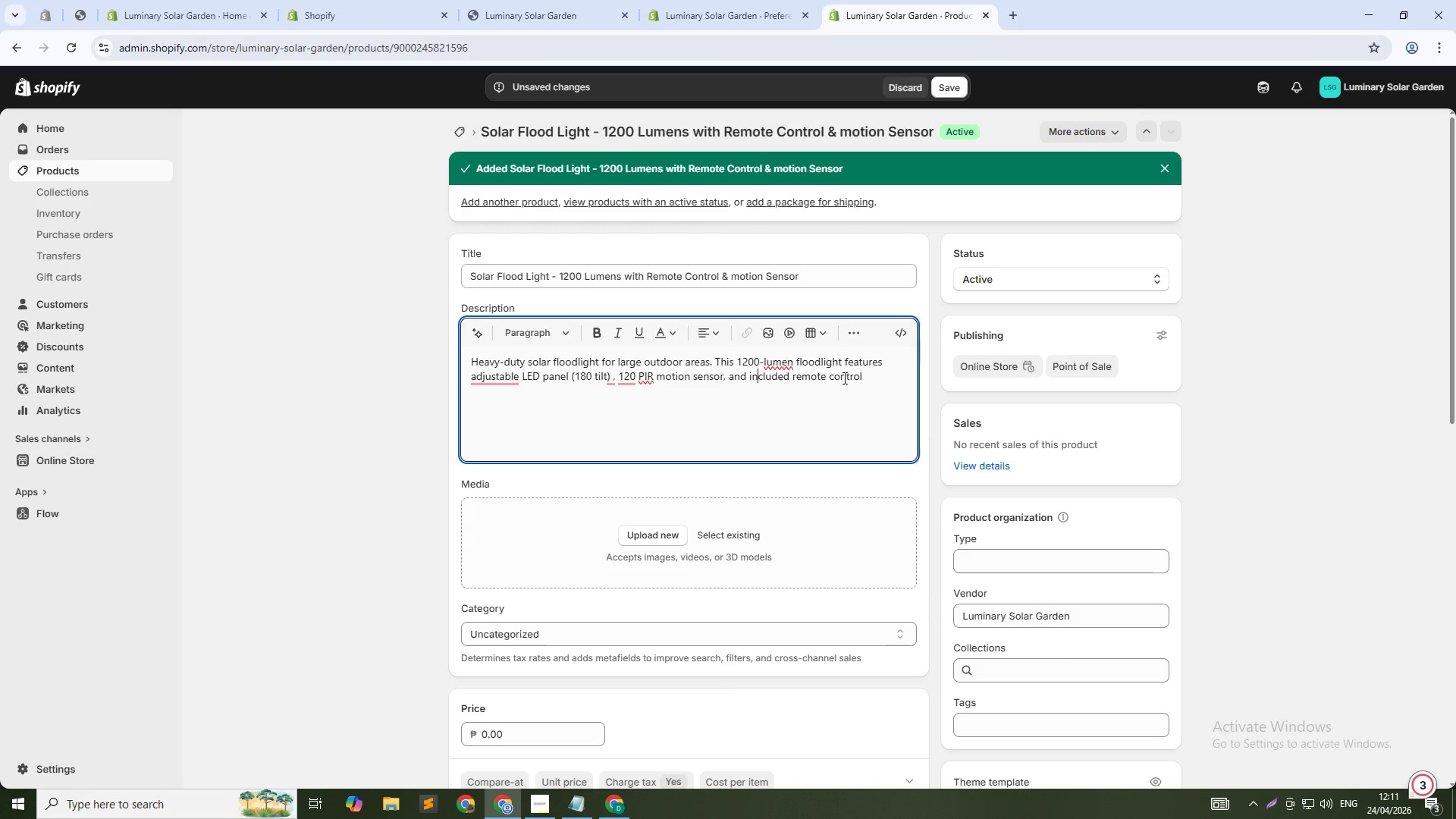 
left_click([864, 372])
 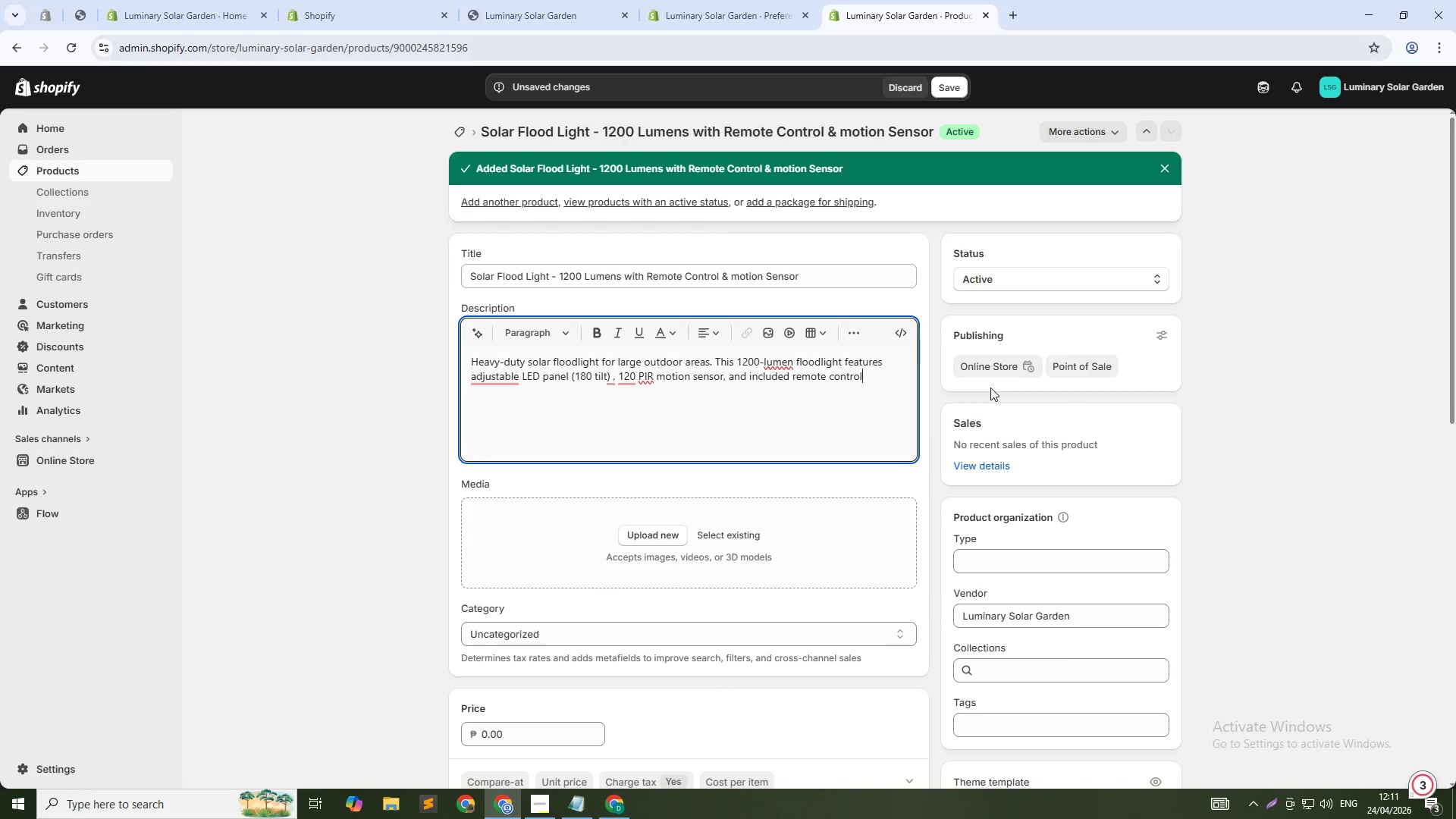 
type( for moe selection. The 10W soalr panel and 13200M)
key(Backspace)
type(ma)
key(Backspace)
type(Ah battery provide up to 200 activations per charge. Perfect for)
 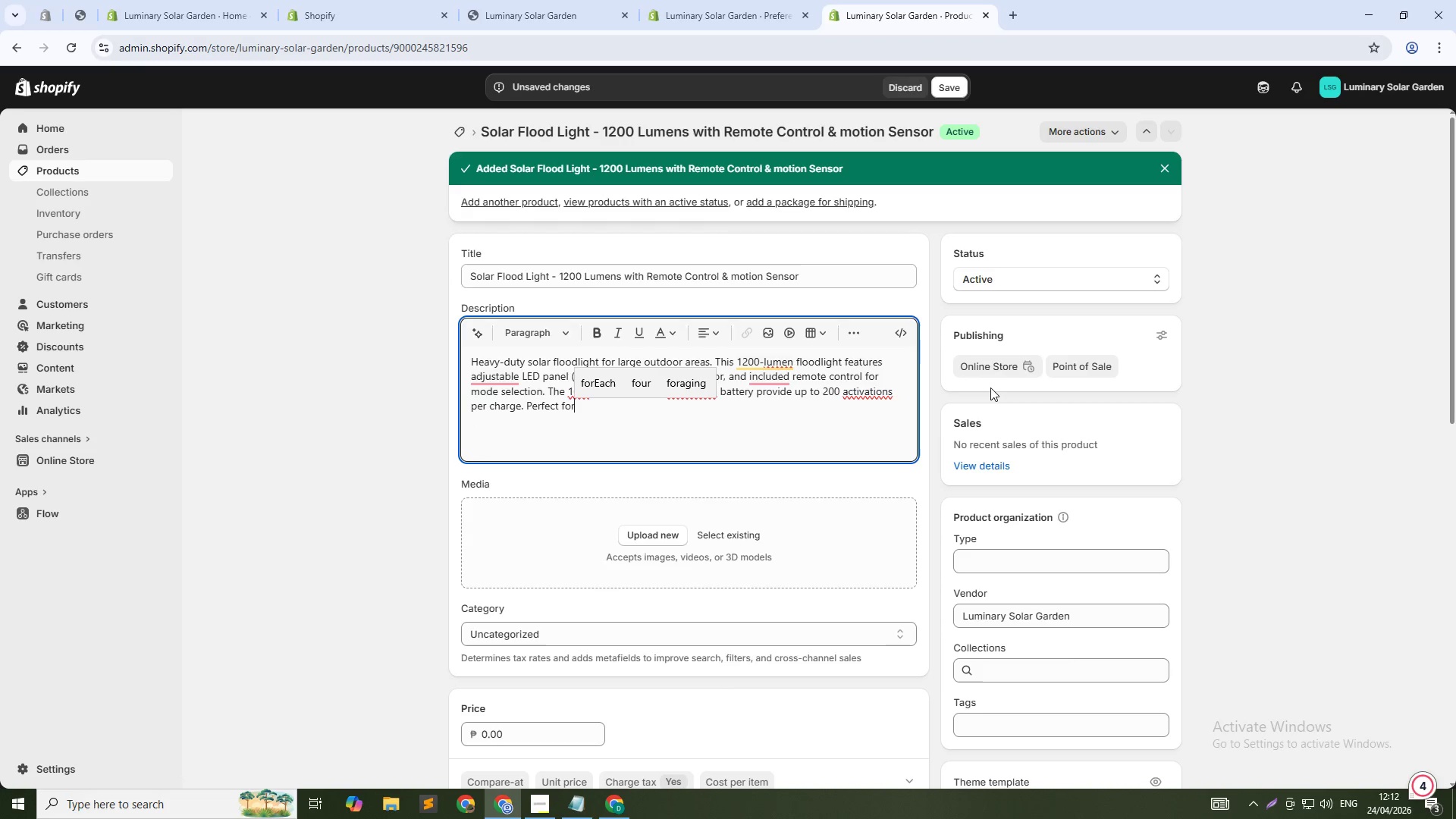 
wait(13.22)
 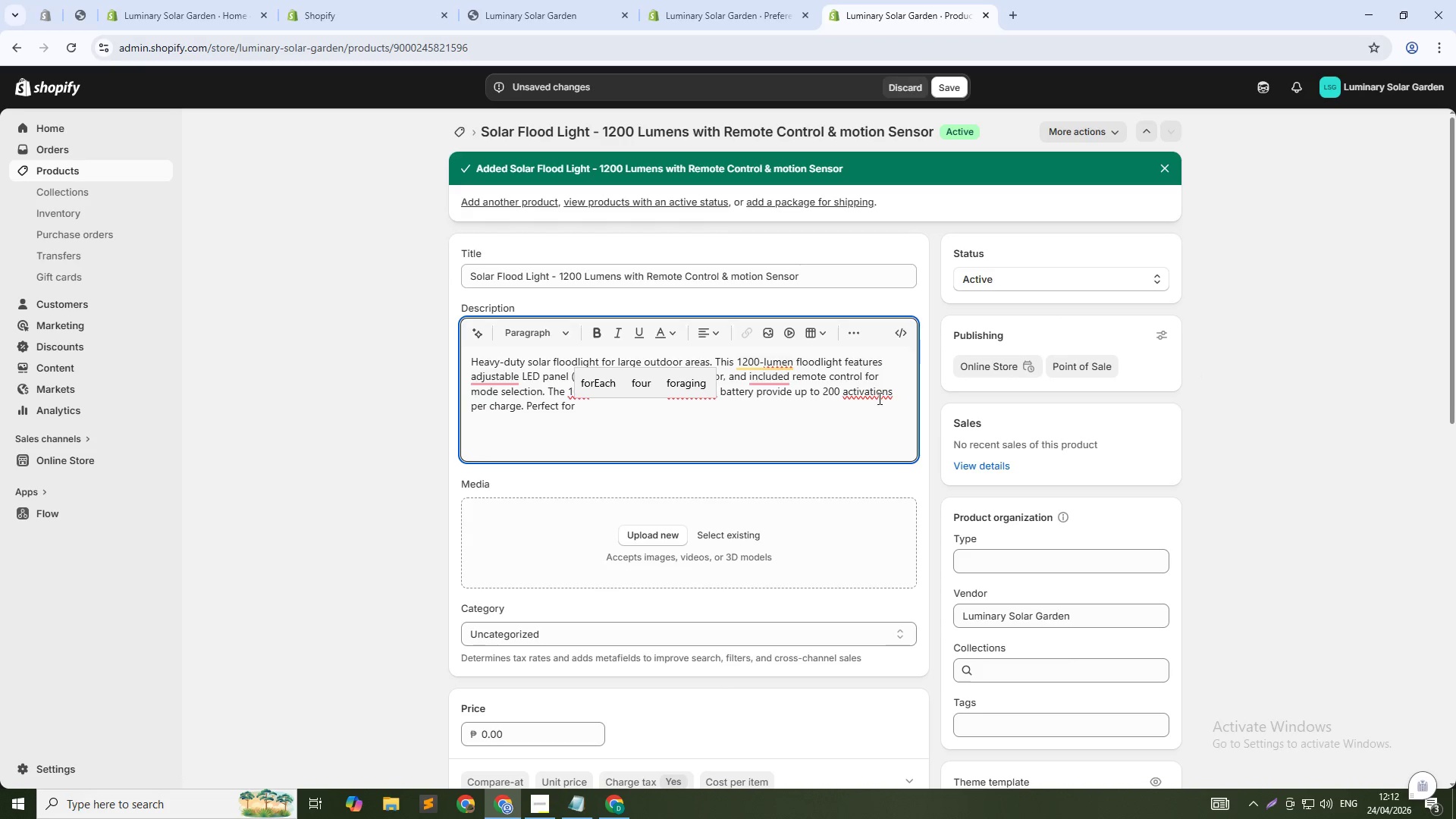 
left_click([641, 417])
 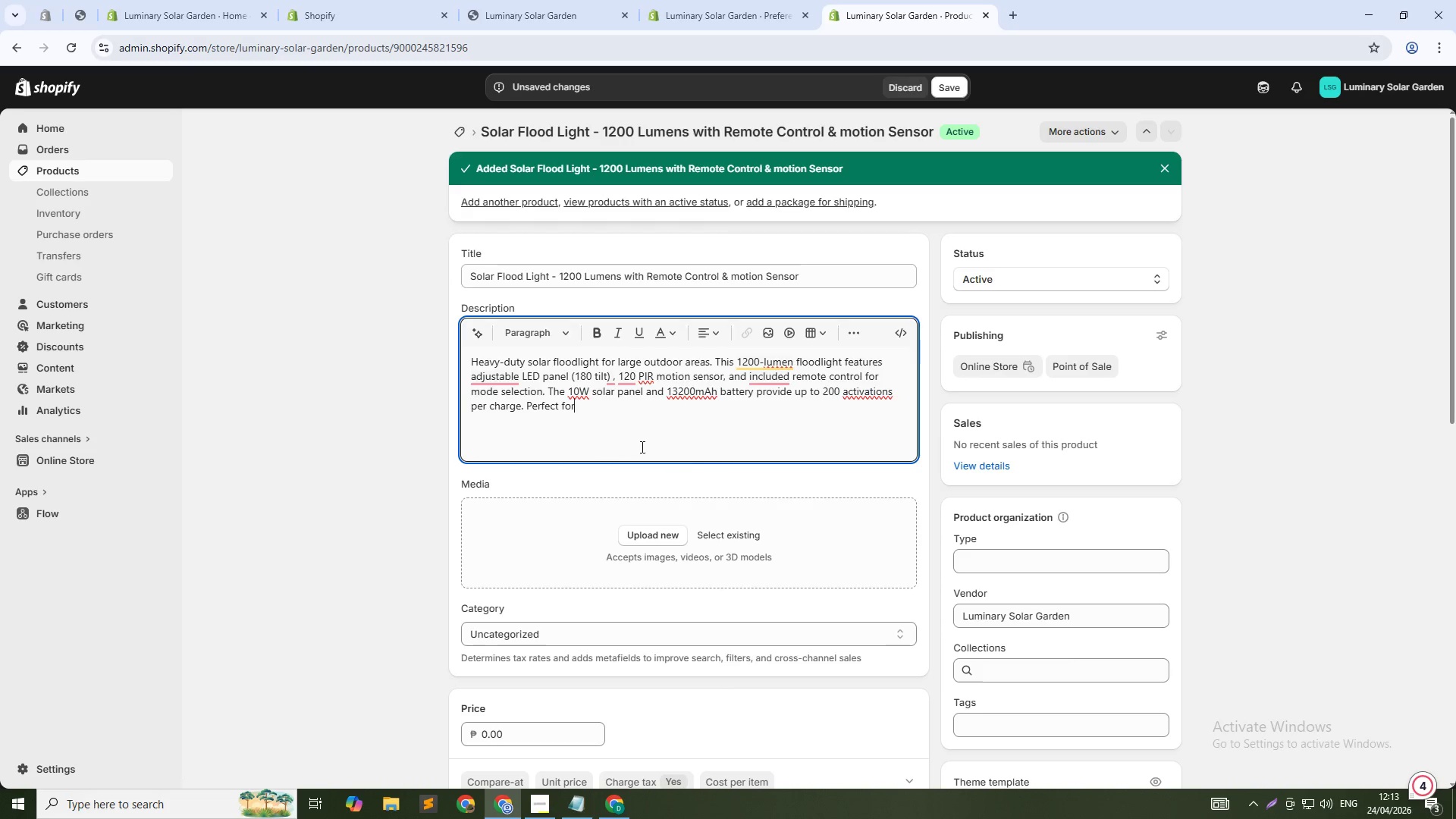 
type( back)
 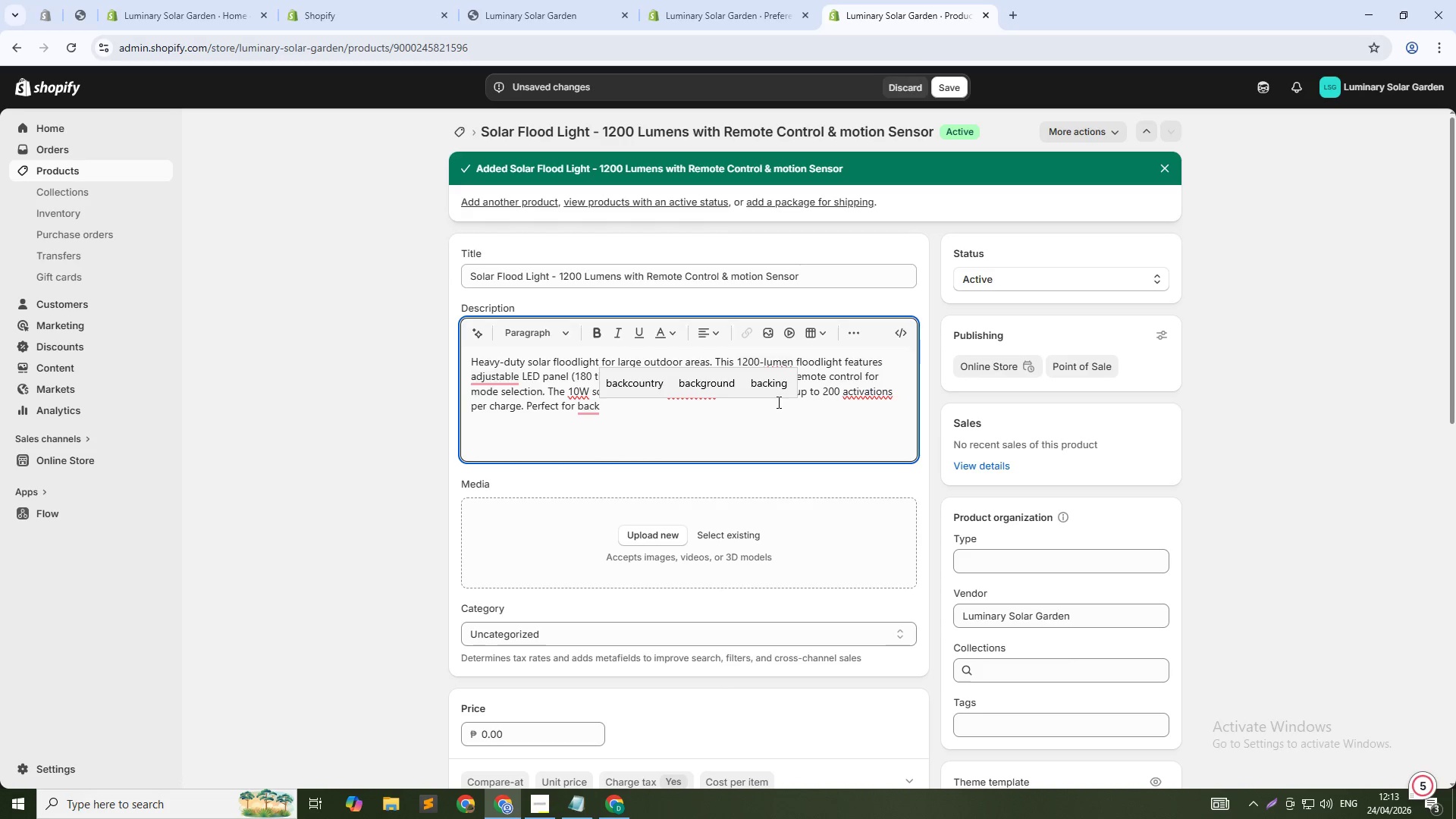 
type(yare)
key(Backspace)
key(Backspace)
type(rds, brns, and commercial properties. )
key(Backspace)
 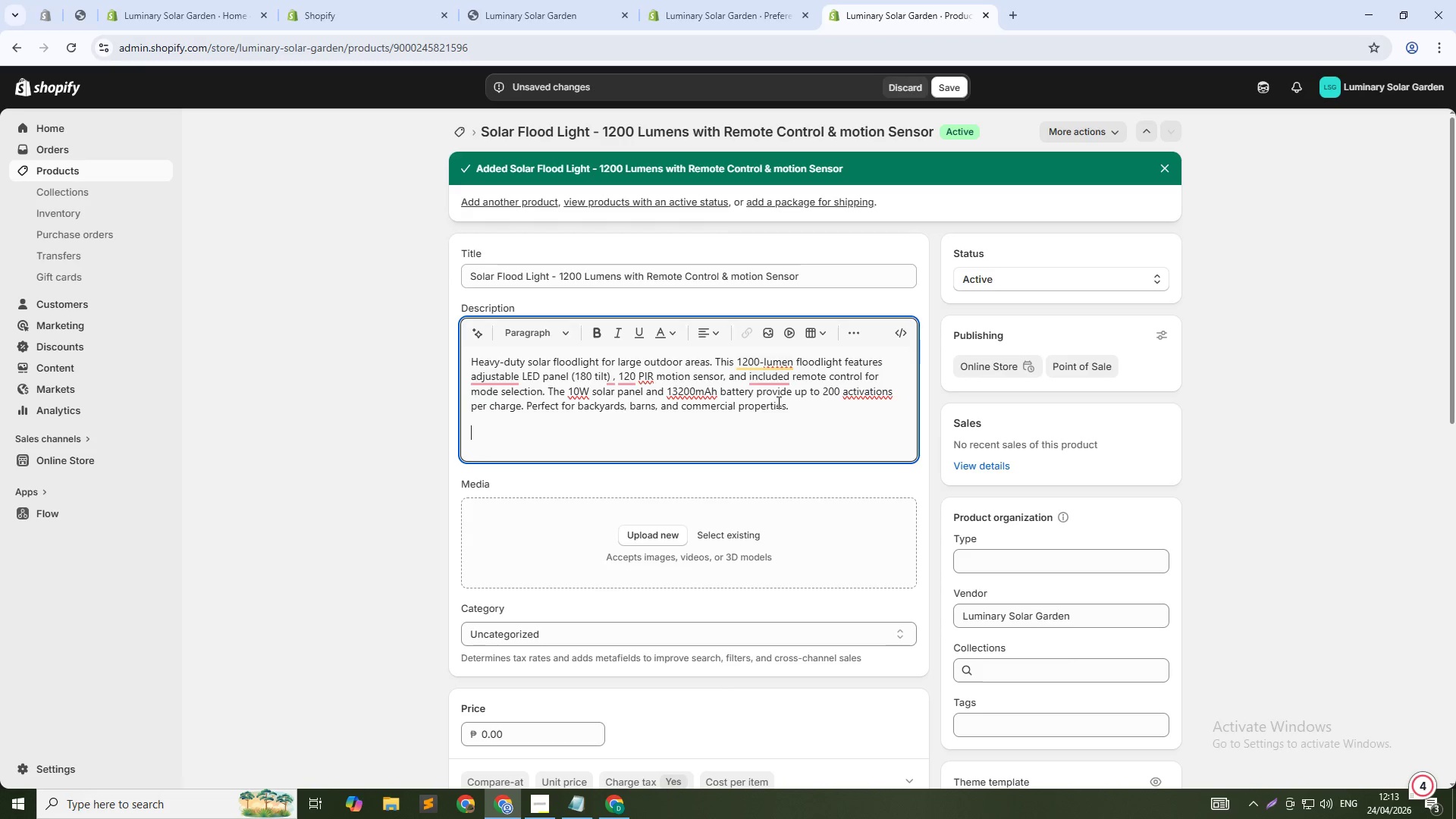 
key(Enter)
 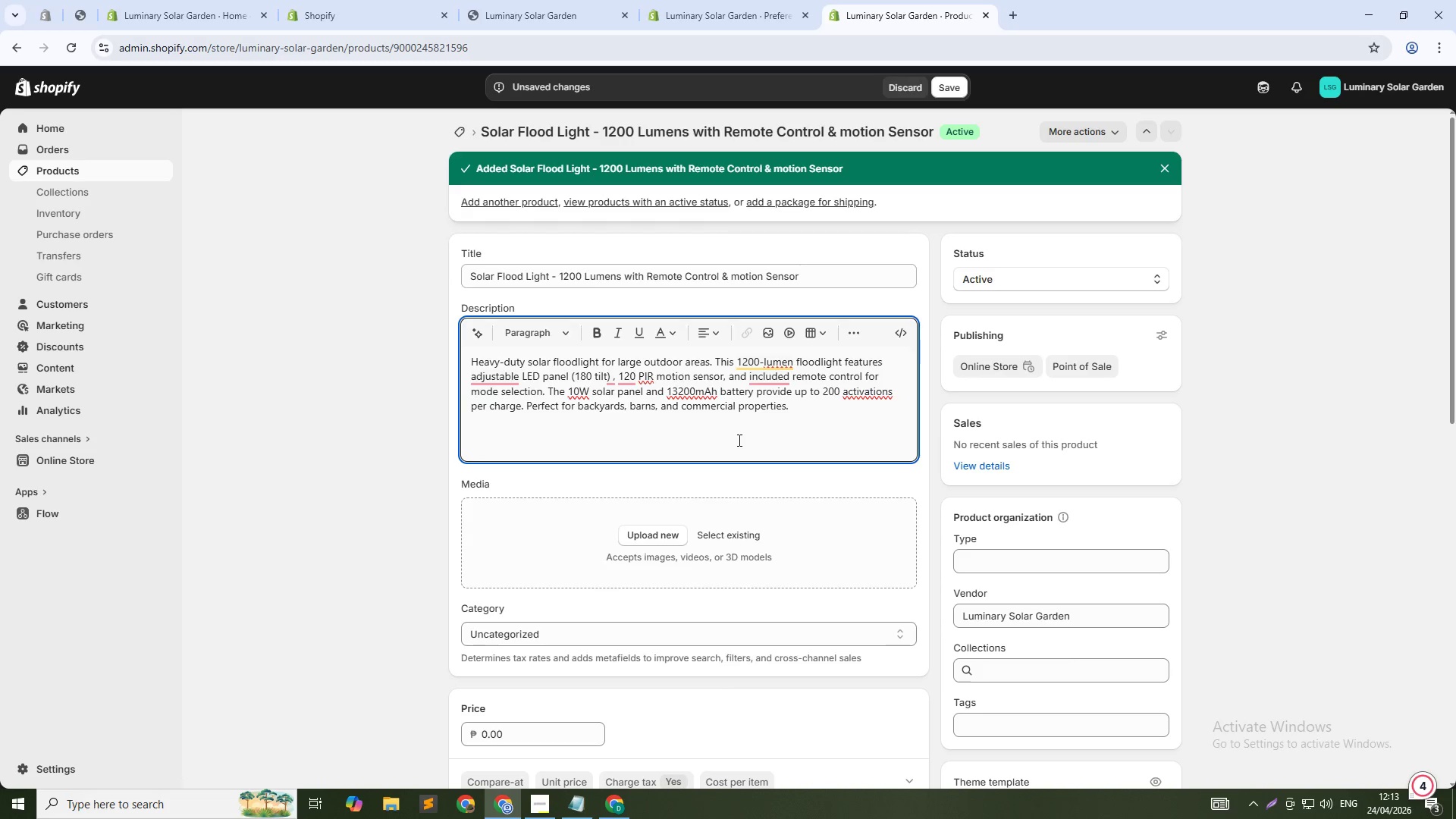 
type(Tc)
key(Backspace)
type(echnical Specs:)
 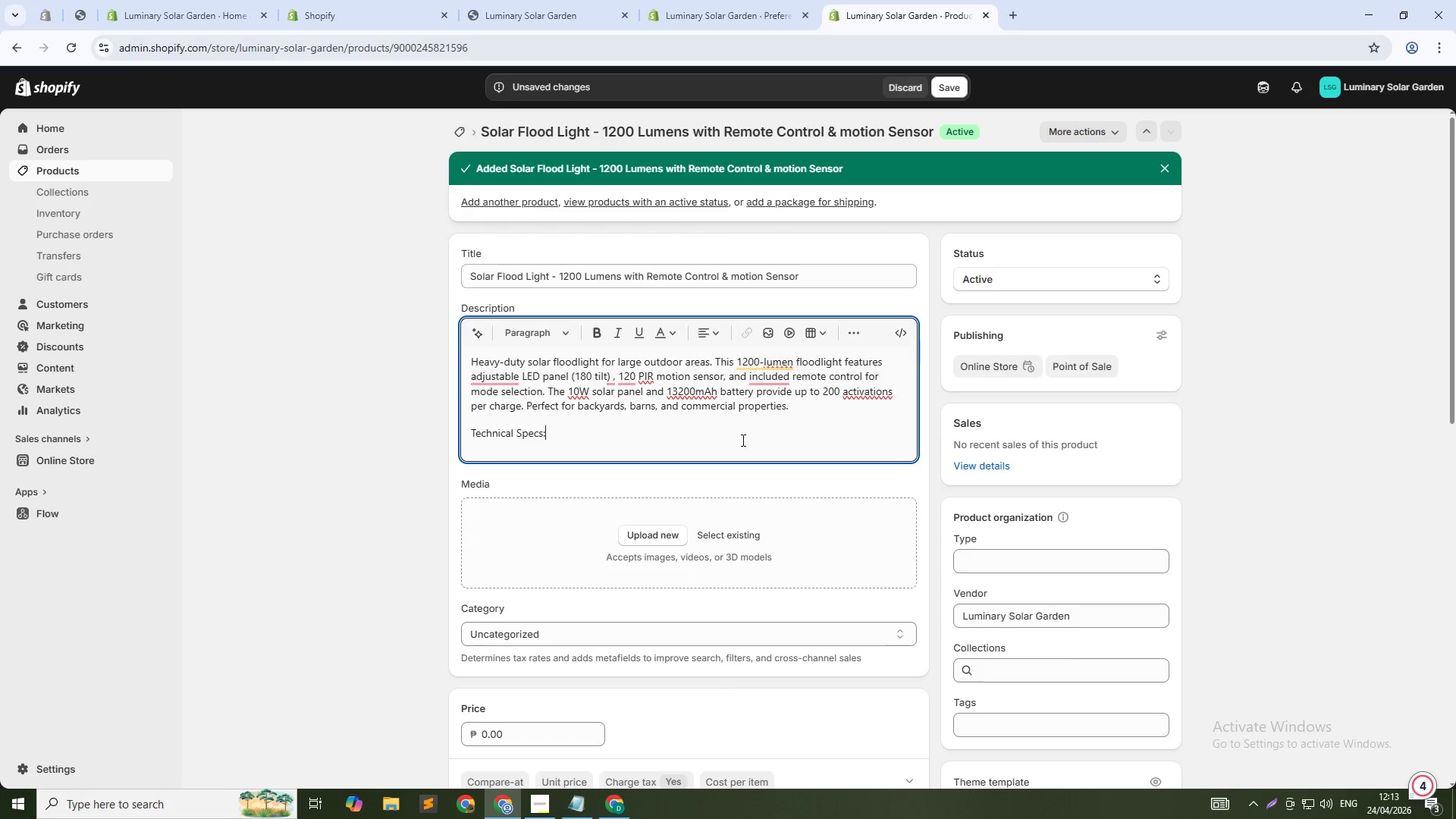 
left_click_drag(start_coordinate=[581, 442], to_coordinate=[463, 430])
 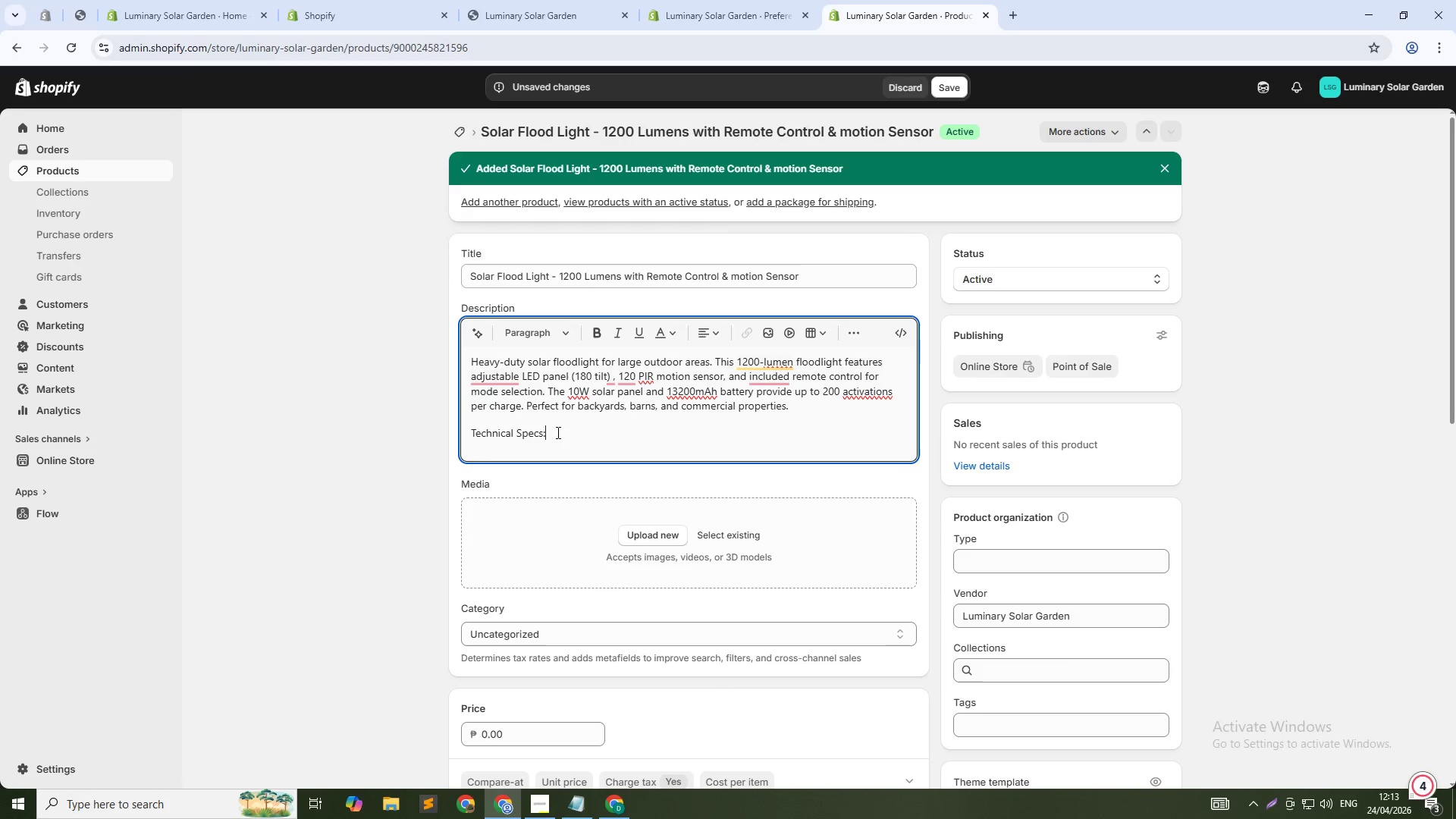 
left_click_drag(start_coordinate=[557, 432], to_coordinate=[402, 439])
 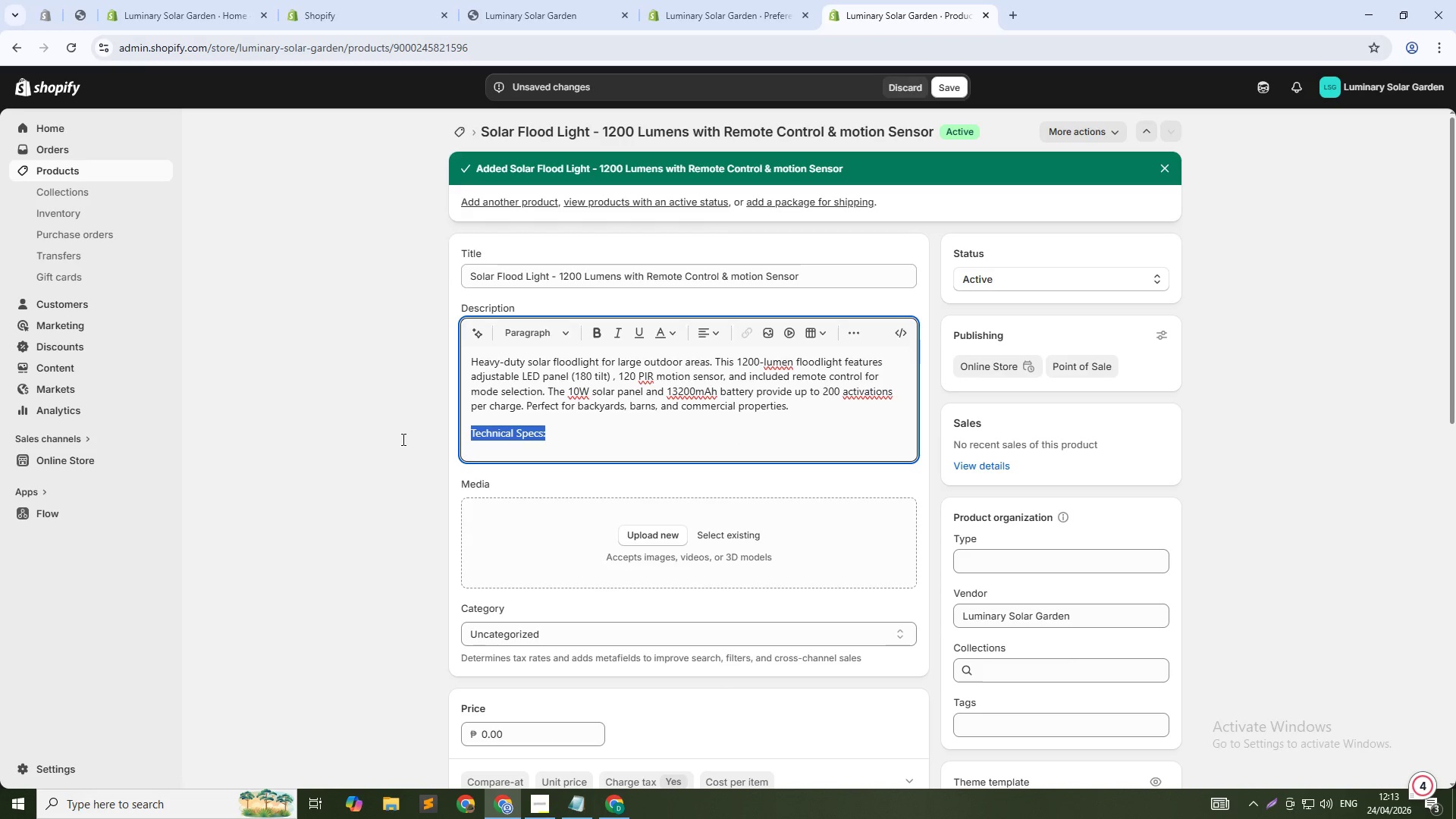 
key(Control+B)
 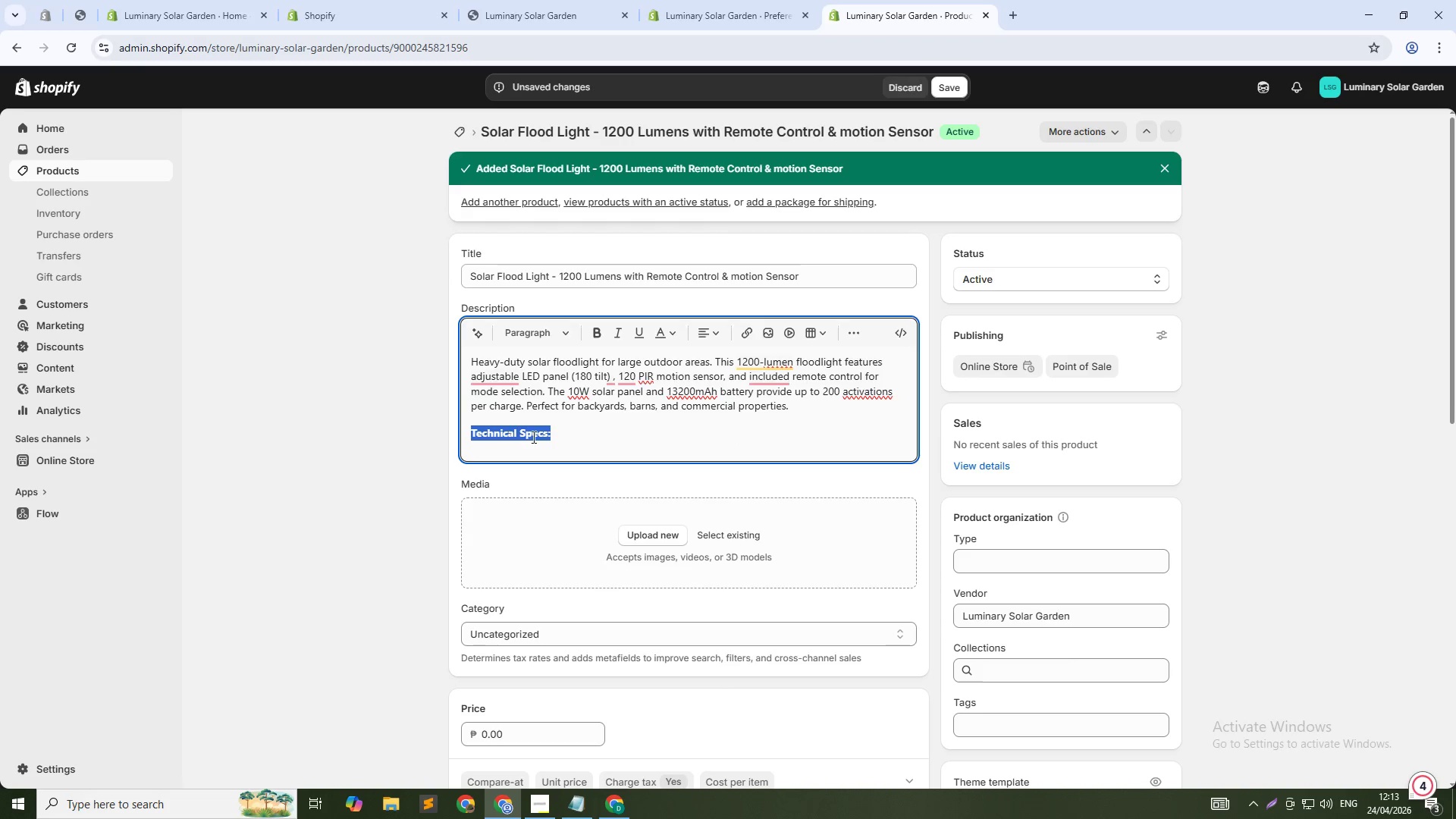 
left_click([578, 426])
 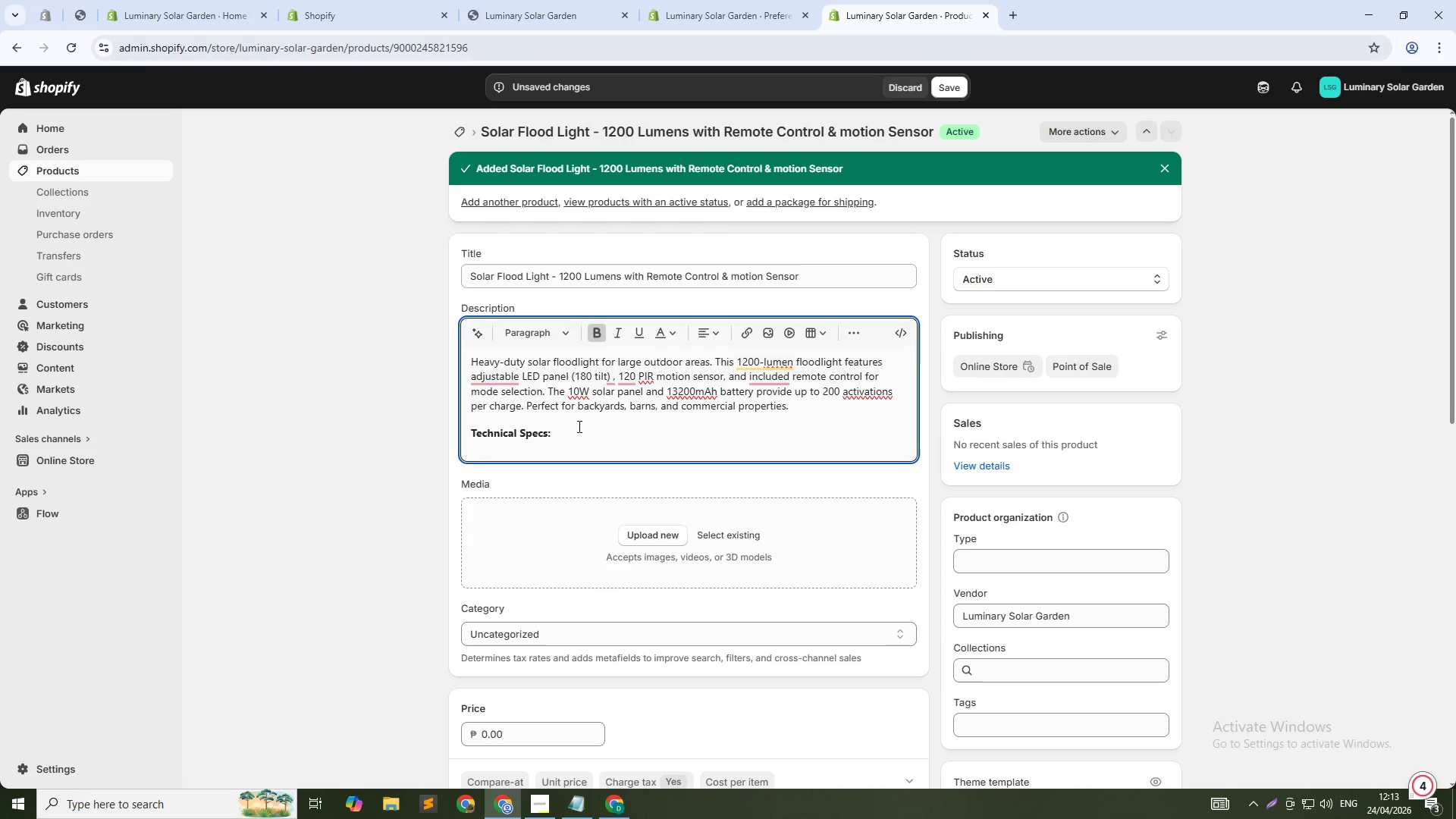 
key(Enter)
 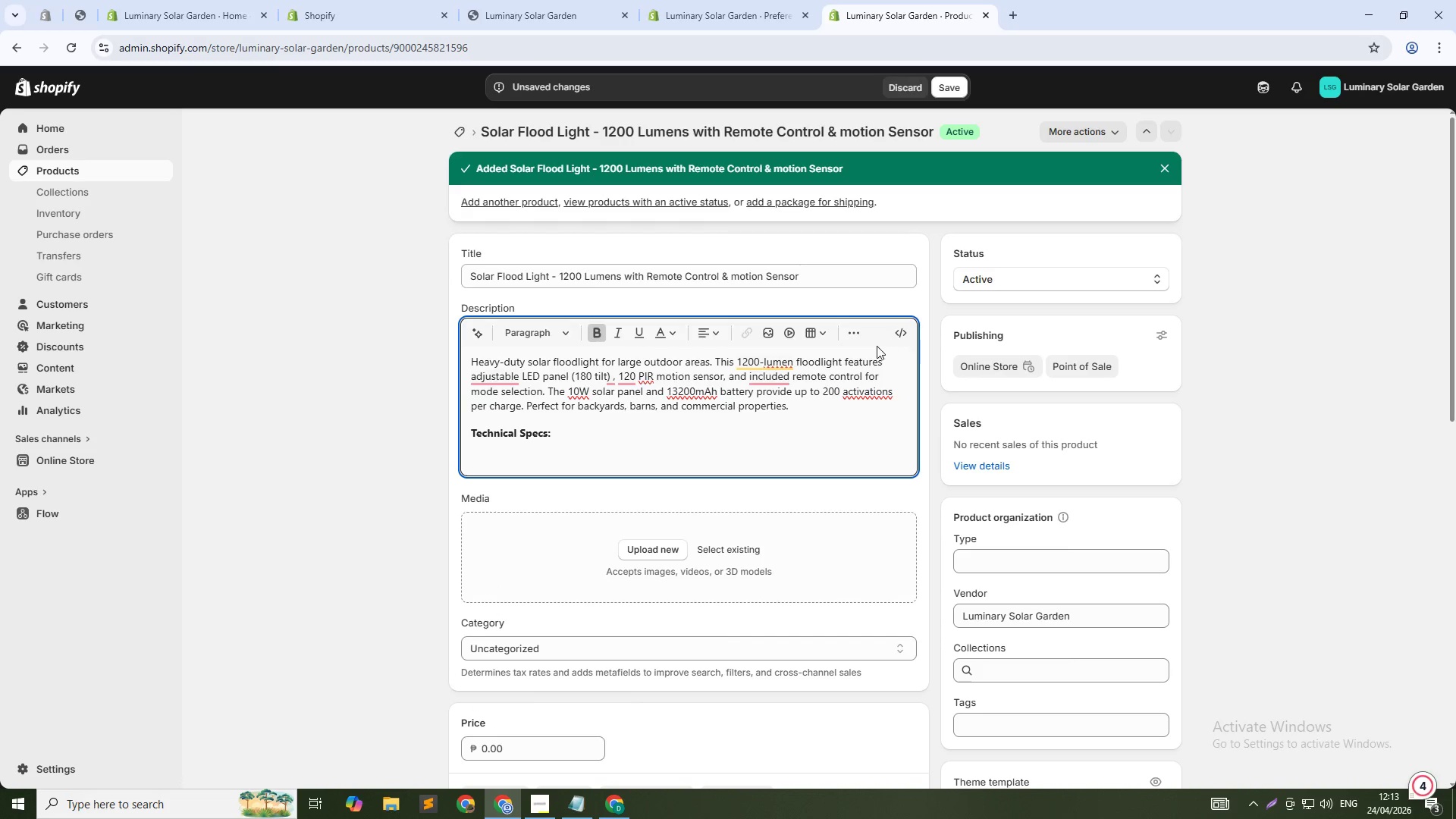 
left_click([852, 333])
 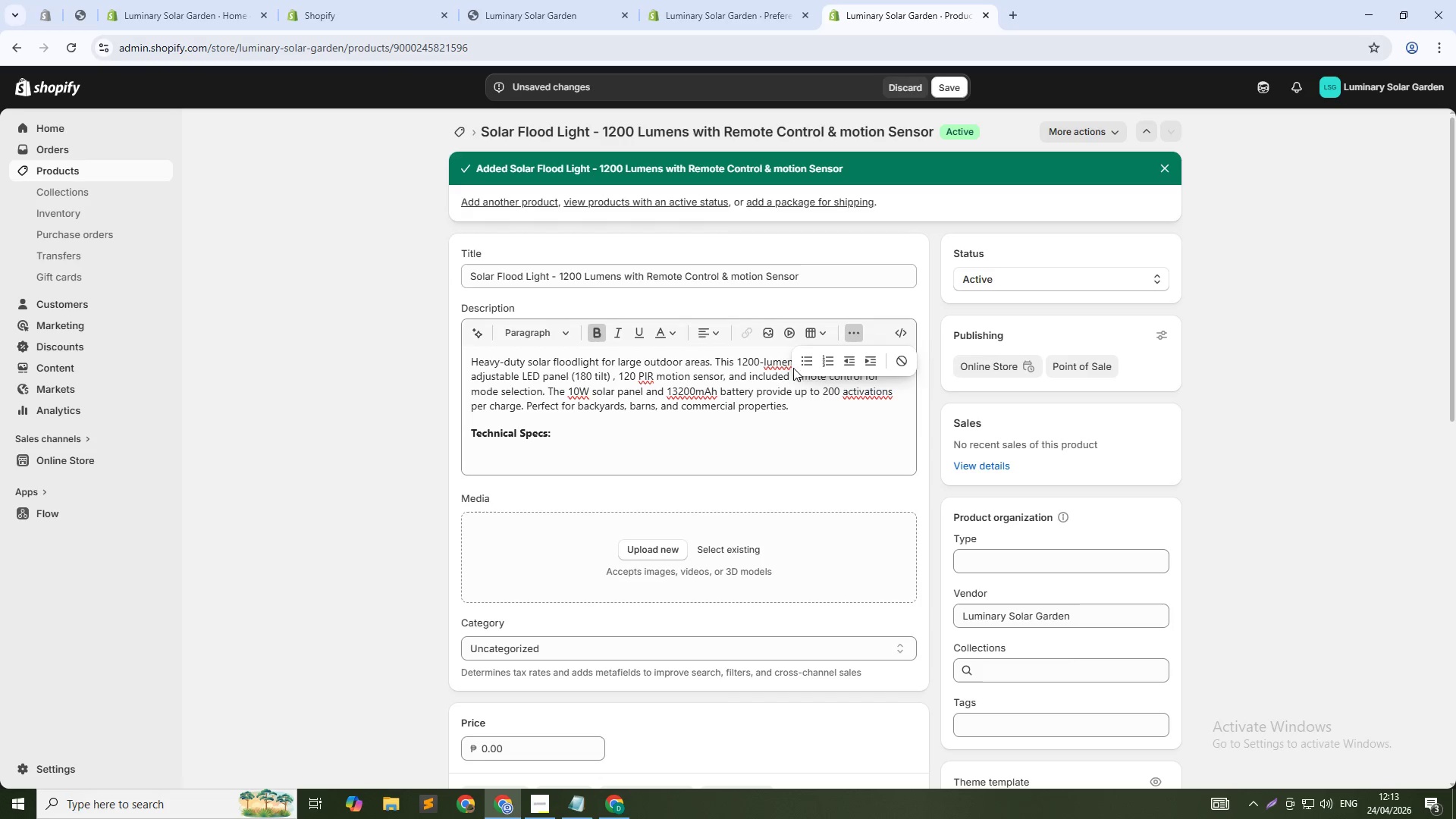 
left_click([810, 366])
 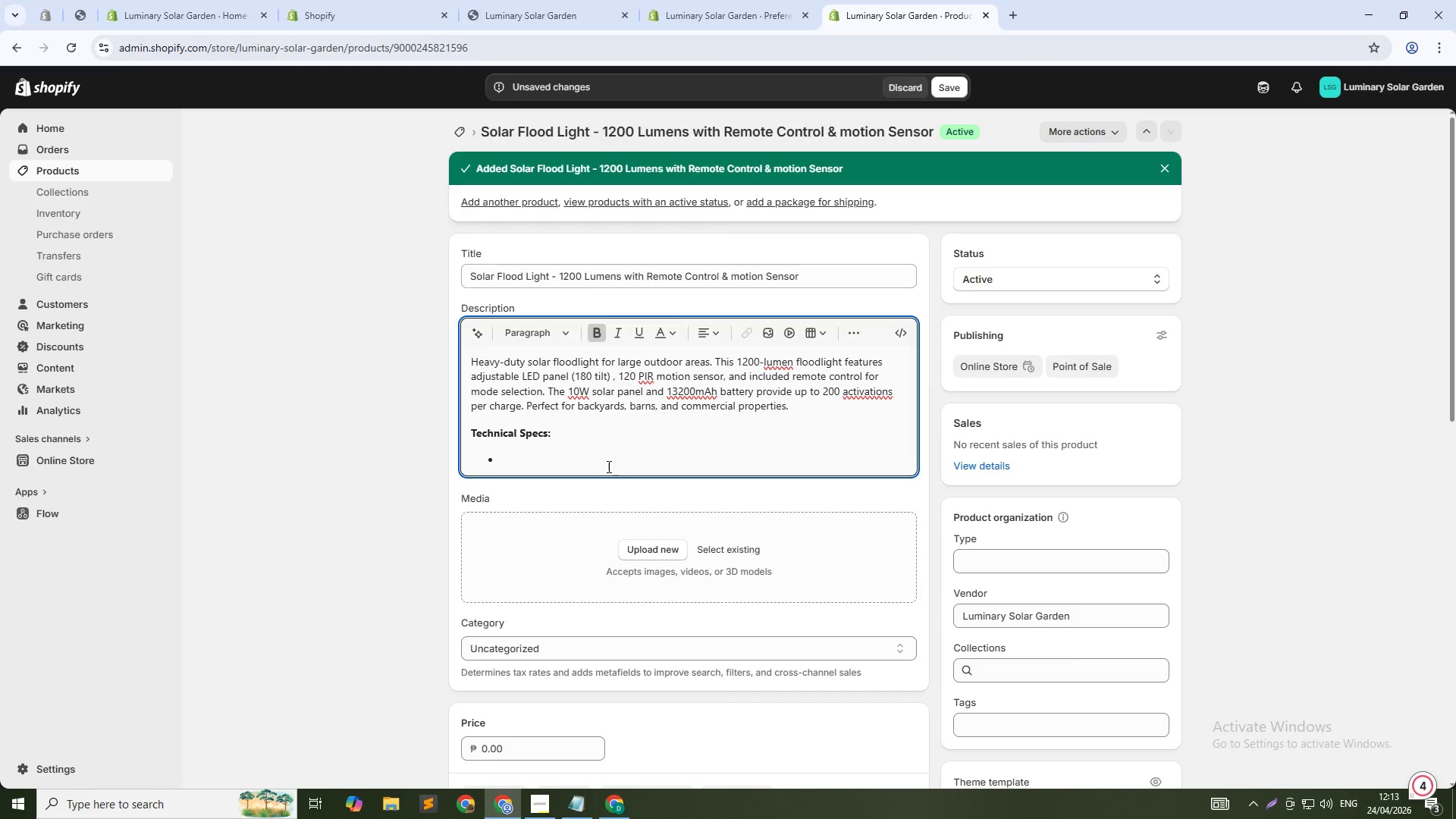 
type(Soalr)
key(Backspace)
key(Backspace)
key(Backspace)
type(lar Panel : 10W monocrystalline)
 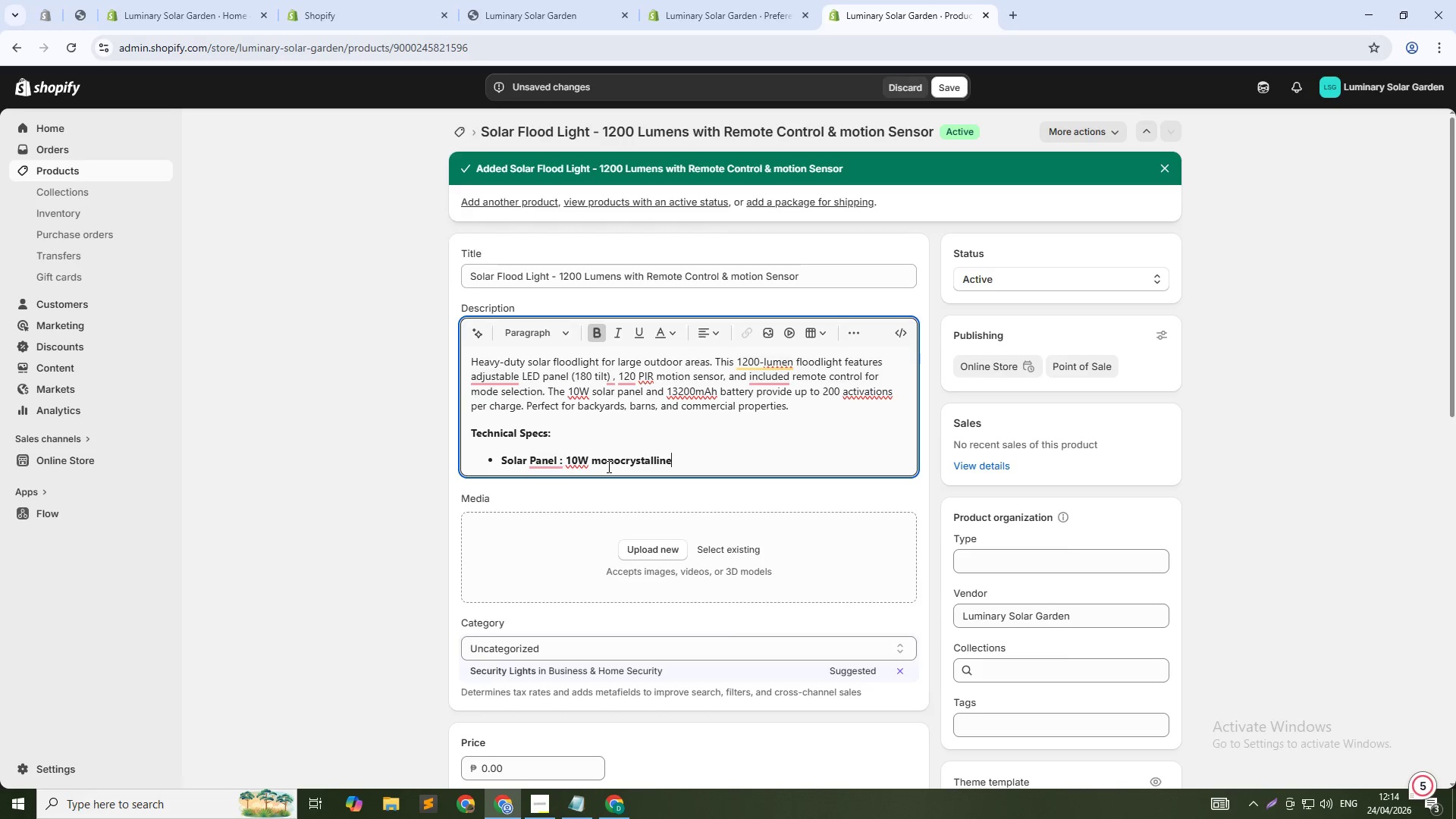 
key(Enter)
 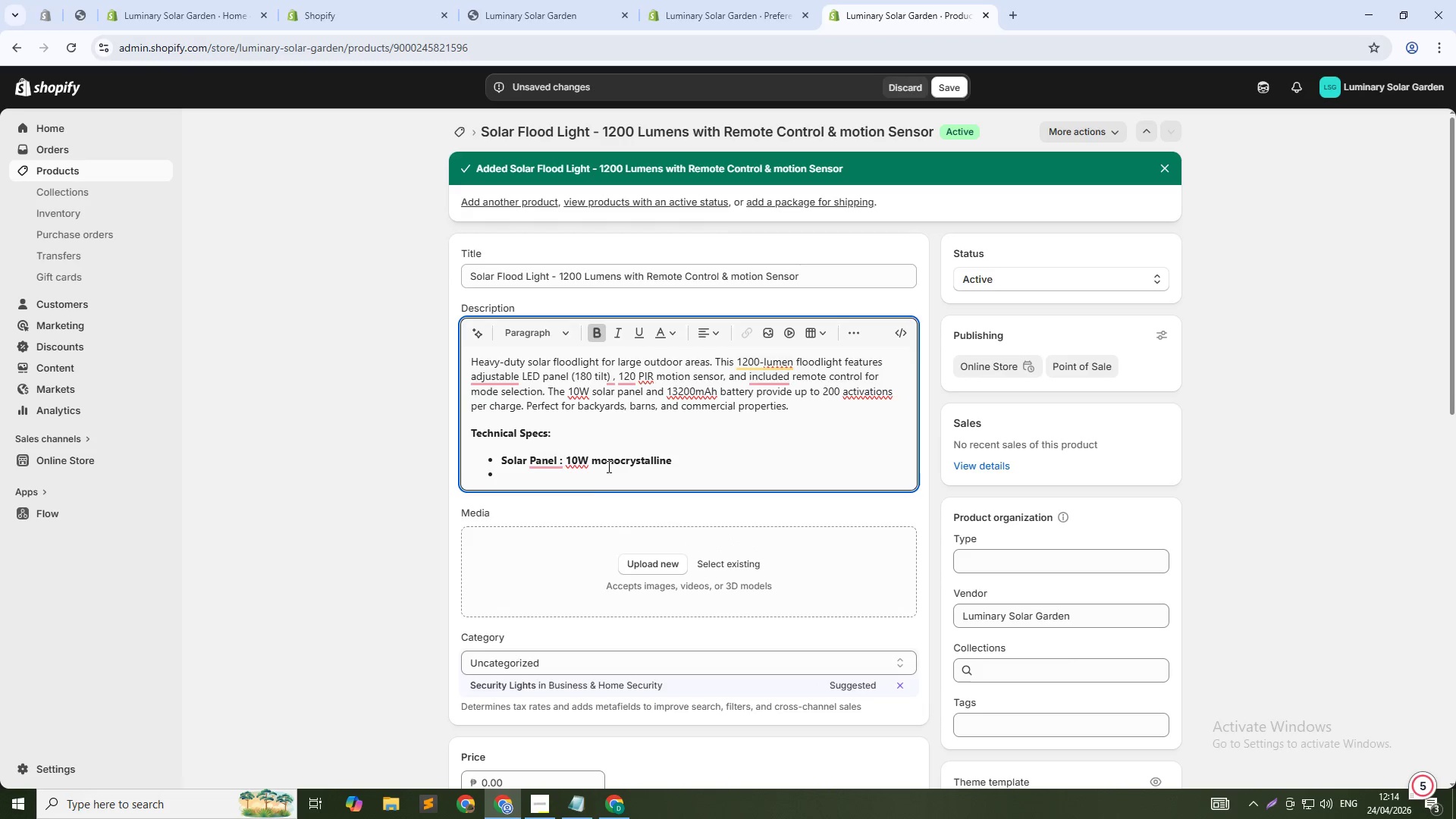 
type(Battery : 13200mAh Li)
key(Backspace)
type(i-ion)
 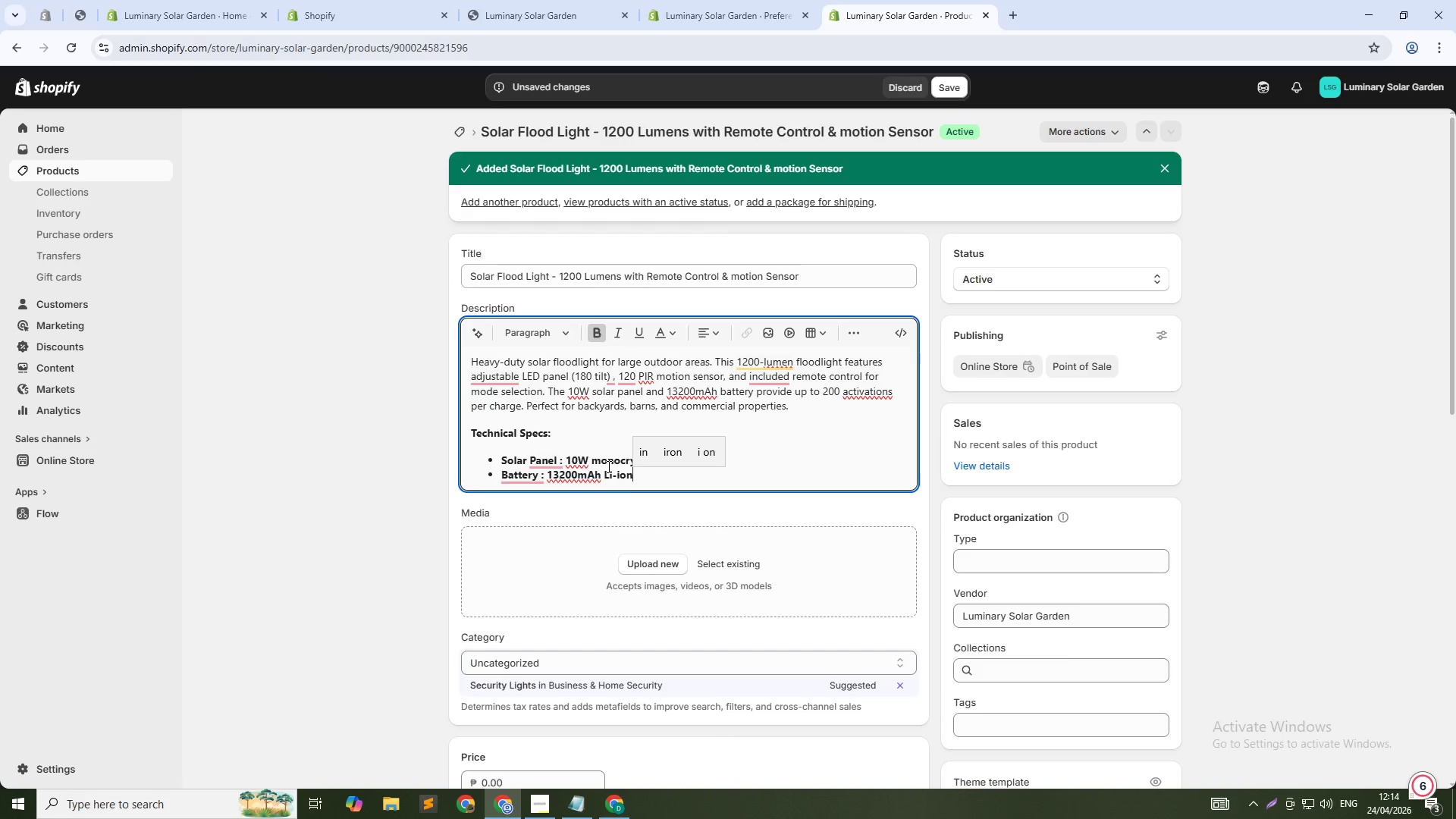 
key(Enter)
 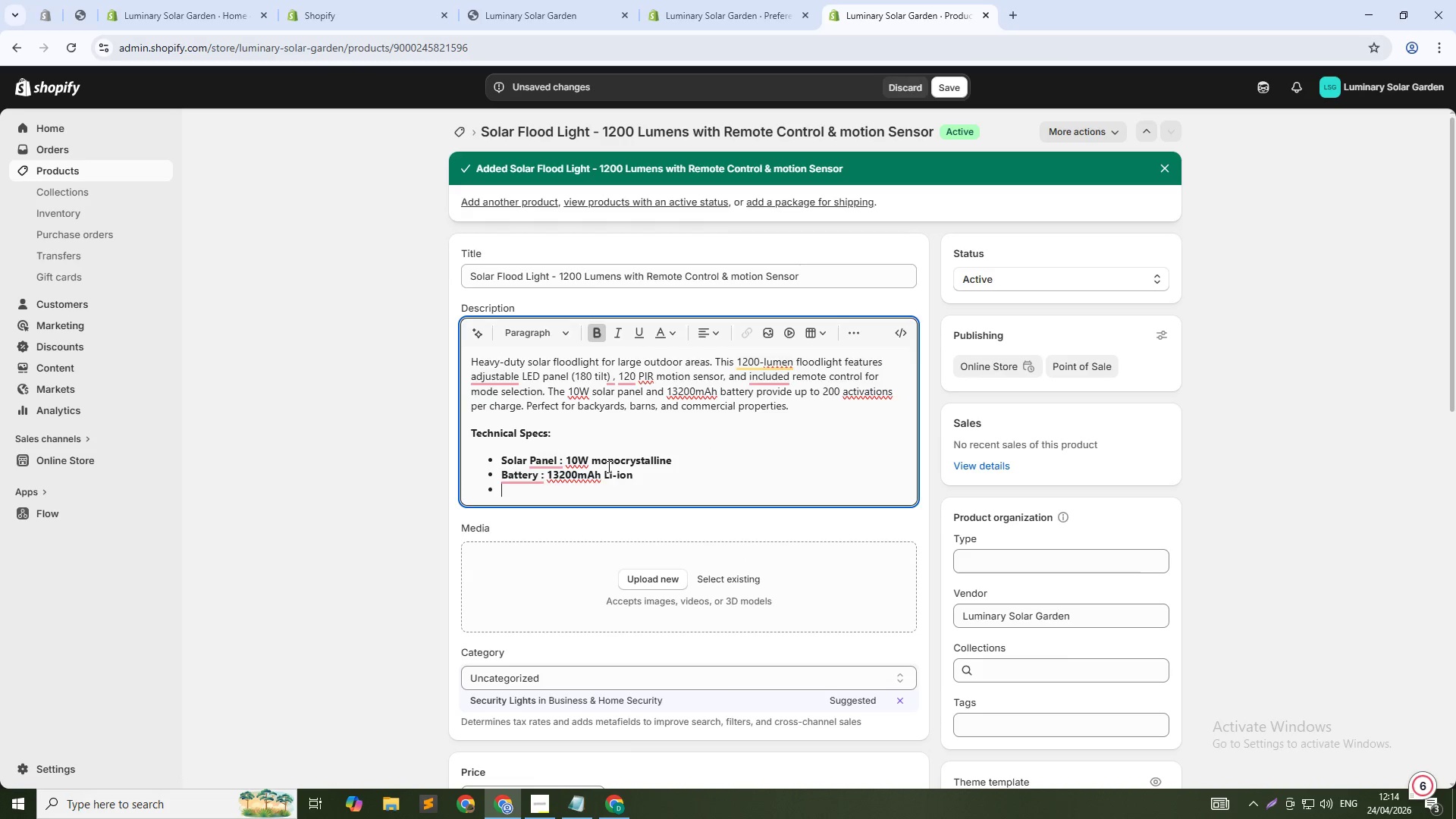 
type(LIght)
key(Backspace)
key(Backspace)
key(Backspace)
key(Backspace)
type(ight Outpo)
key(Backspace)
type(ut : 200 lumens)
 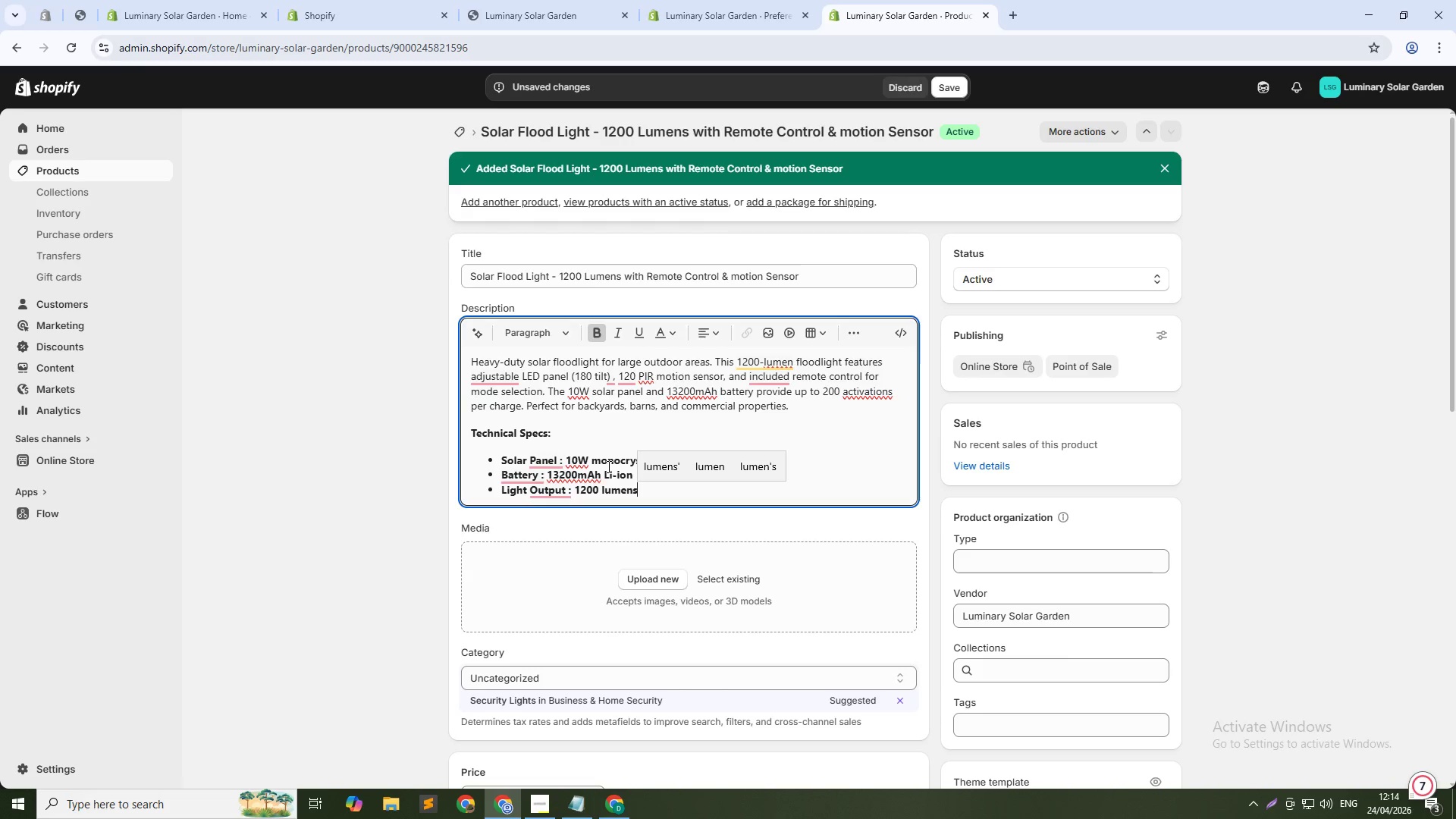 
hold_key(key=1, duration=0.36)
 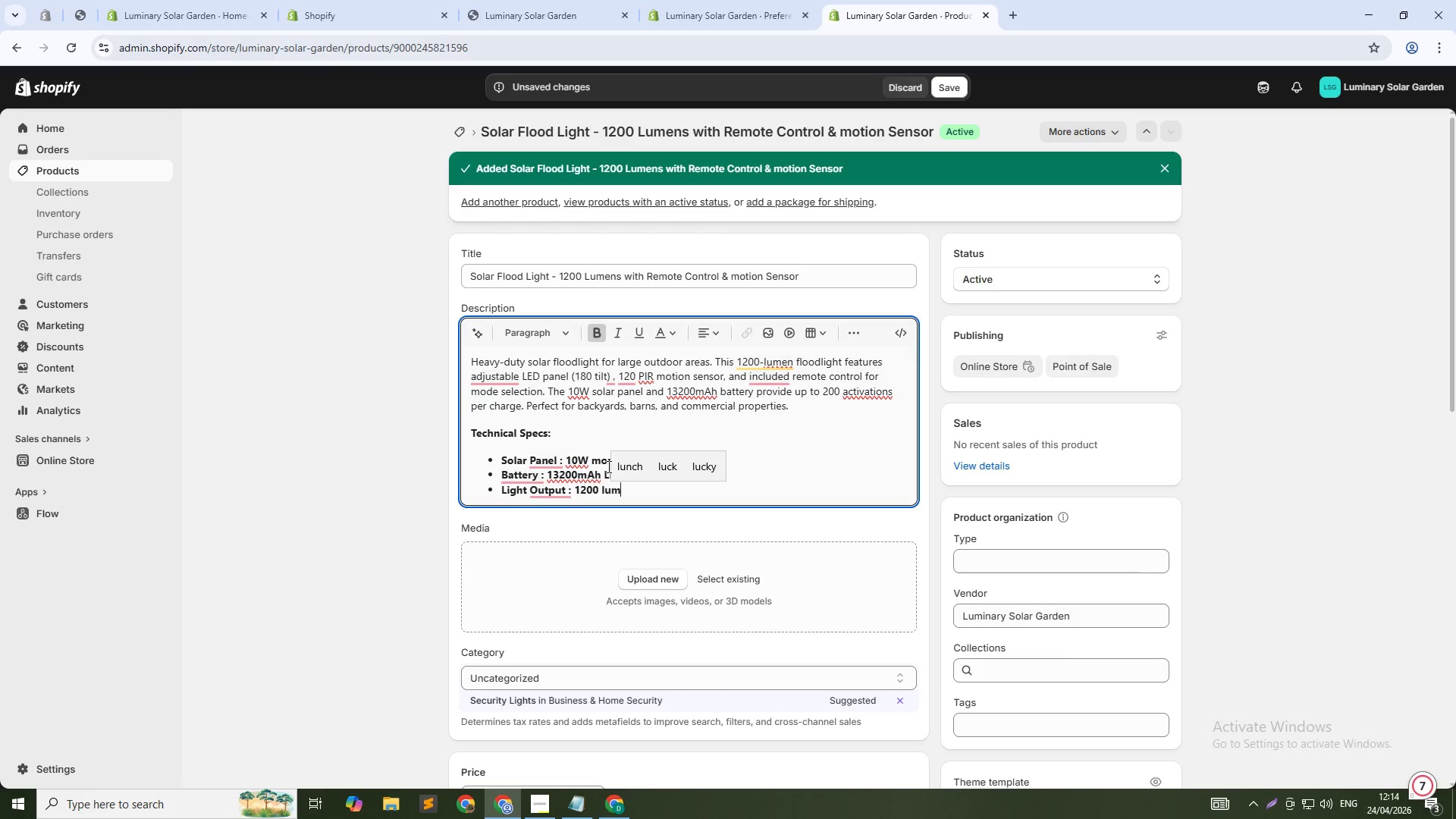 
key(Shift+Enter)
 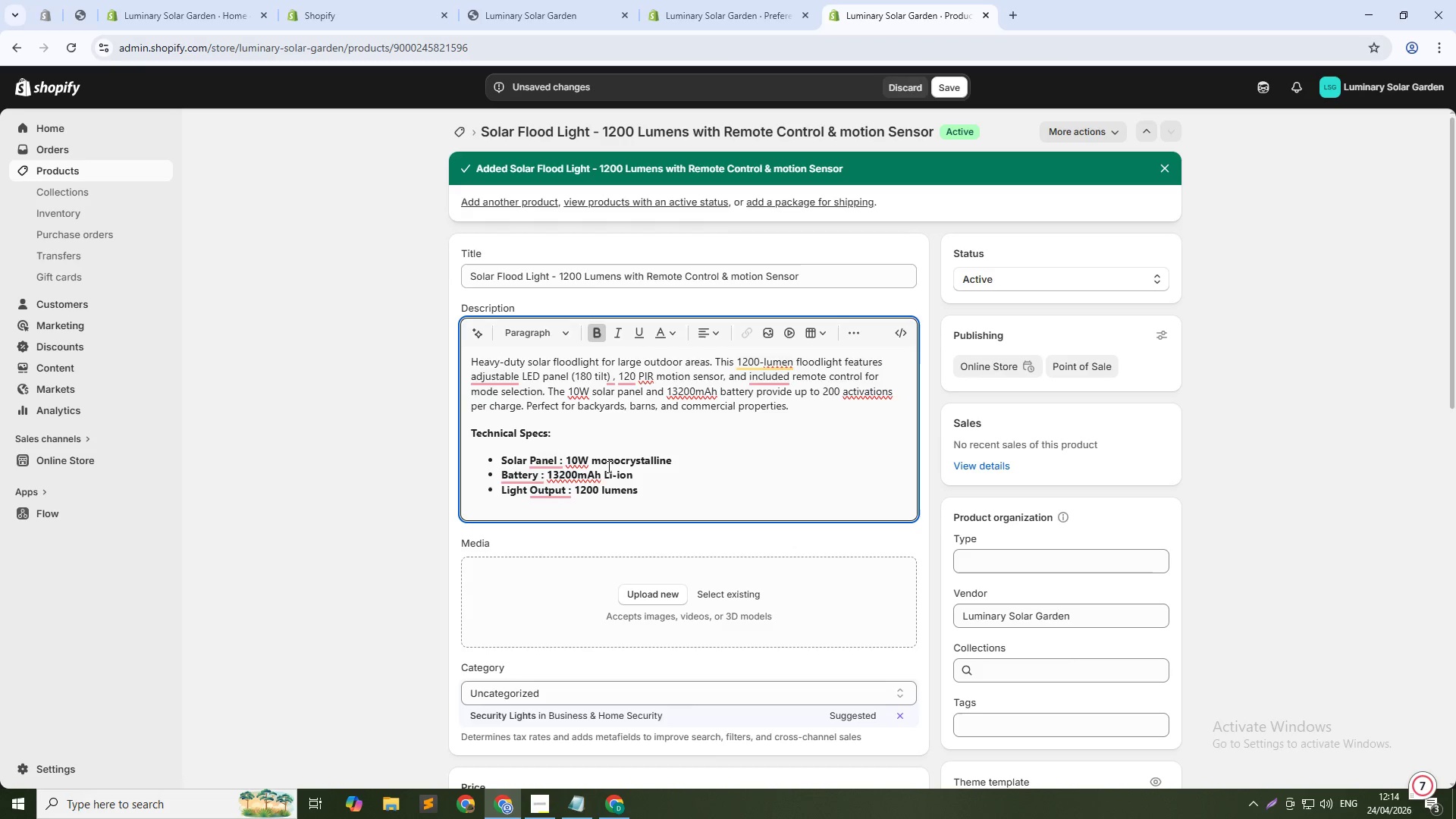 
key(Backspace)
 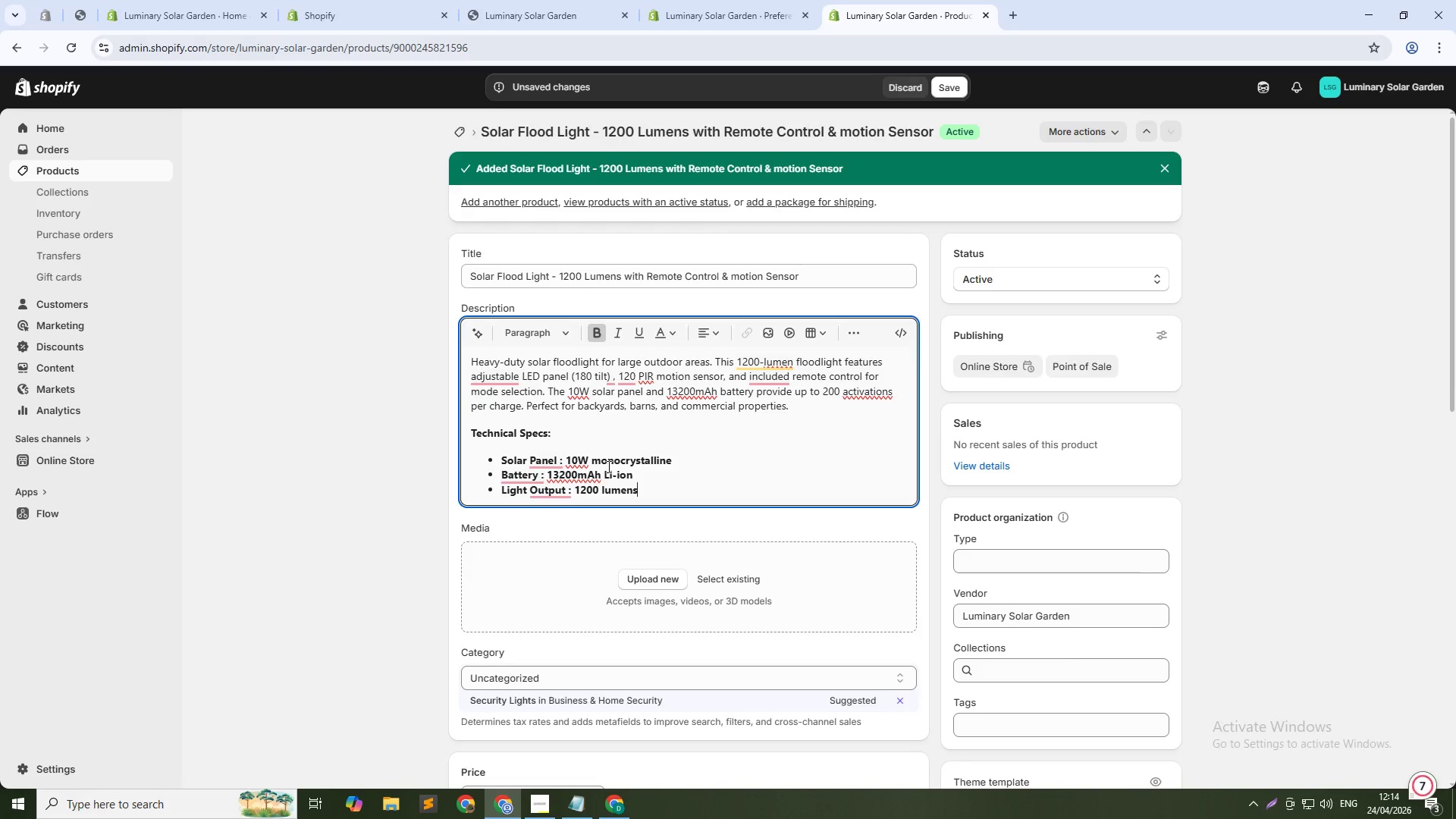 
key(Backspace)
 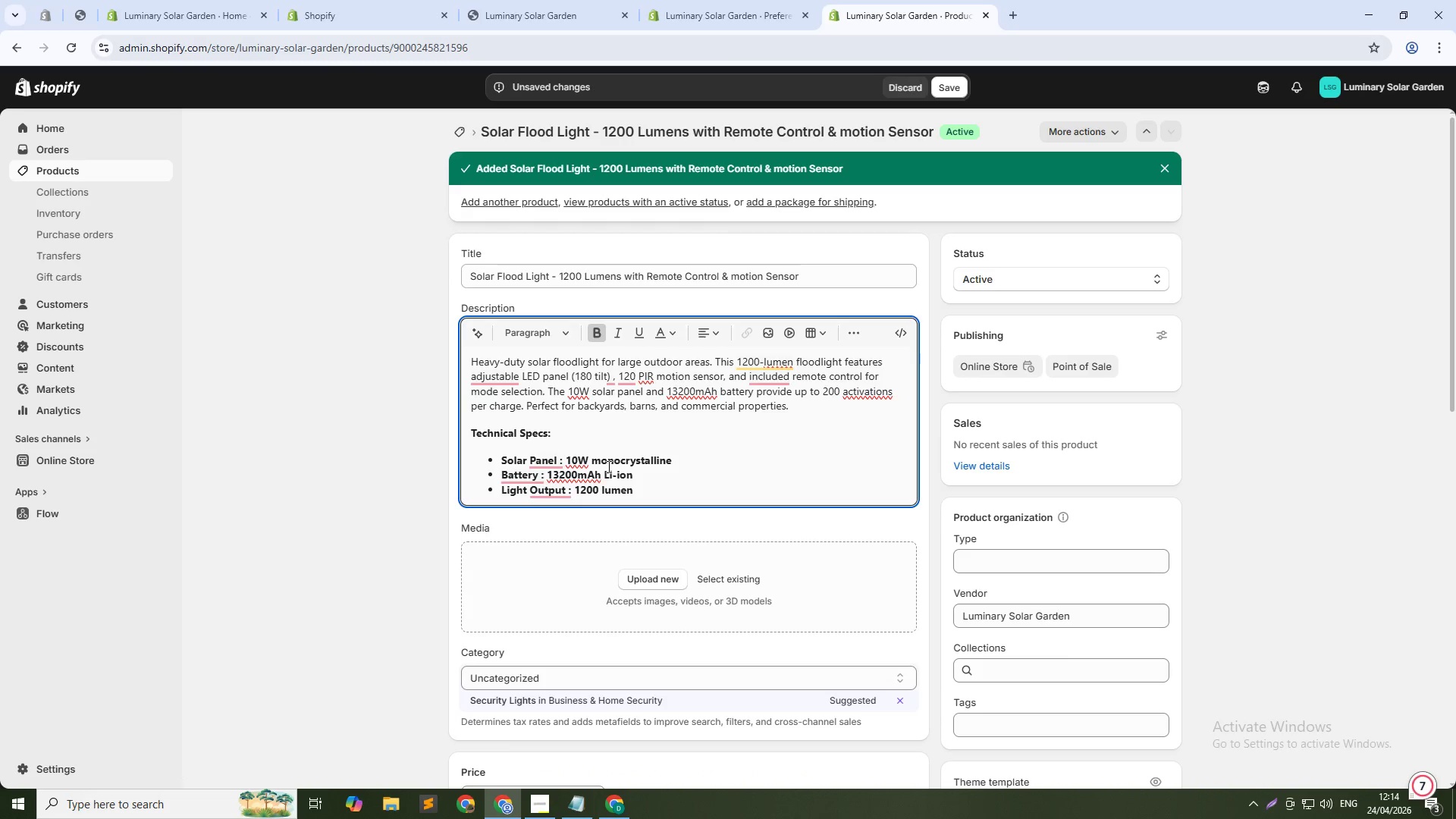 
key(S)
 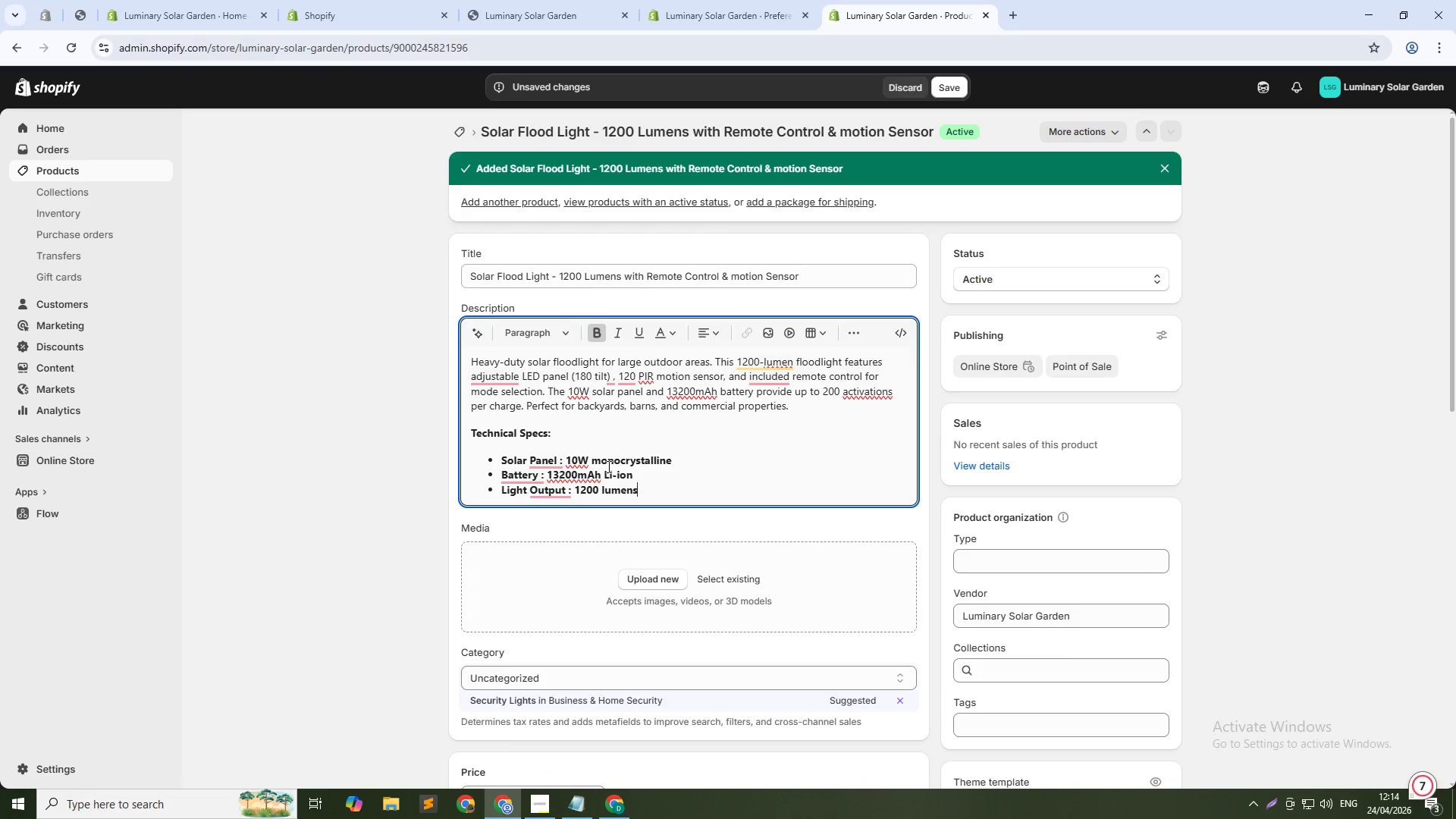 
key(Enter)
 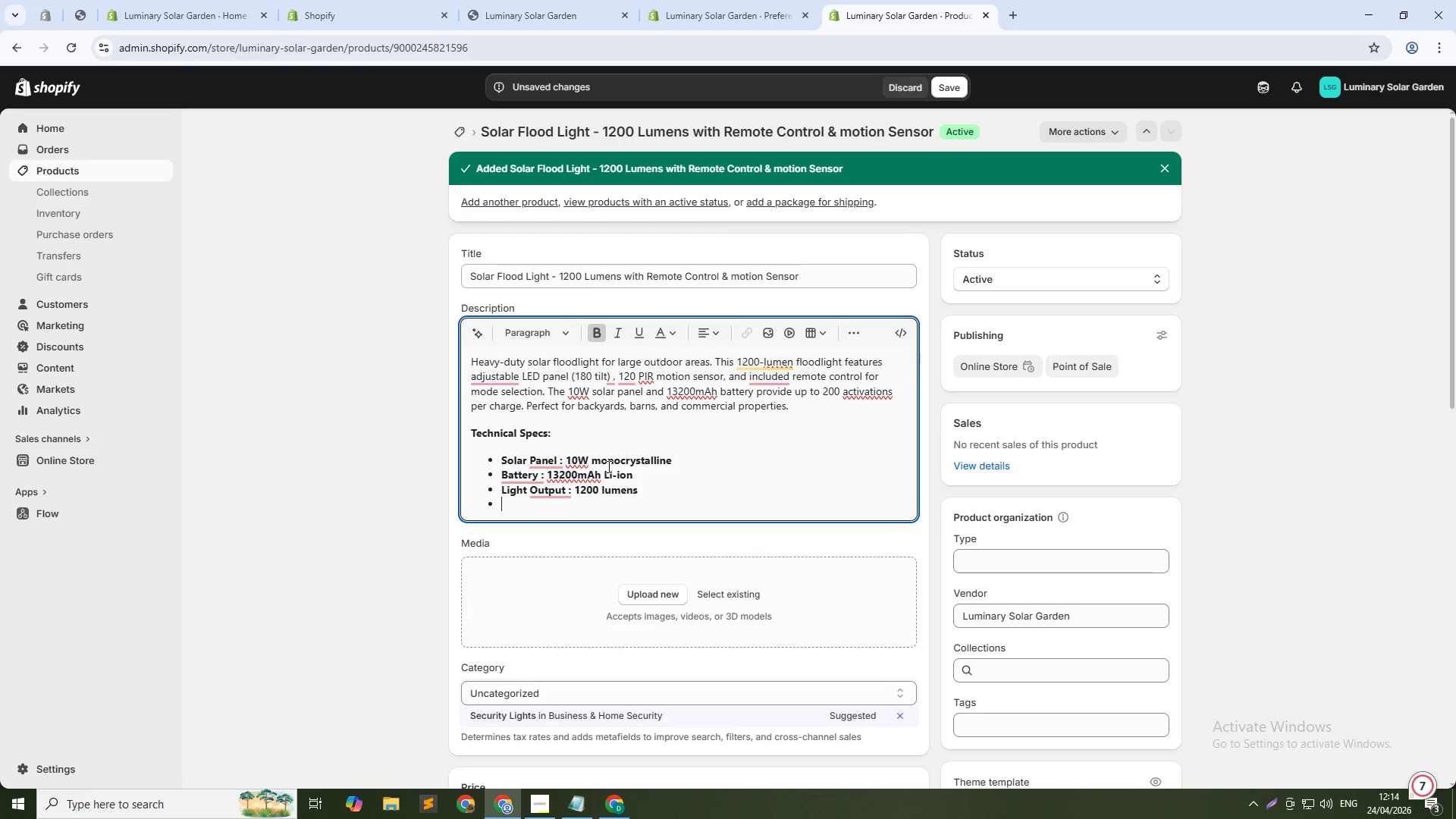 
type(Detection range : 20 / 60ft)
 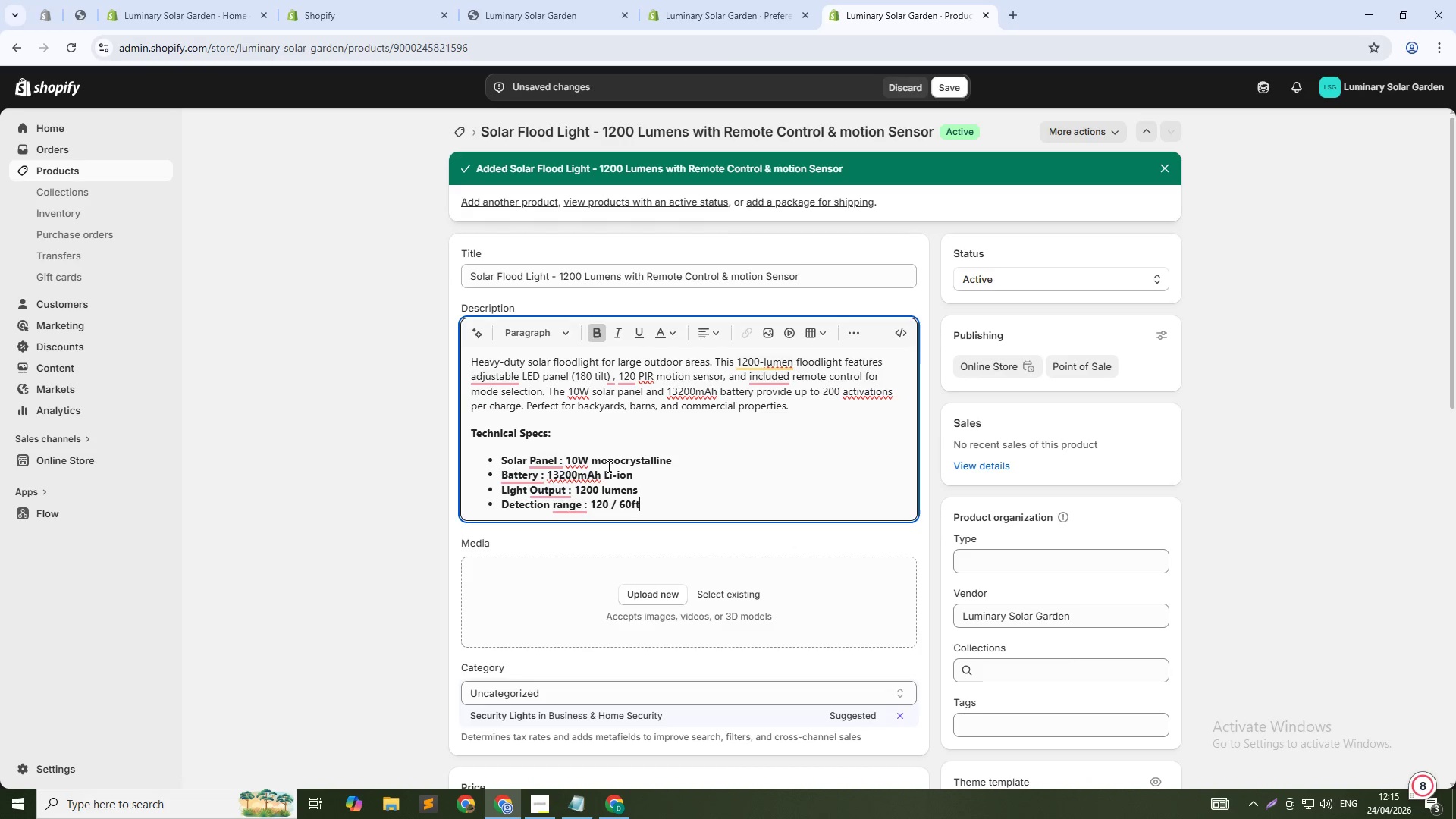 
hold_key(key=1, duration=0.36)
 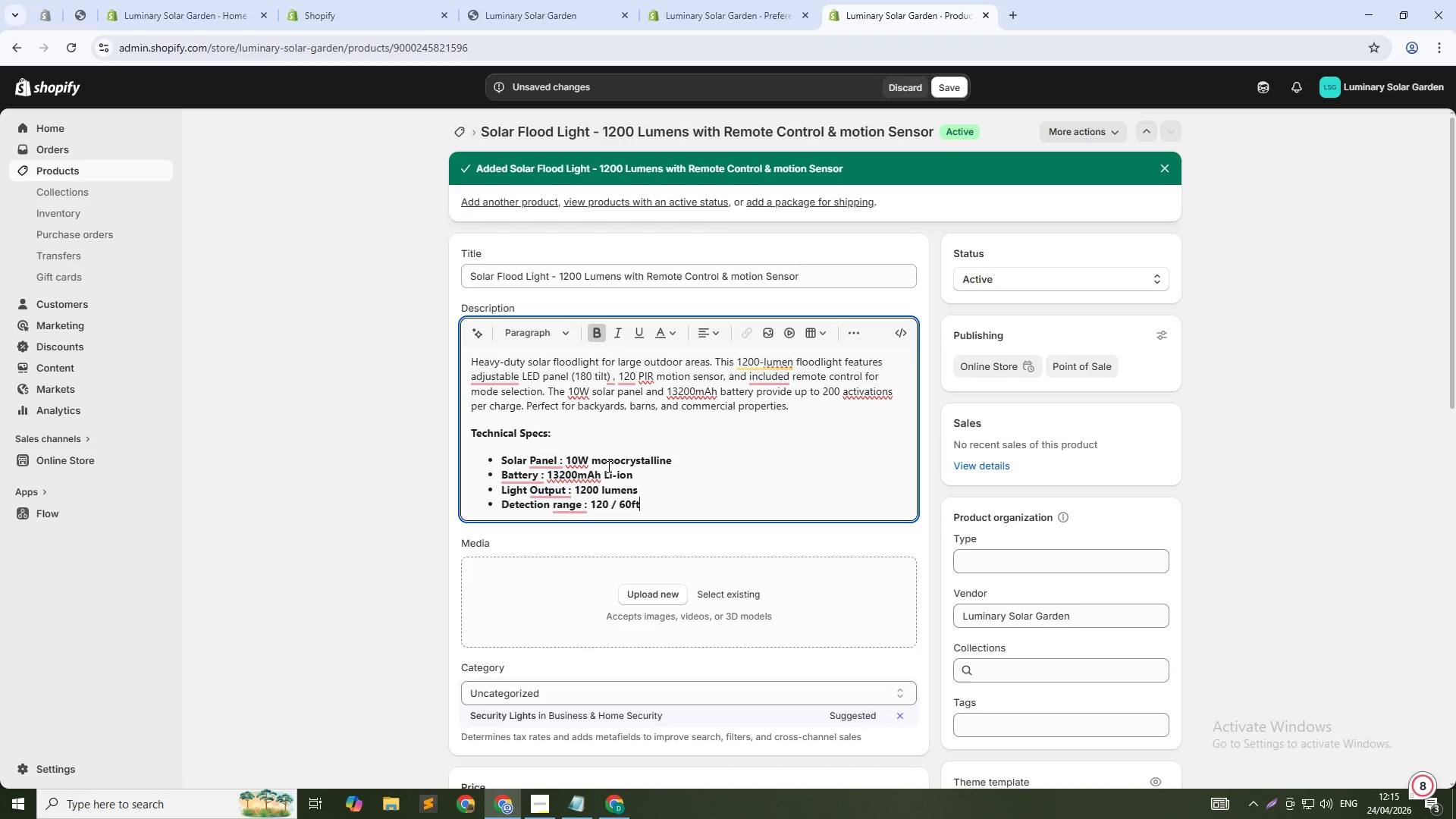 
key(Enter)
 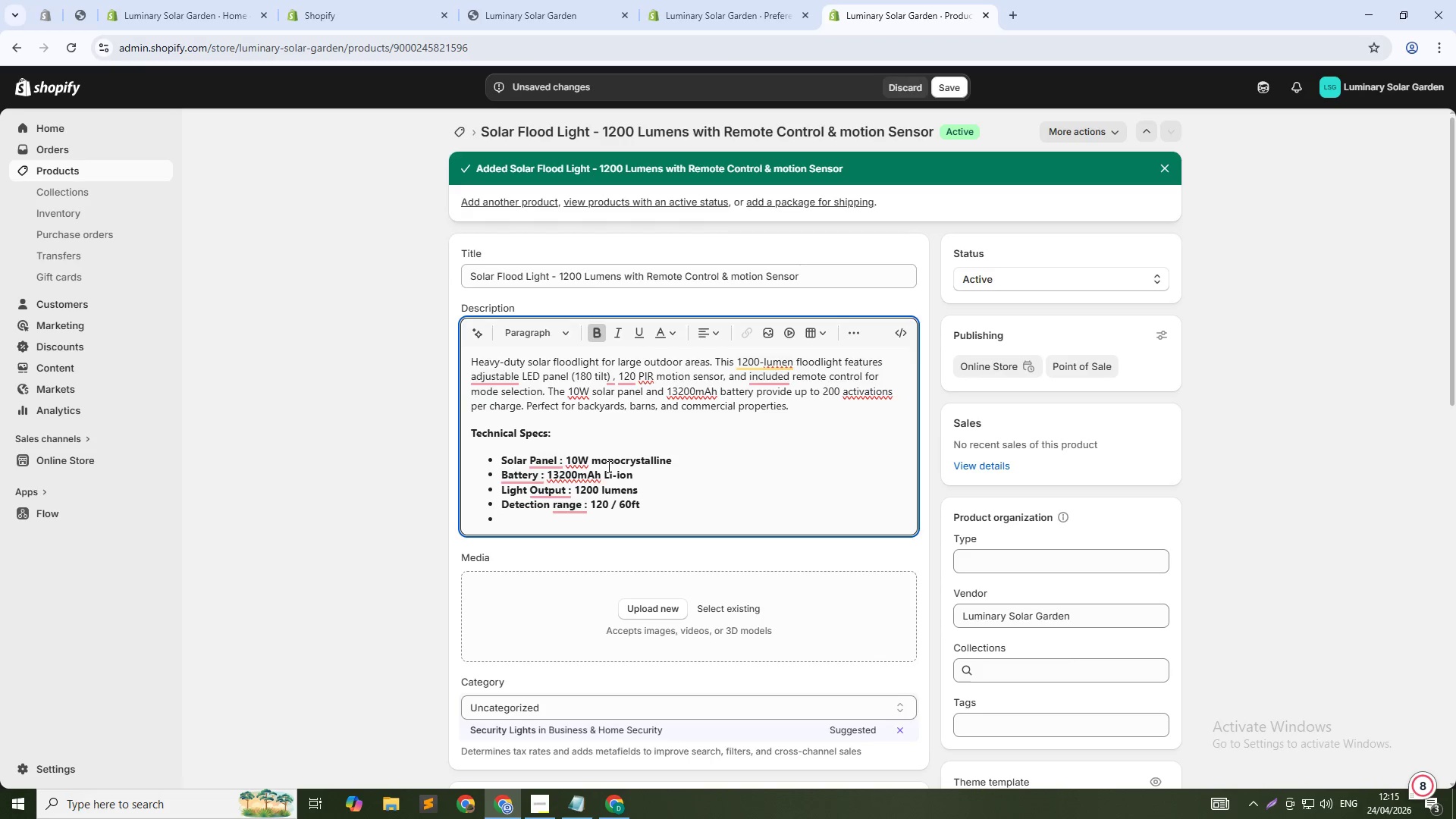 
type(MOd)
key(Backspace)
key(Backspace)
type(odes : 5( )
key(Backspace)
key(Backspace)
type( ))
key(Backspace)
type((including dim, bri)
 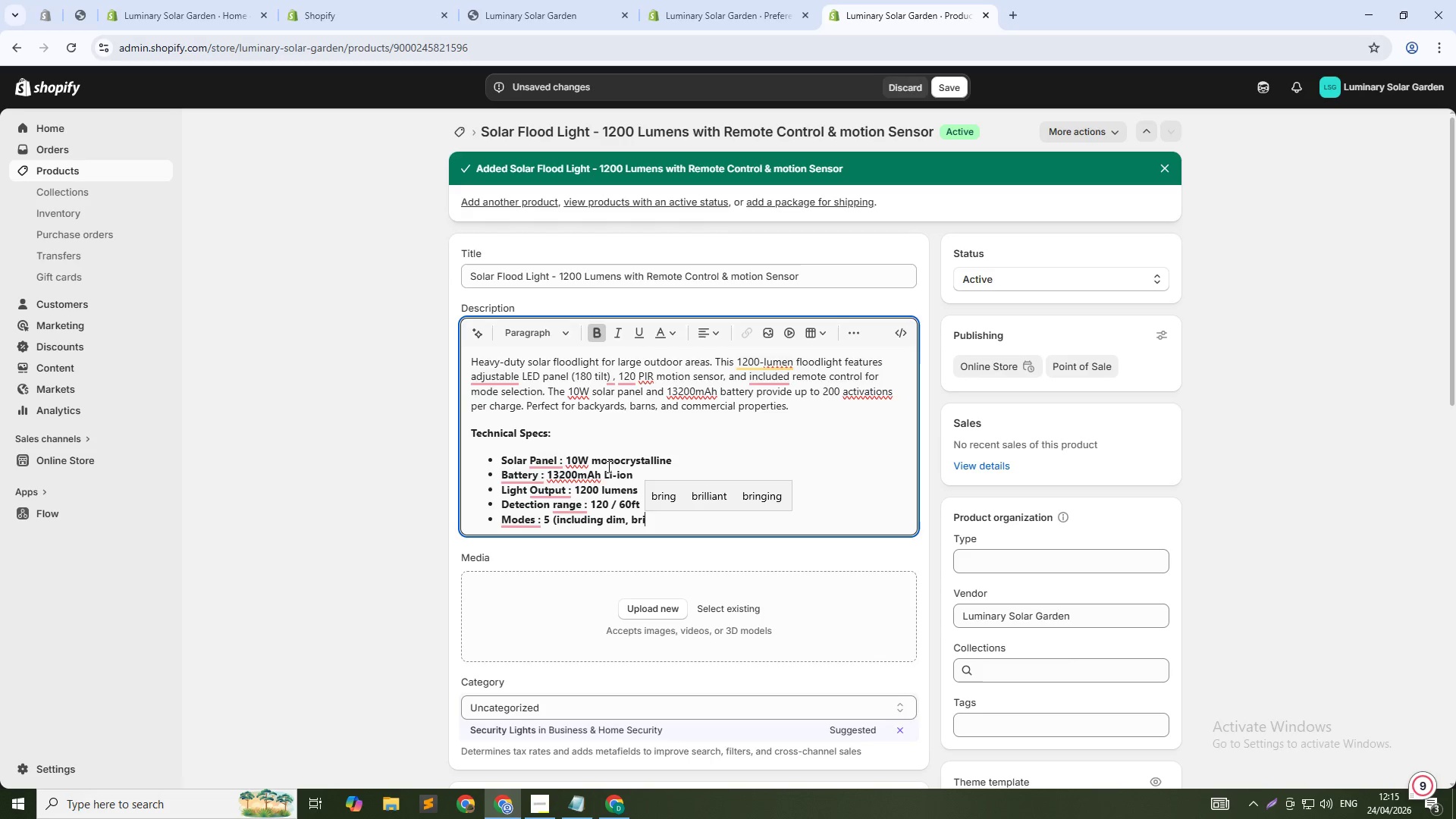 
type(ght , motion ))
 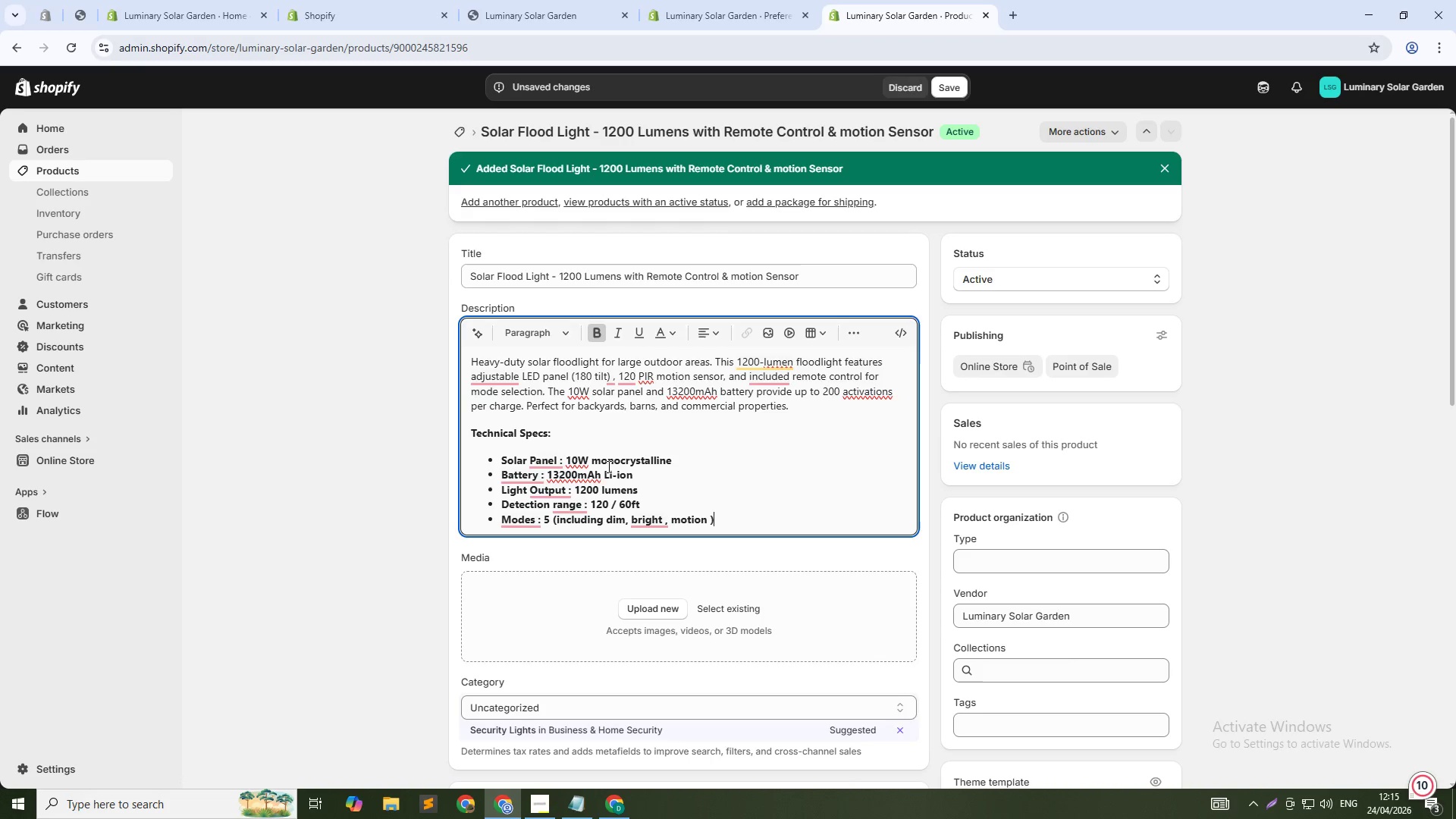 
key(Enter)
 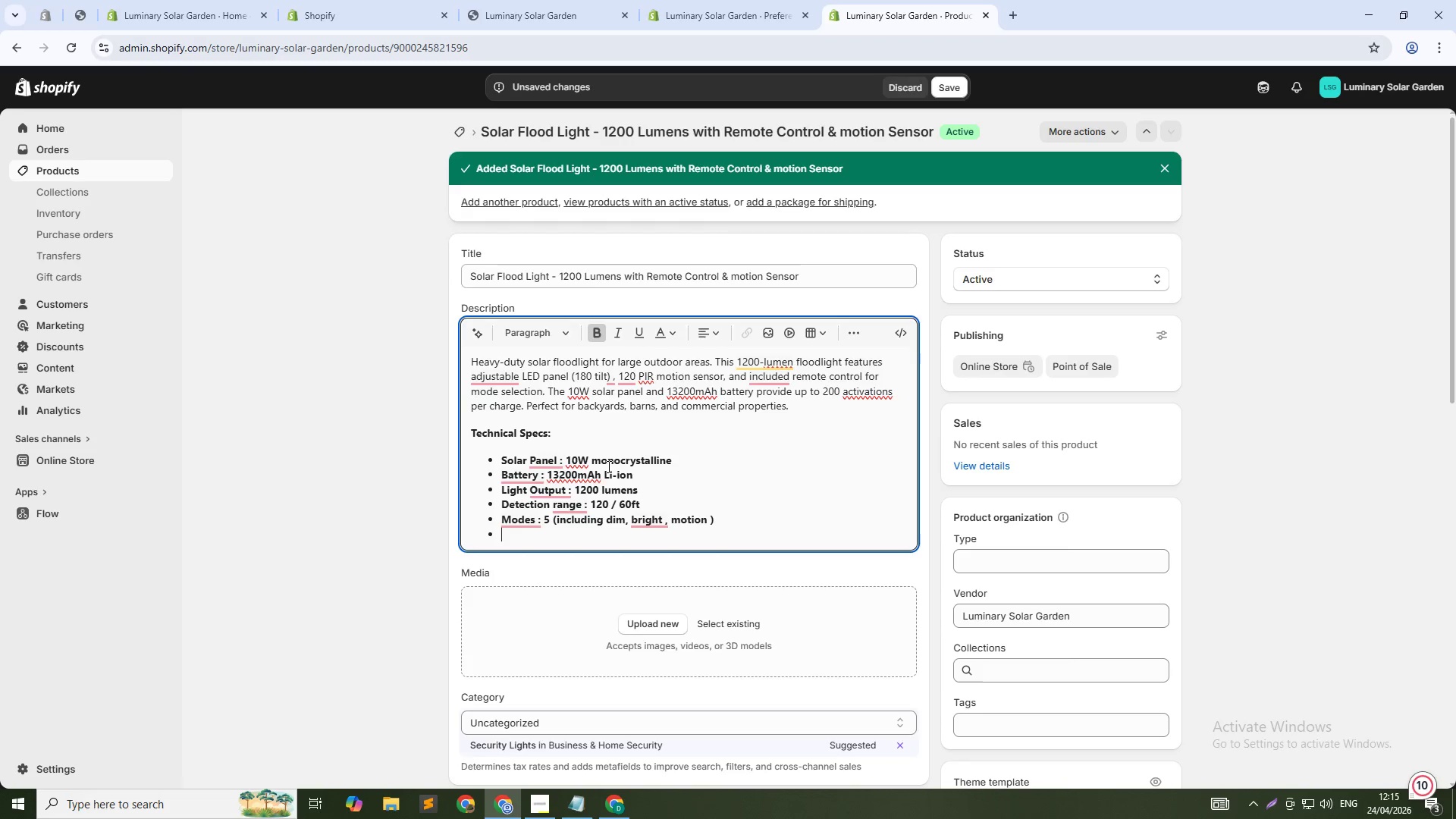 
type(IP : )
key(Backspace)
key(Backspace)
key(Backspace)
type( rating )
key(Backspace)
key(Backspace)
key(Backspace)
key(Backspace)
key(Backspace)
key(Backspace)
key(Backspace)
type(Rating : IP54)
key(Backspace)
key(Backspace)
type(65)
 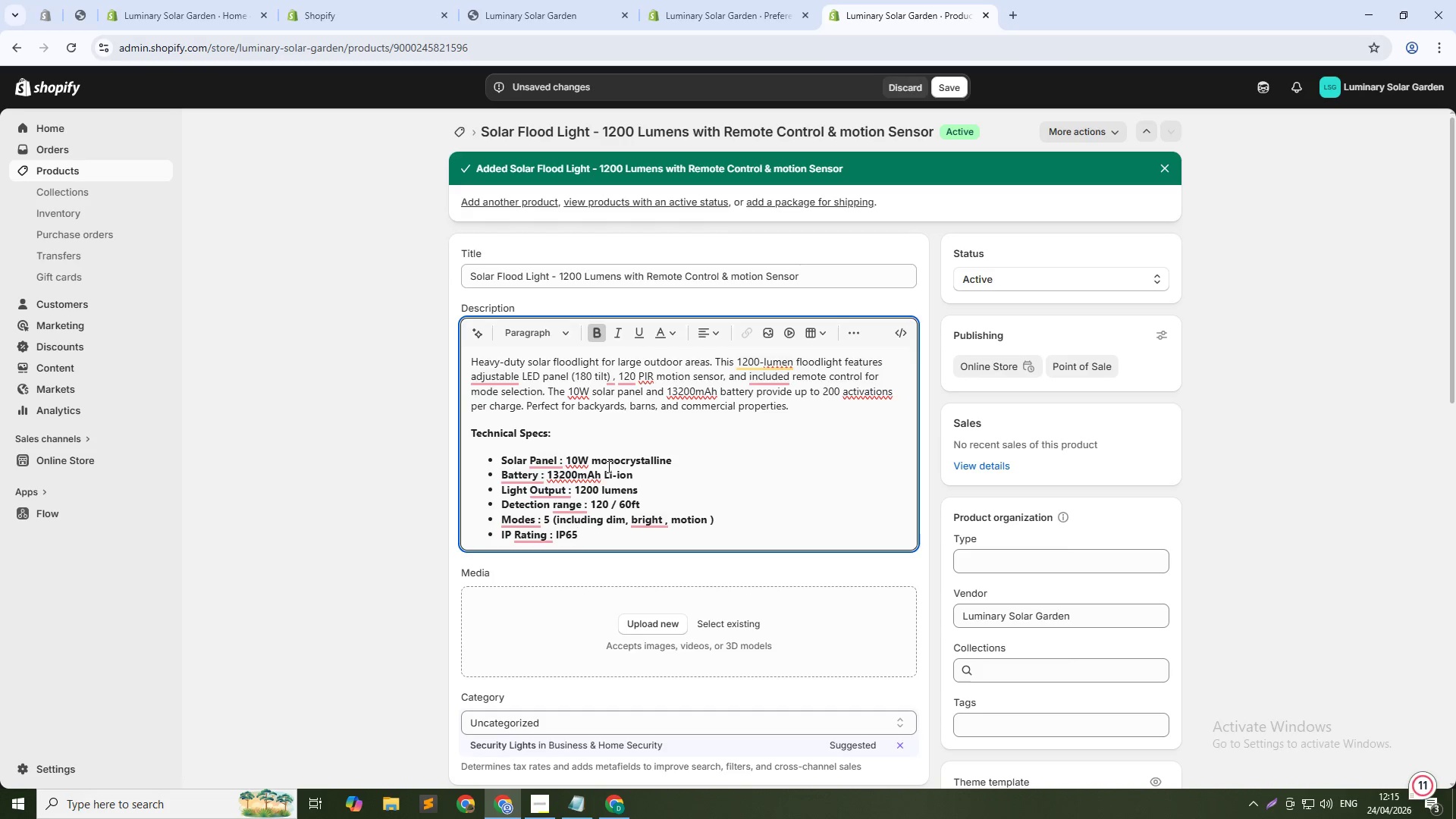 
left_click([962, 78])
 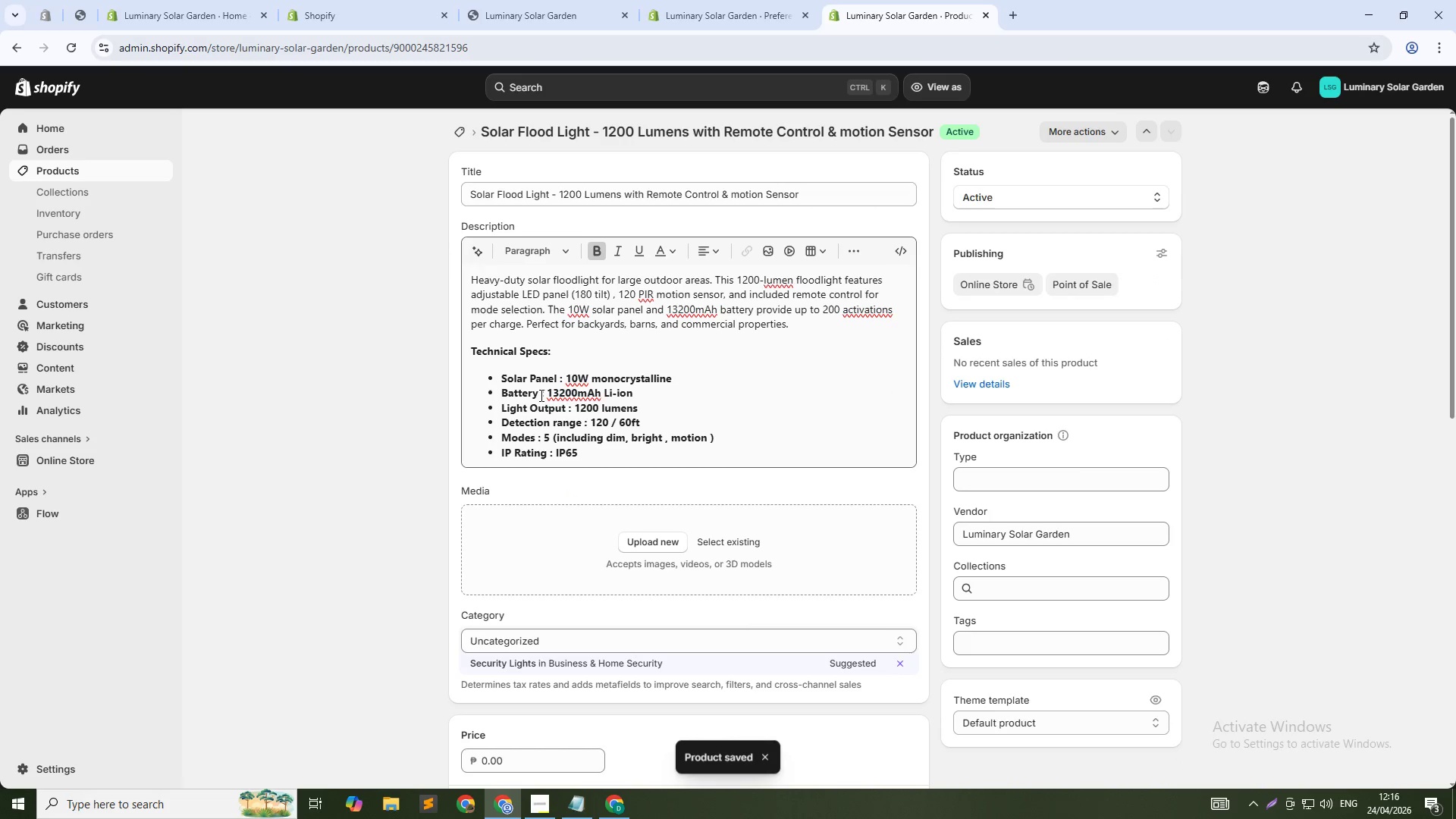 
left_click_drag(start_coordinate=[566, 379], to_coordinate=[686, 371])
 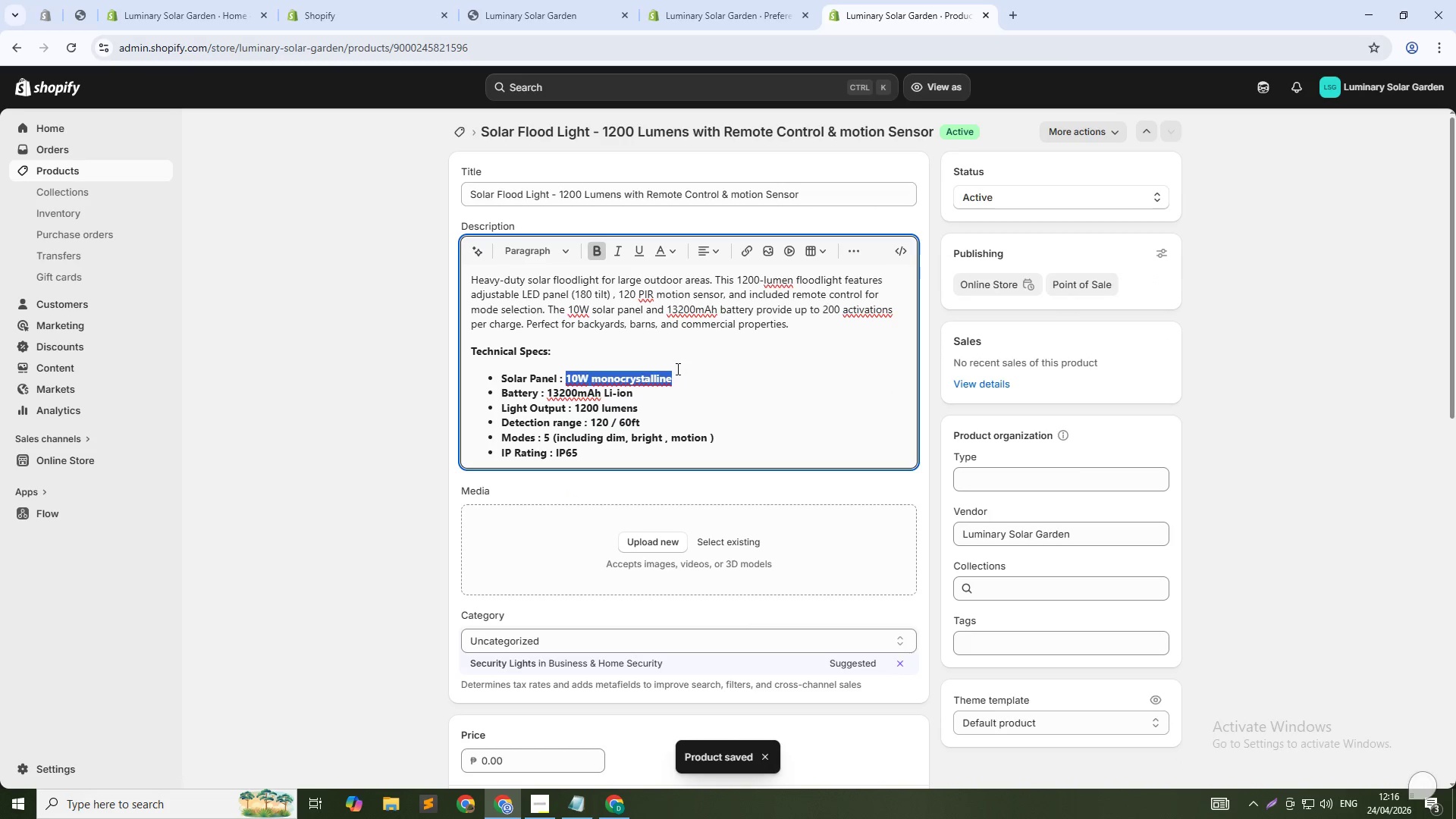 
hold_key(key=ControlLeft, duration=0.75)
 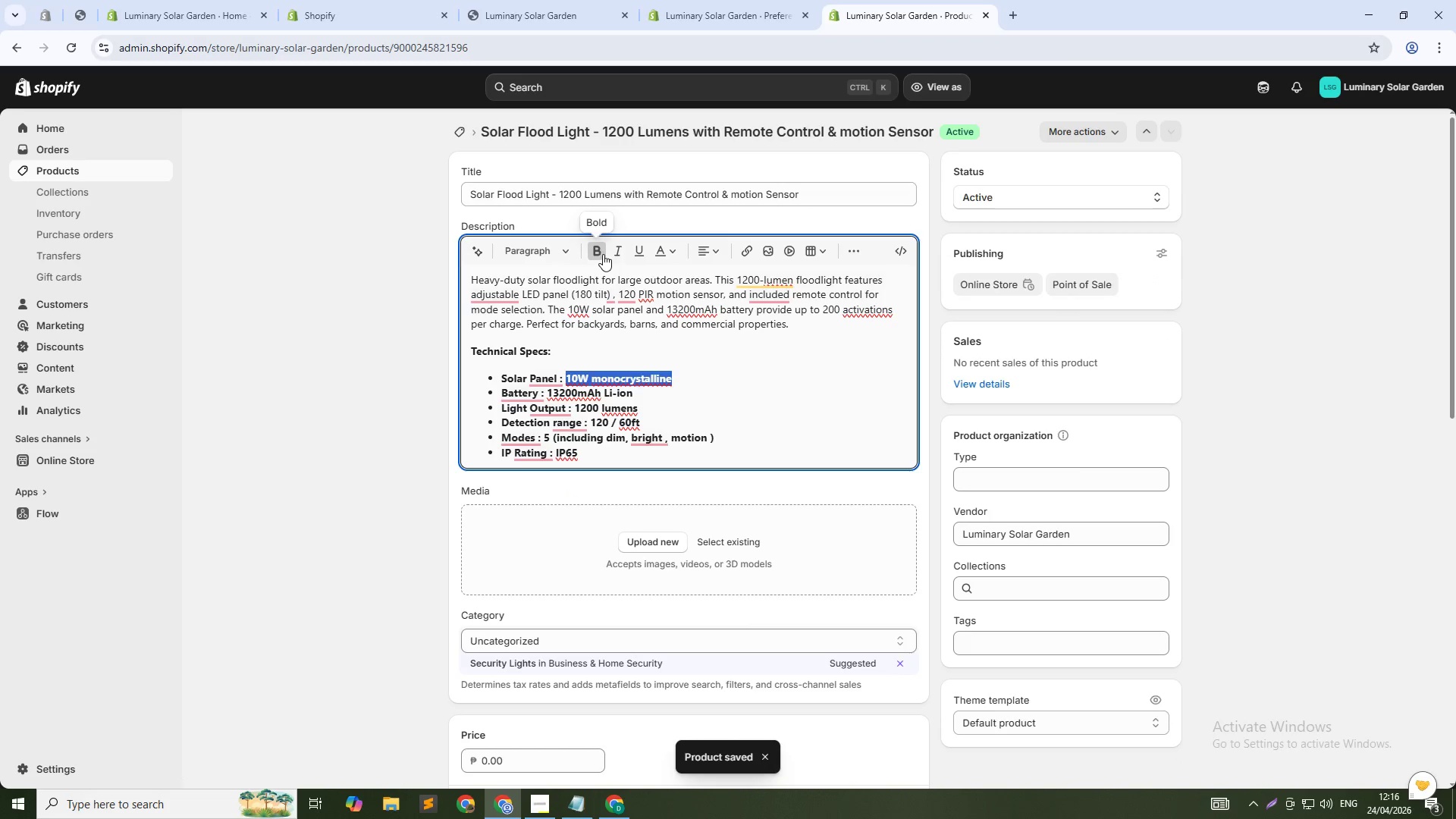 
left_click([603, 254])
 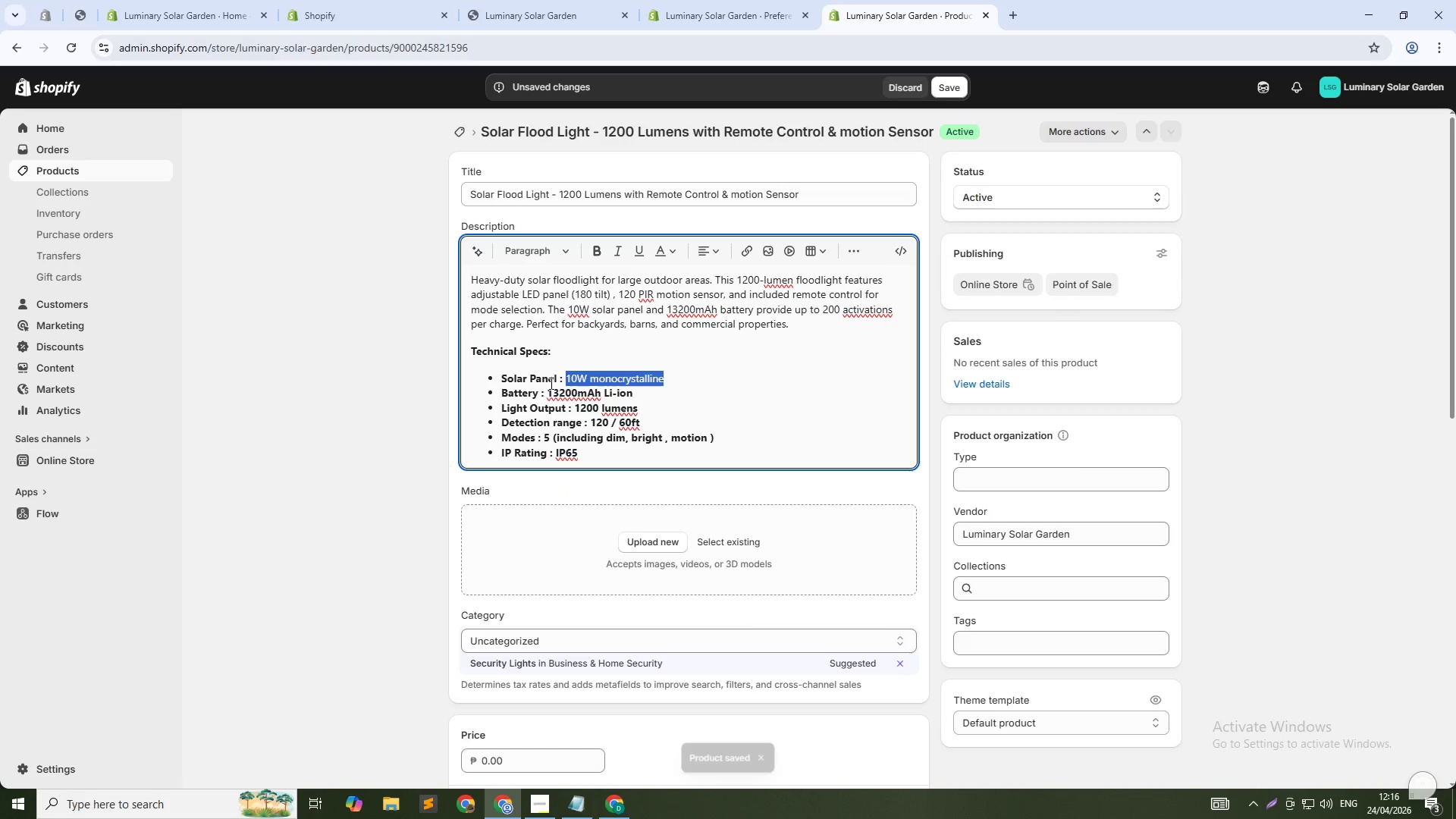 
left_click_drag(start_coordinate=[546, 388], to_coordinate=[635, 391])
 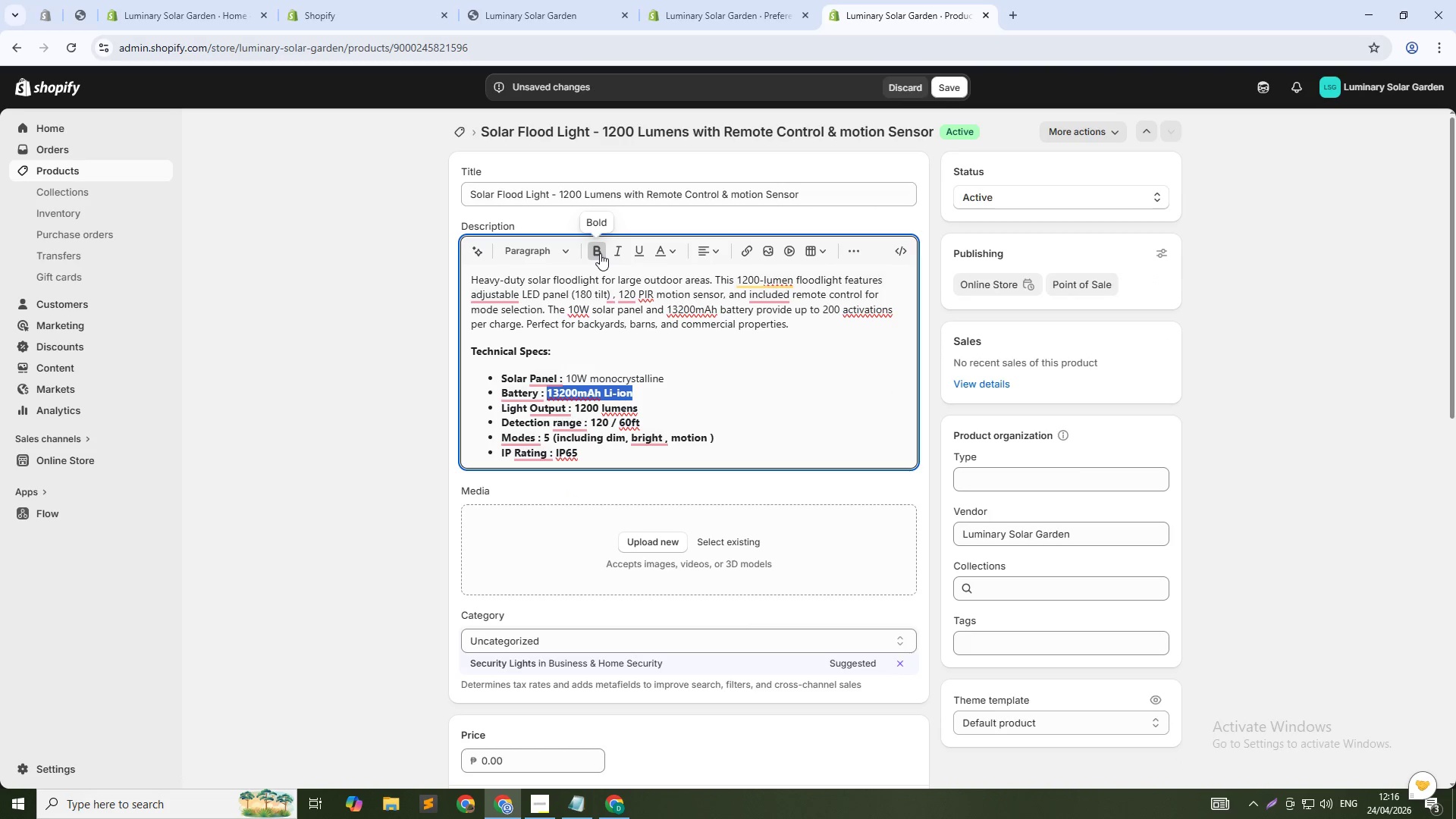 
left_click([600, 253])
 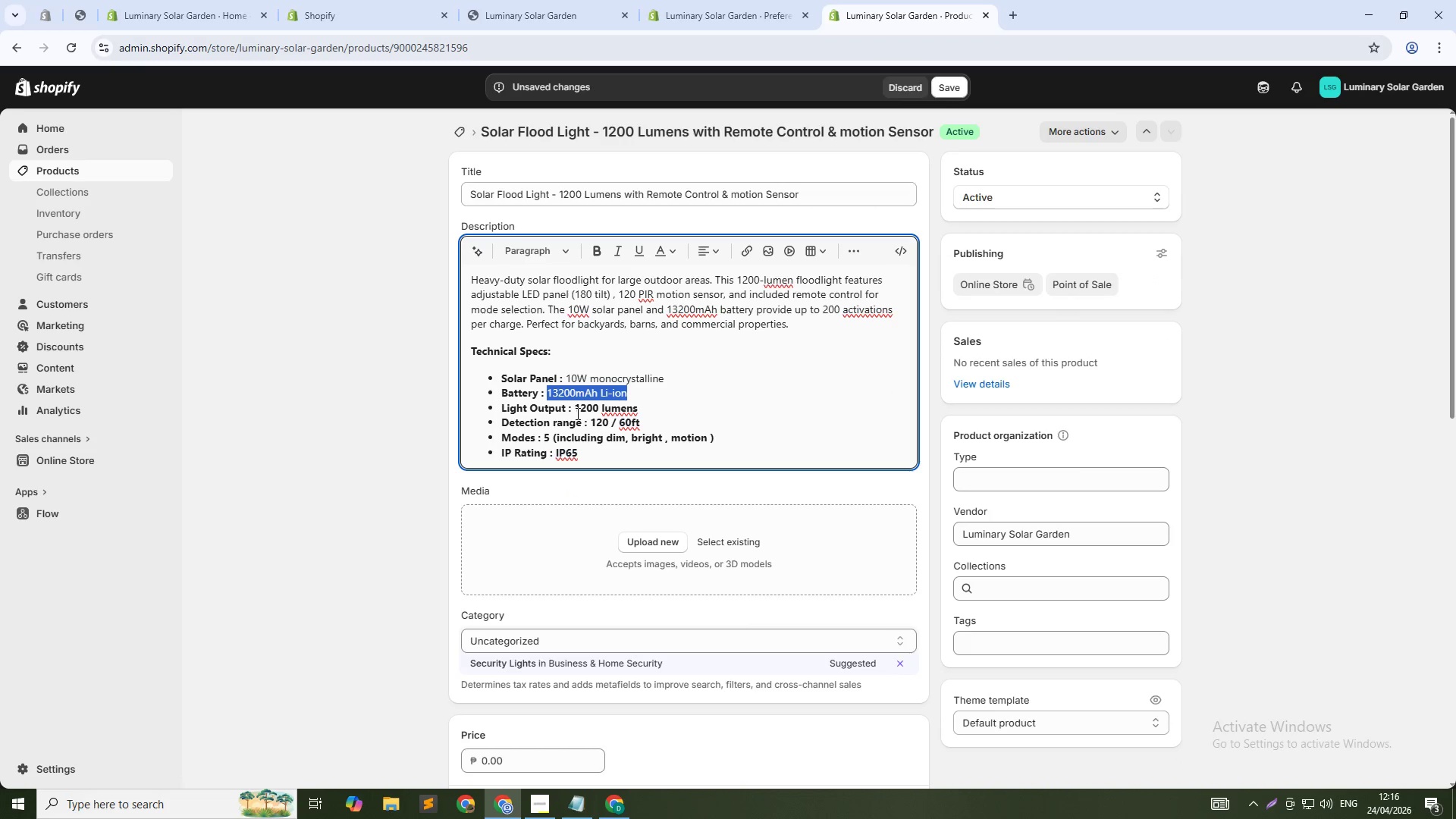 
left_click_drag(start_coordinate=[577, 410], to_coordinate=[643, 406])
 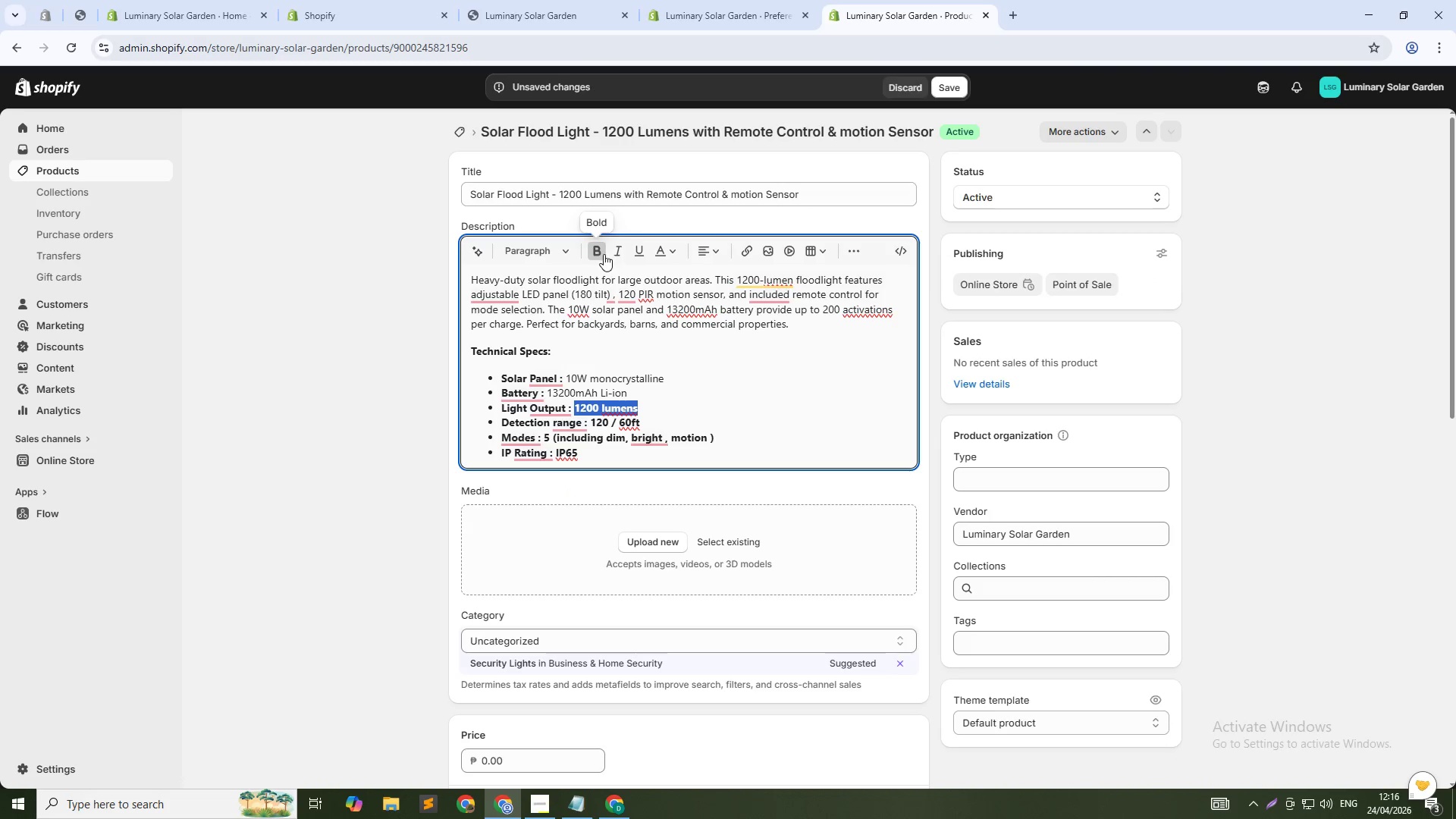 
left_click([601, 252])
 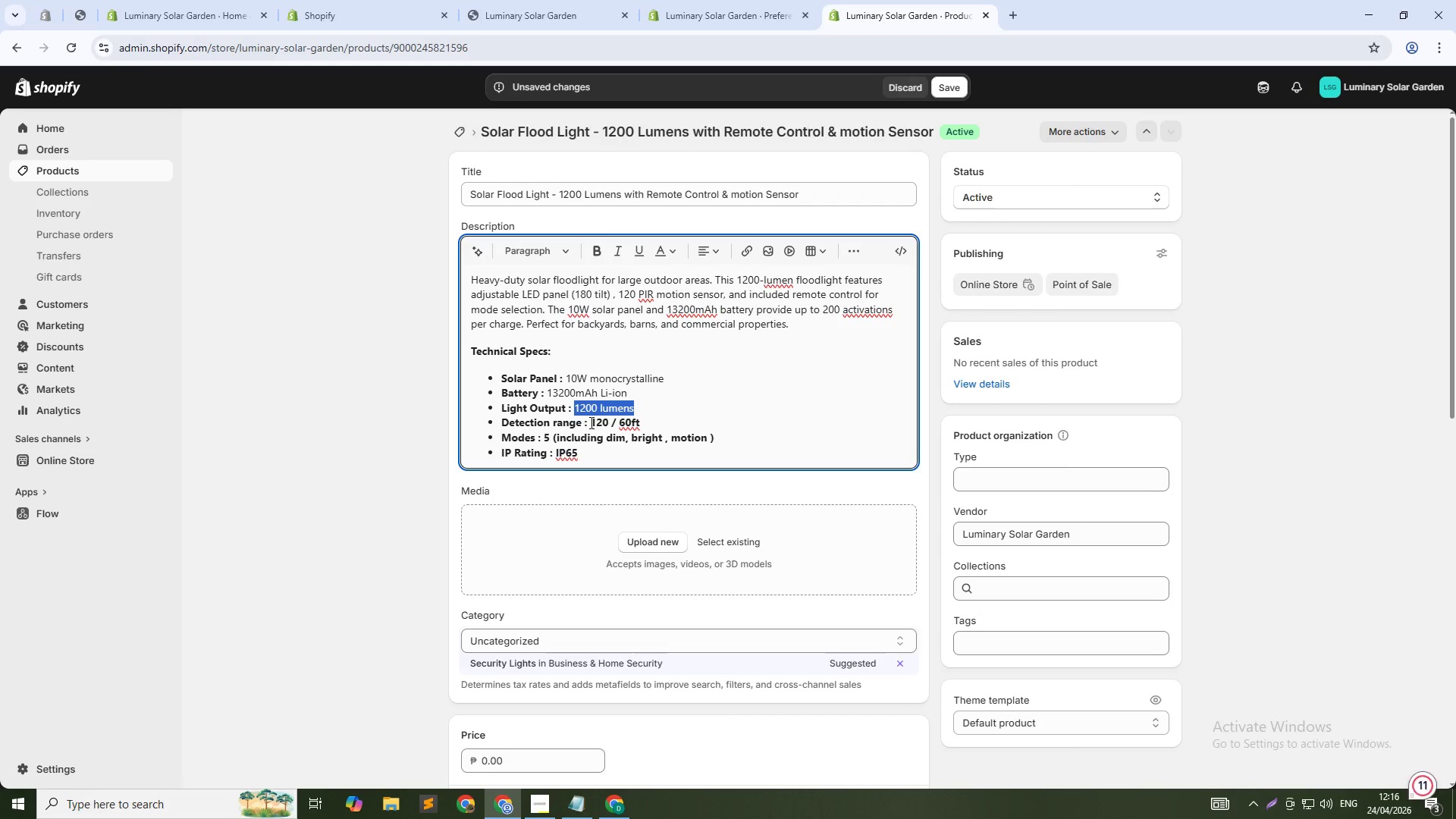 
left_click_drag(start_coordinate=[593, 421], to_coordinate=[642, 419])
 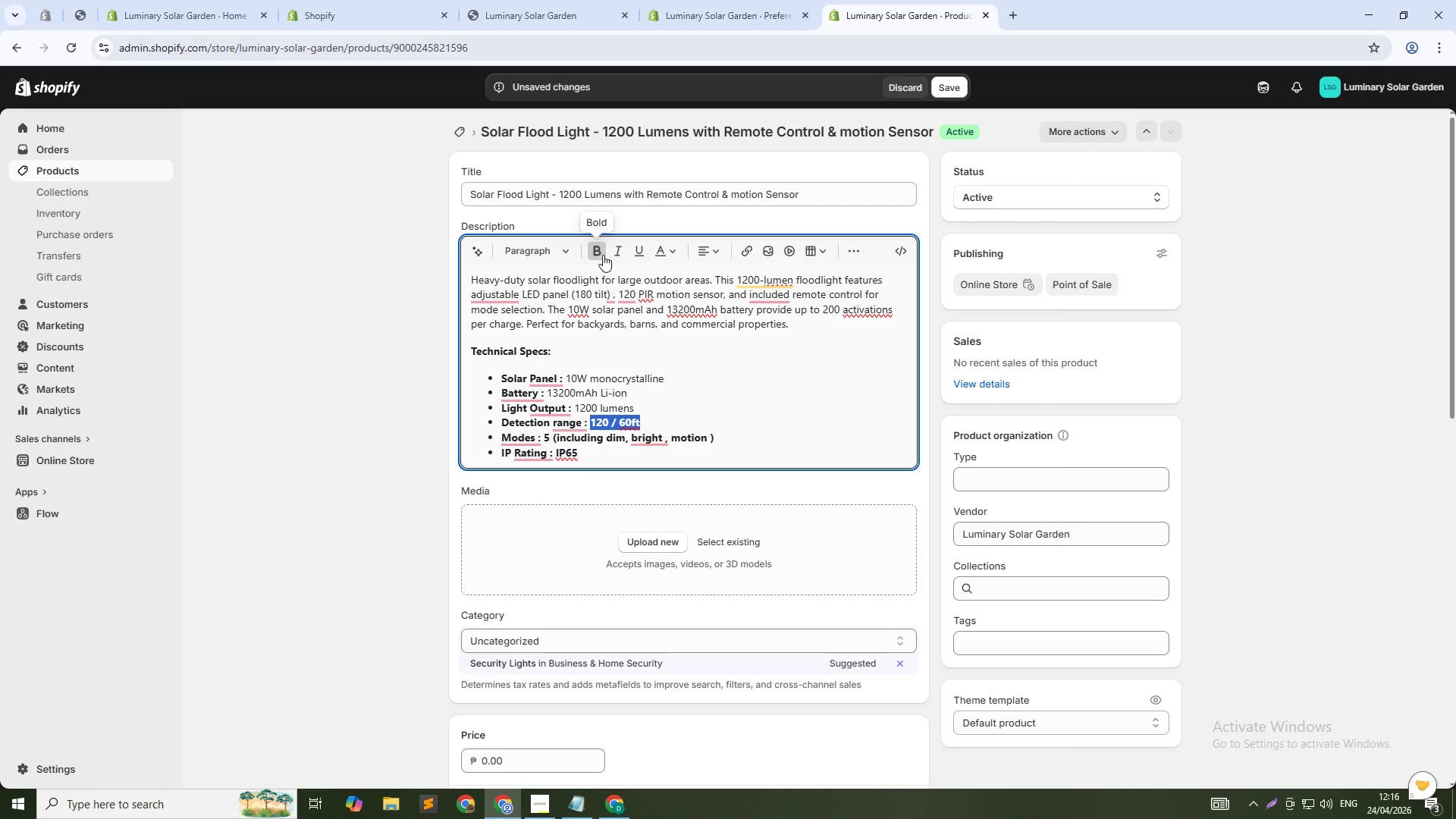 
left_click([597, 249])
 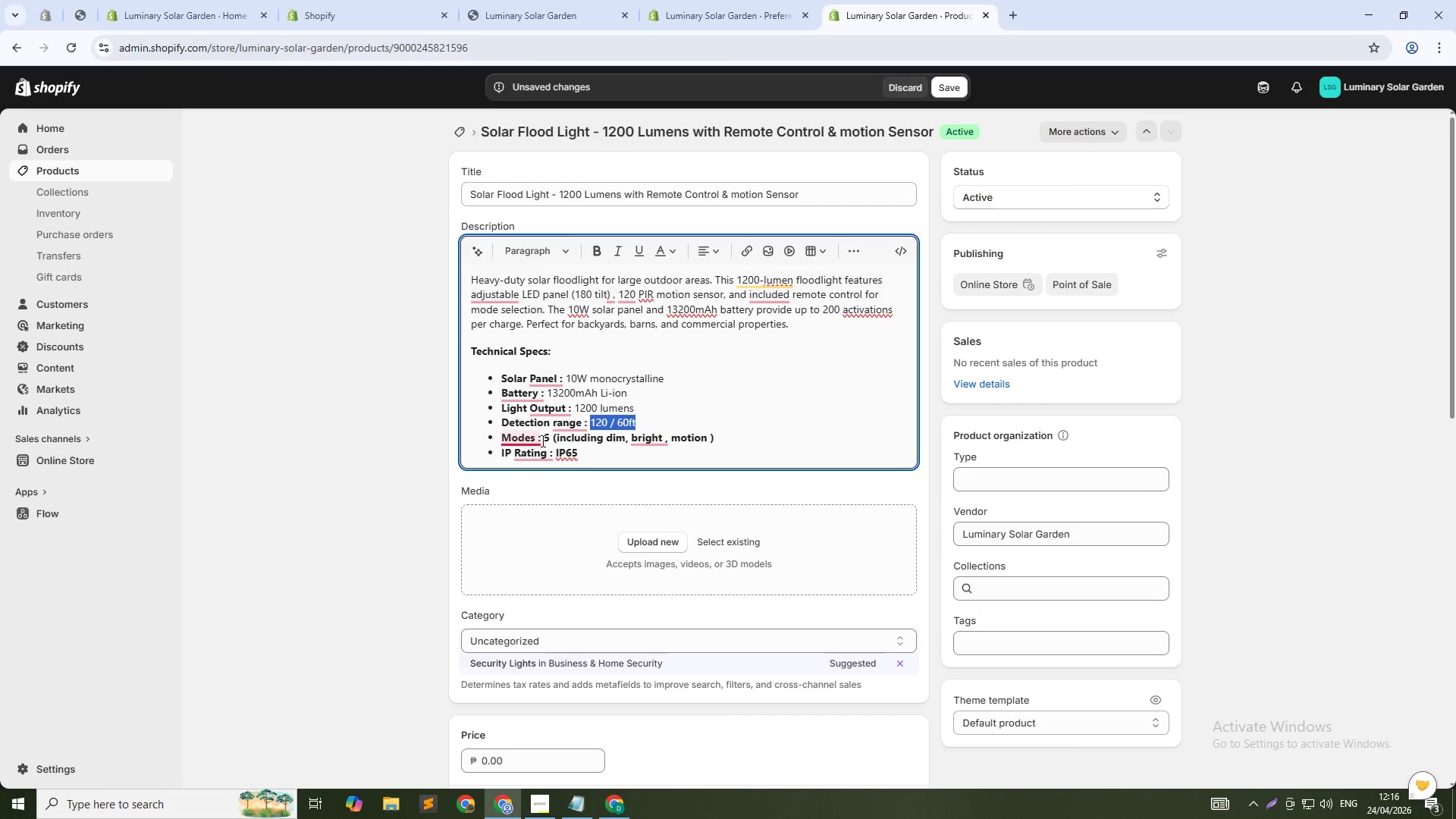 
left_click_drag(start_coordinate=[541, 441], to_coordinate=[720, 435])
 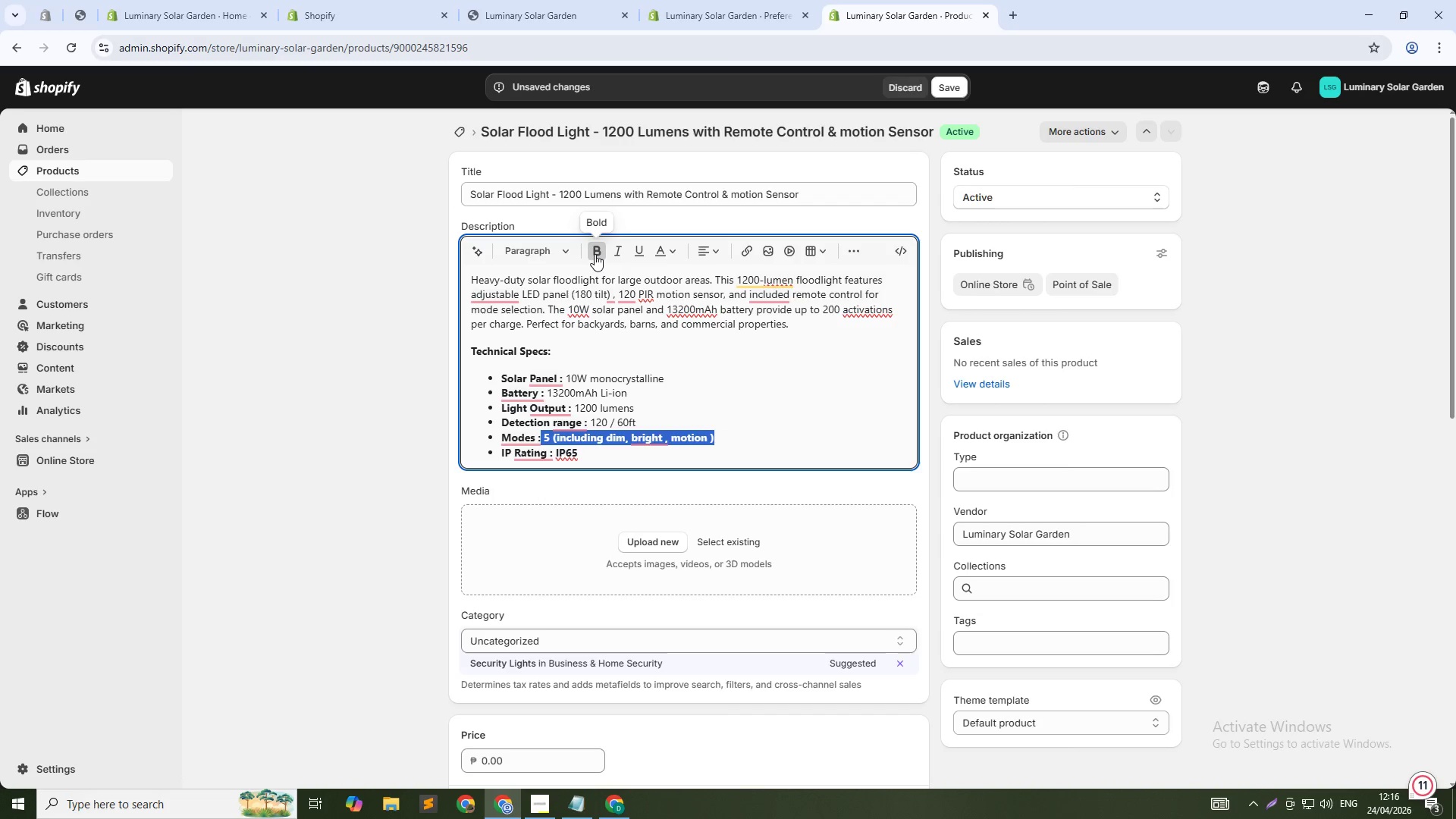 
left_click([595, 254])
 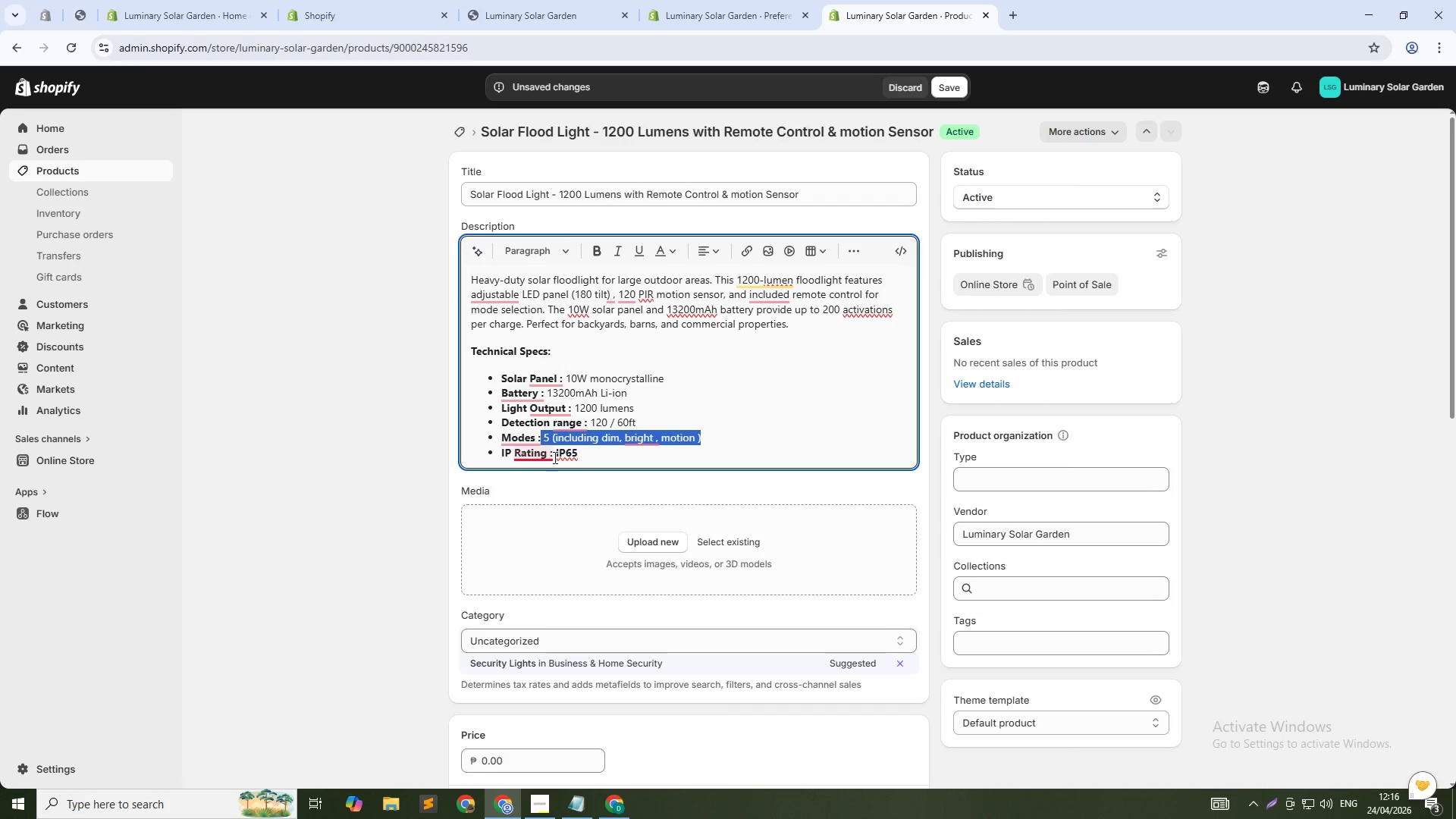 
left_click_drag(start_coordinate=[556, 457], to_coordinate=[586, 457])
 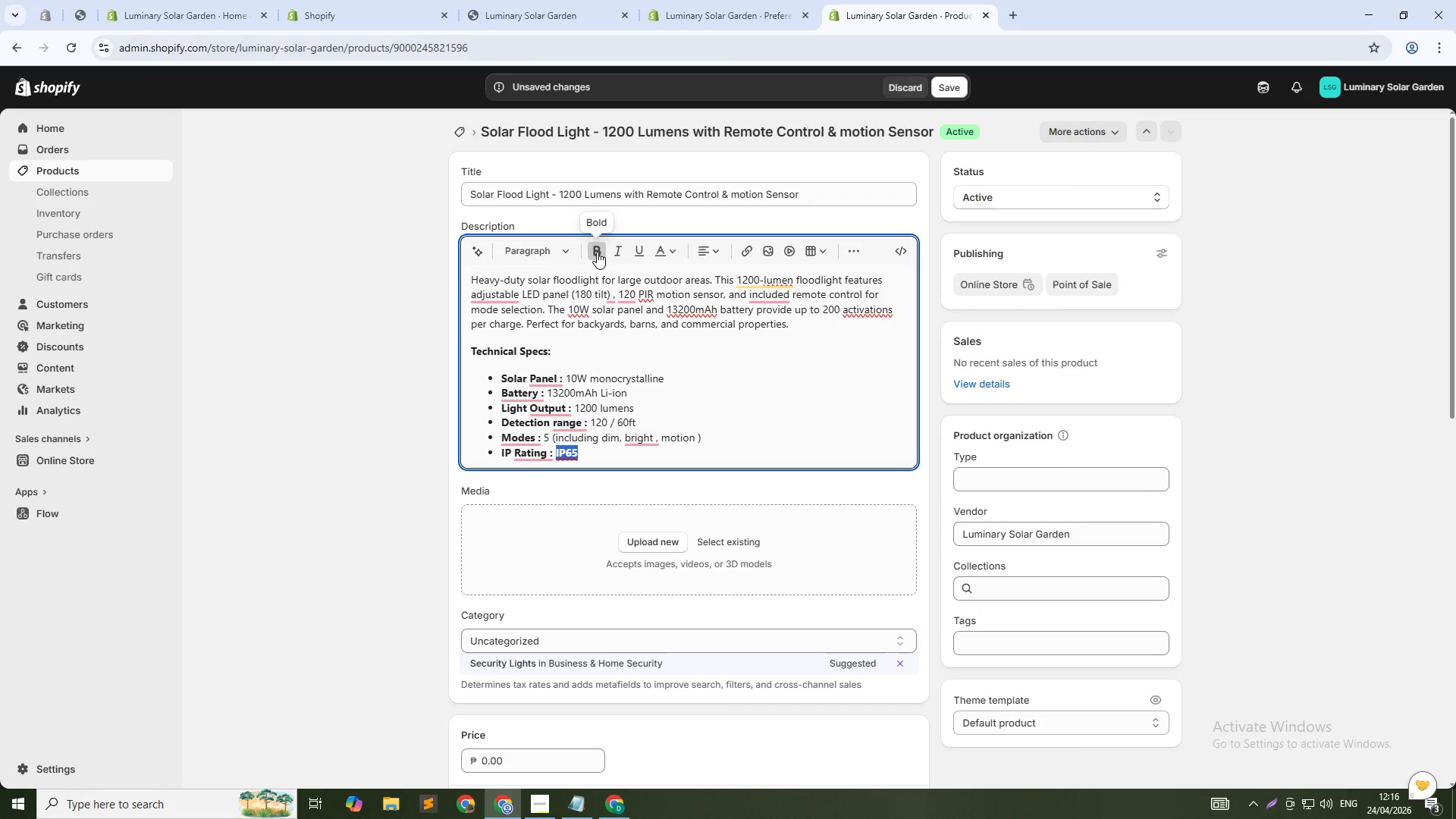 
left_click([595, 251])
 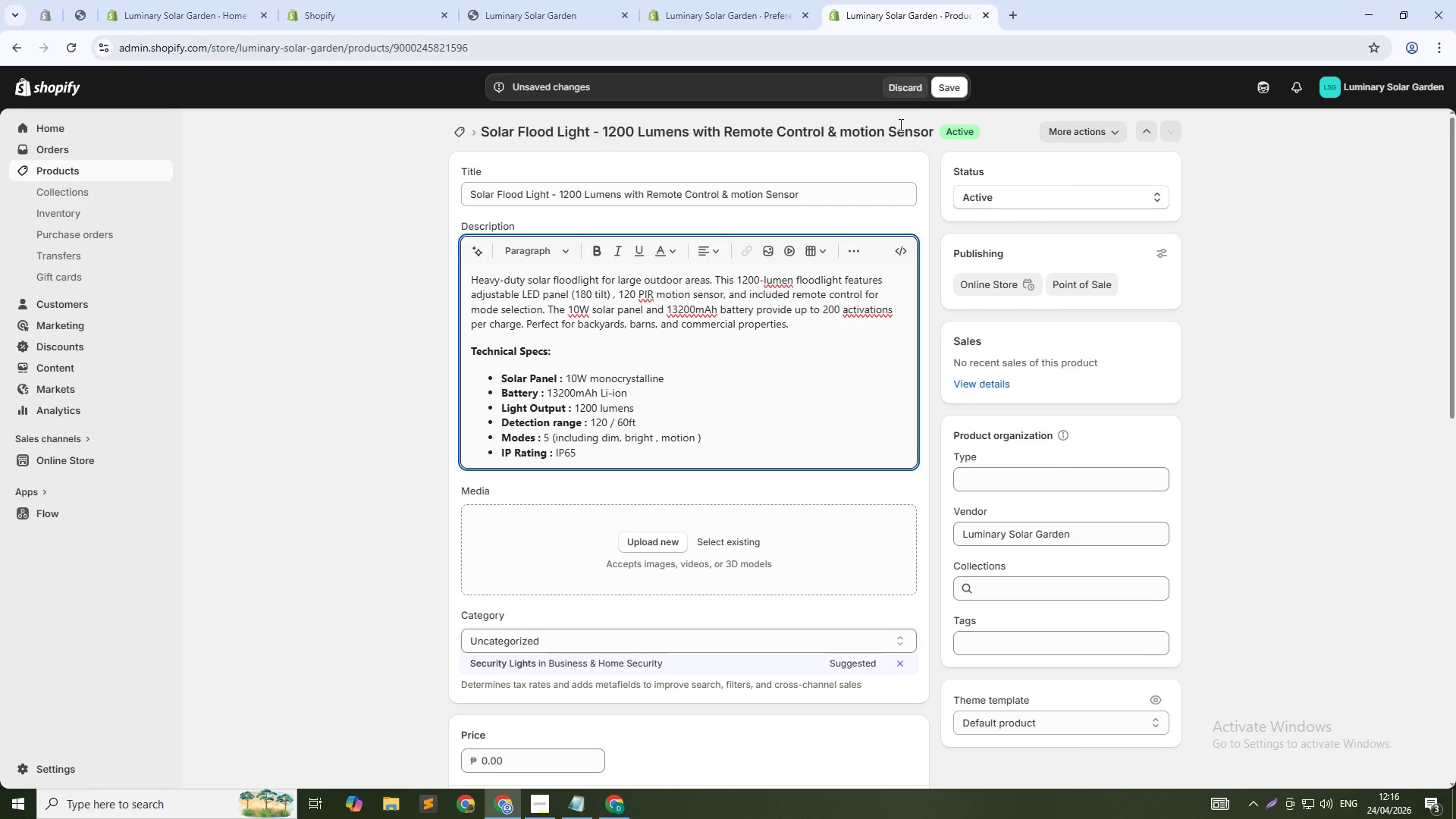 
left_click([963, 92])
 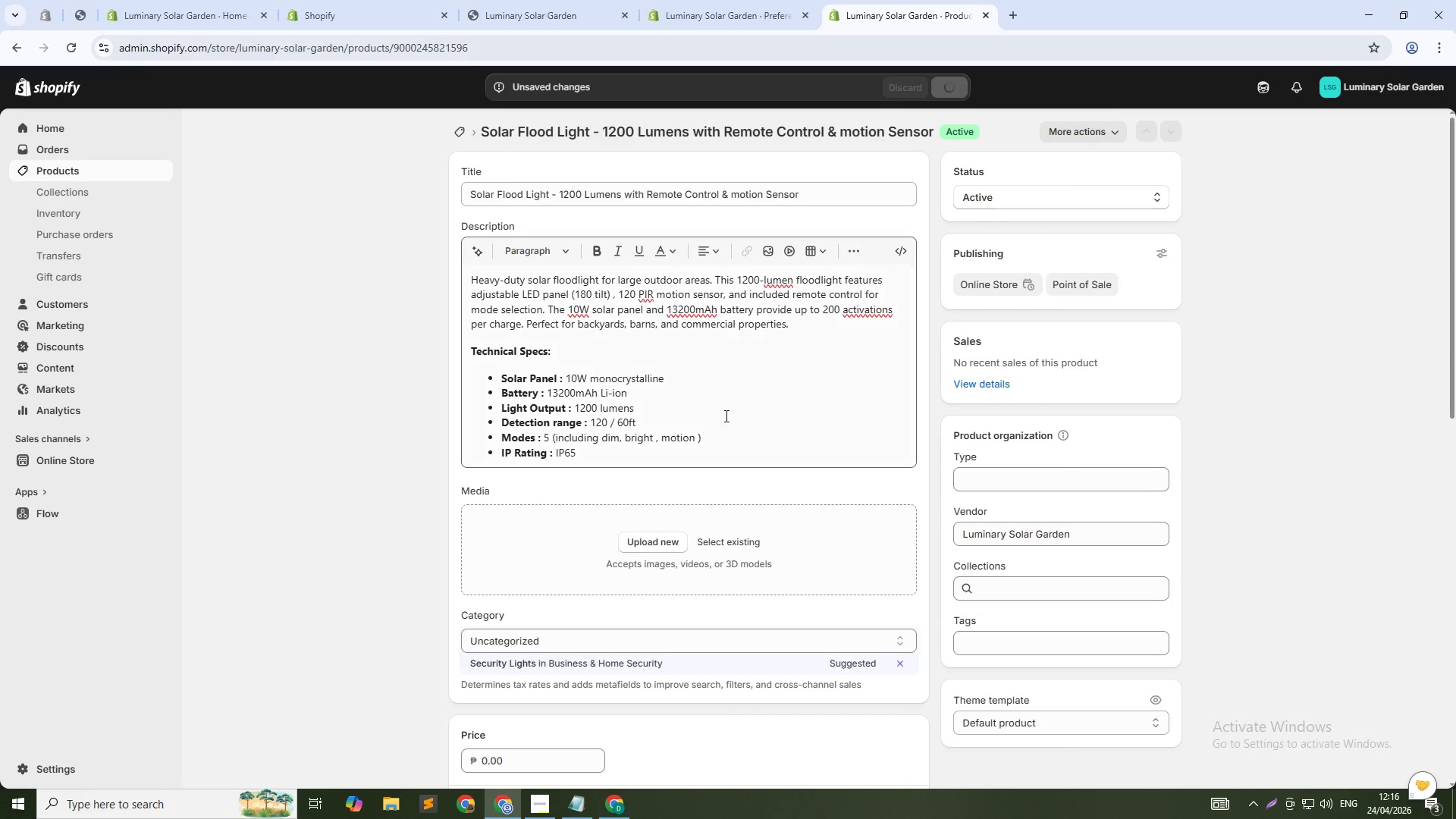 
scroll: coordinate [667, 519], scroll_direction: down, amount: 3.0
 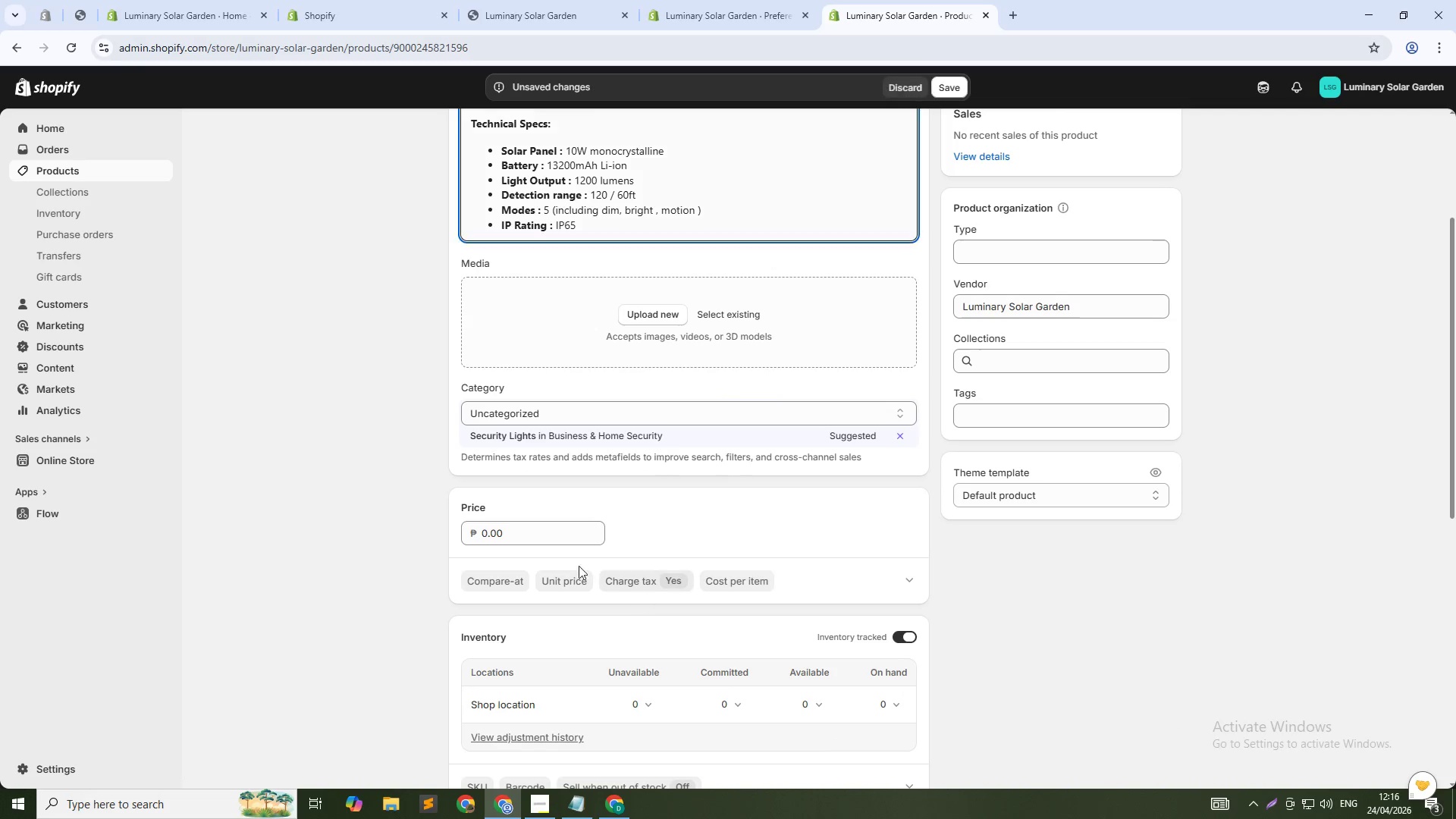 
double_click([509, 531])
 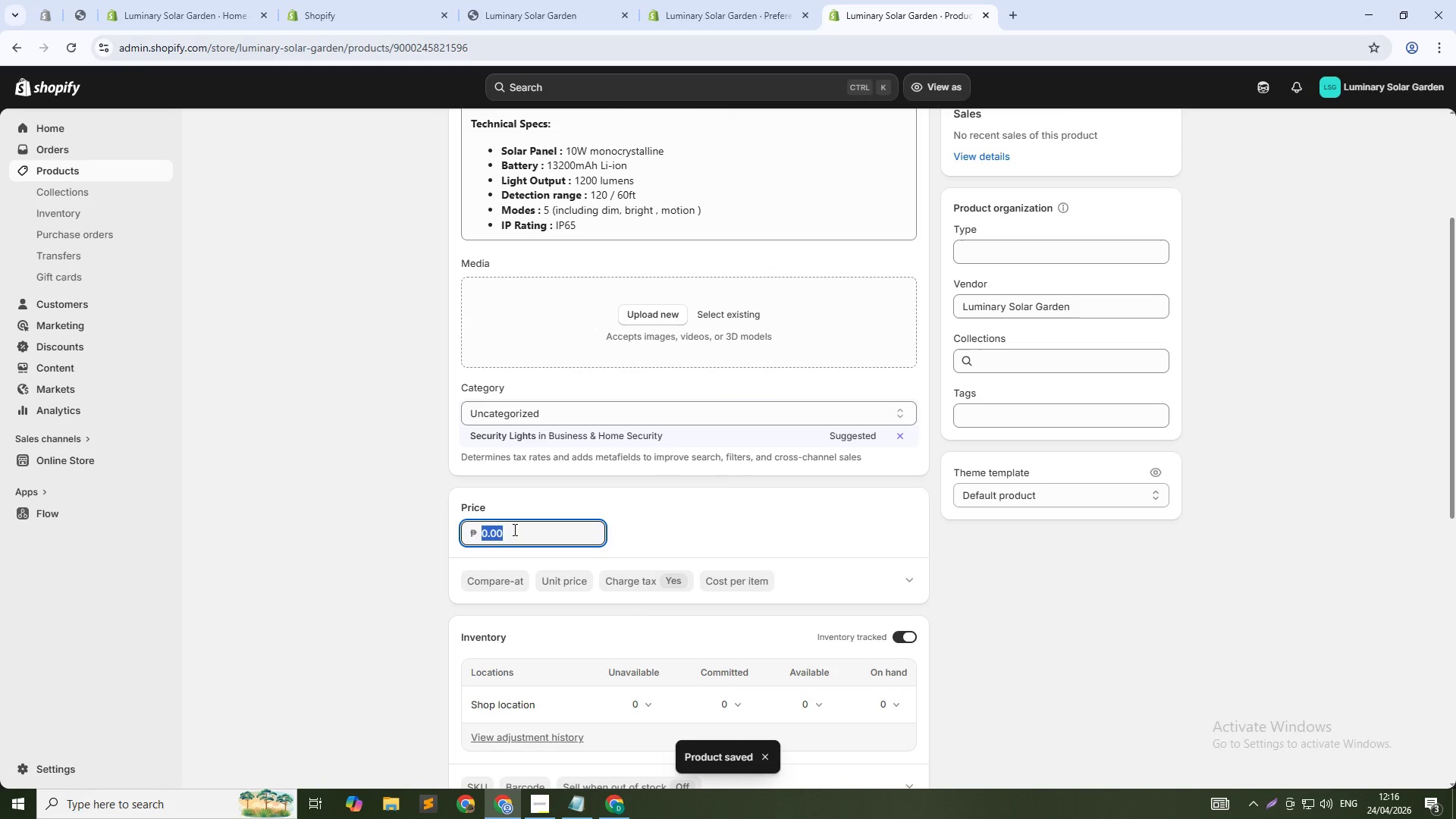 
key(Numpad1)
 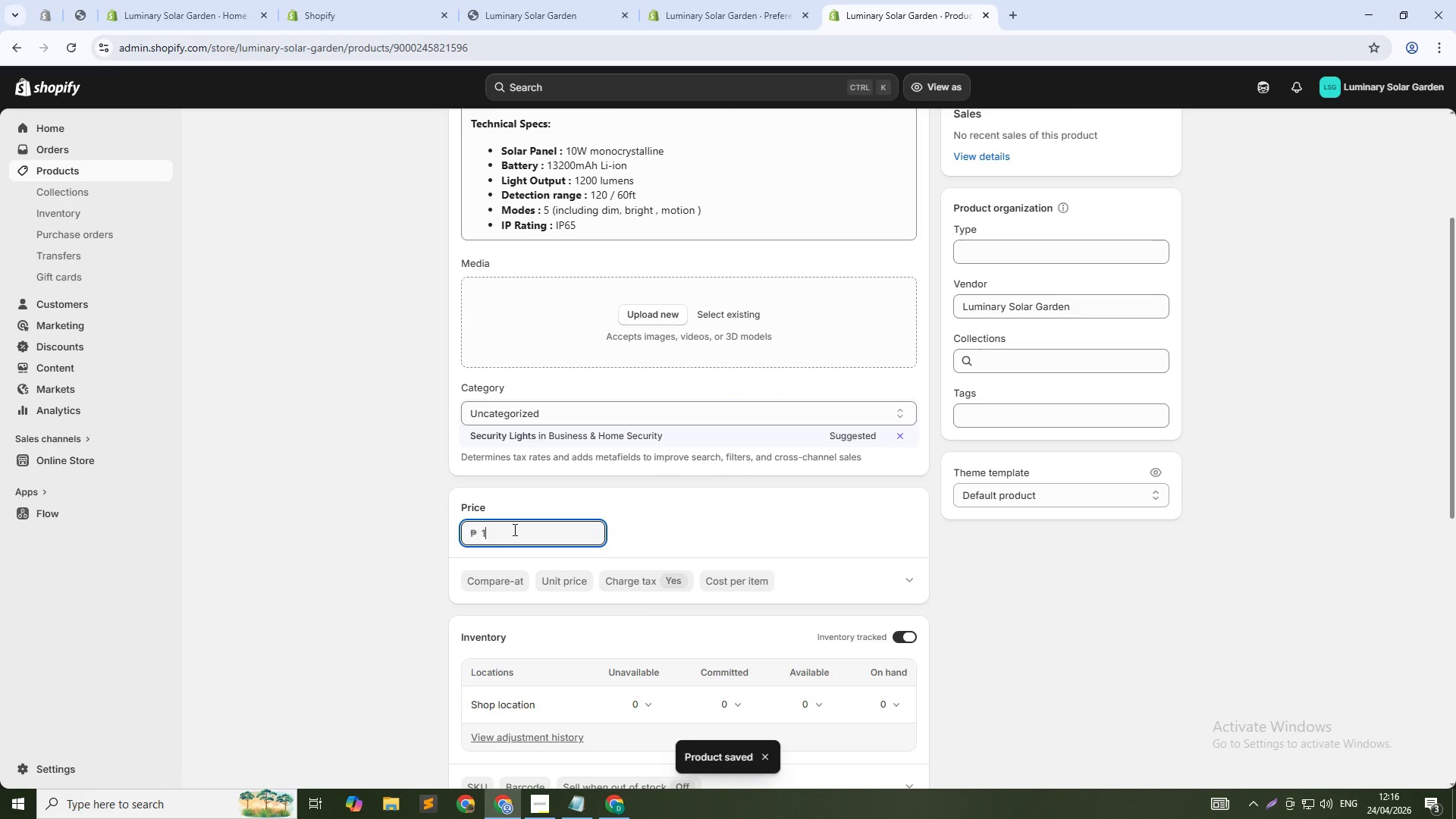 
key(Numpad2)
 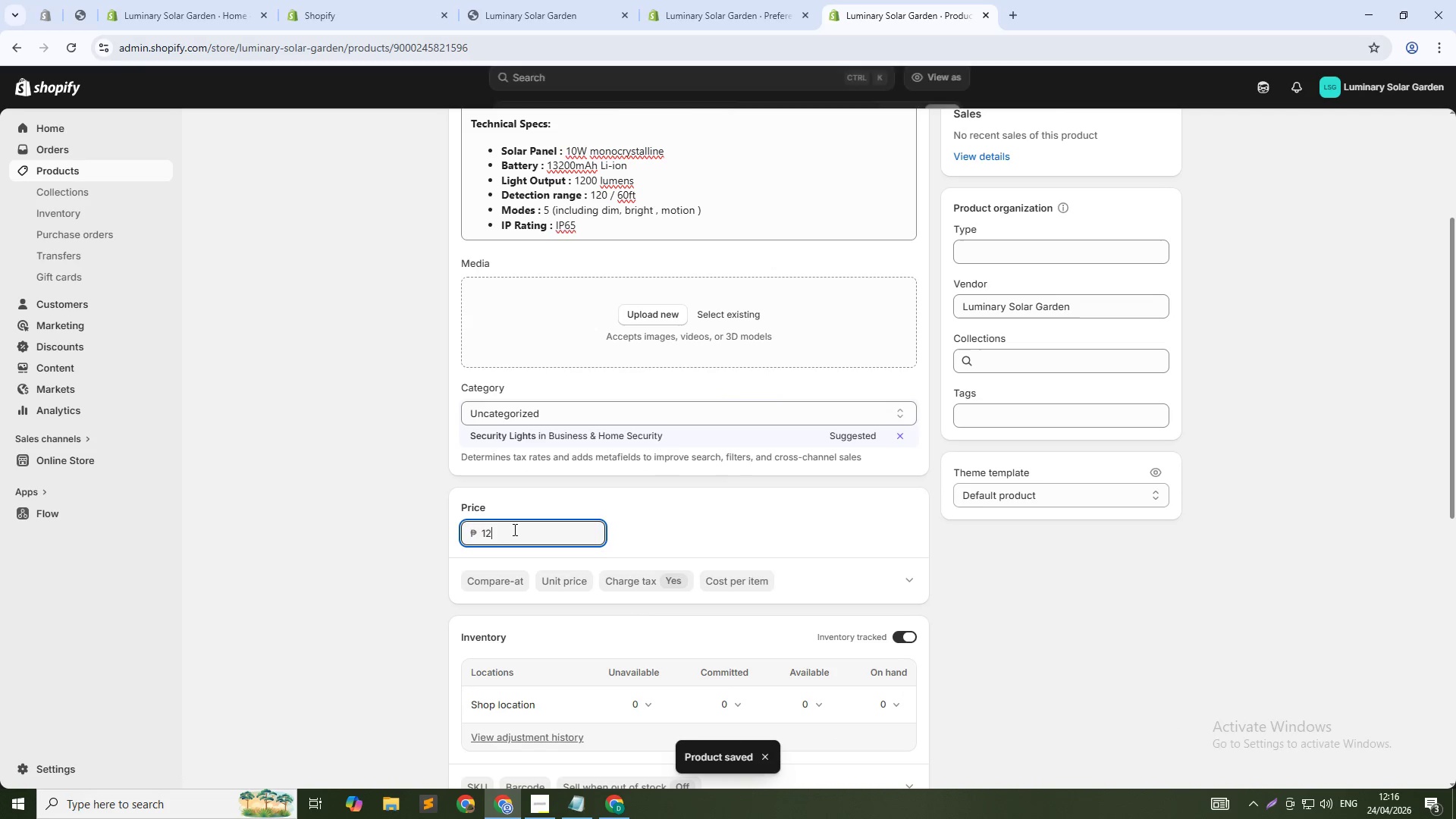 
key(Numpad9)
 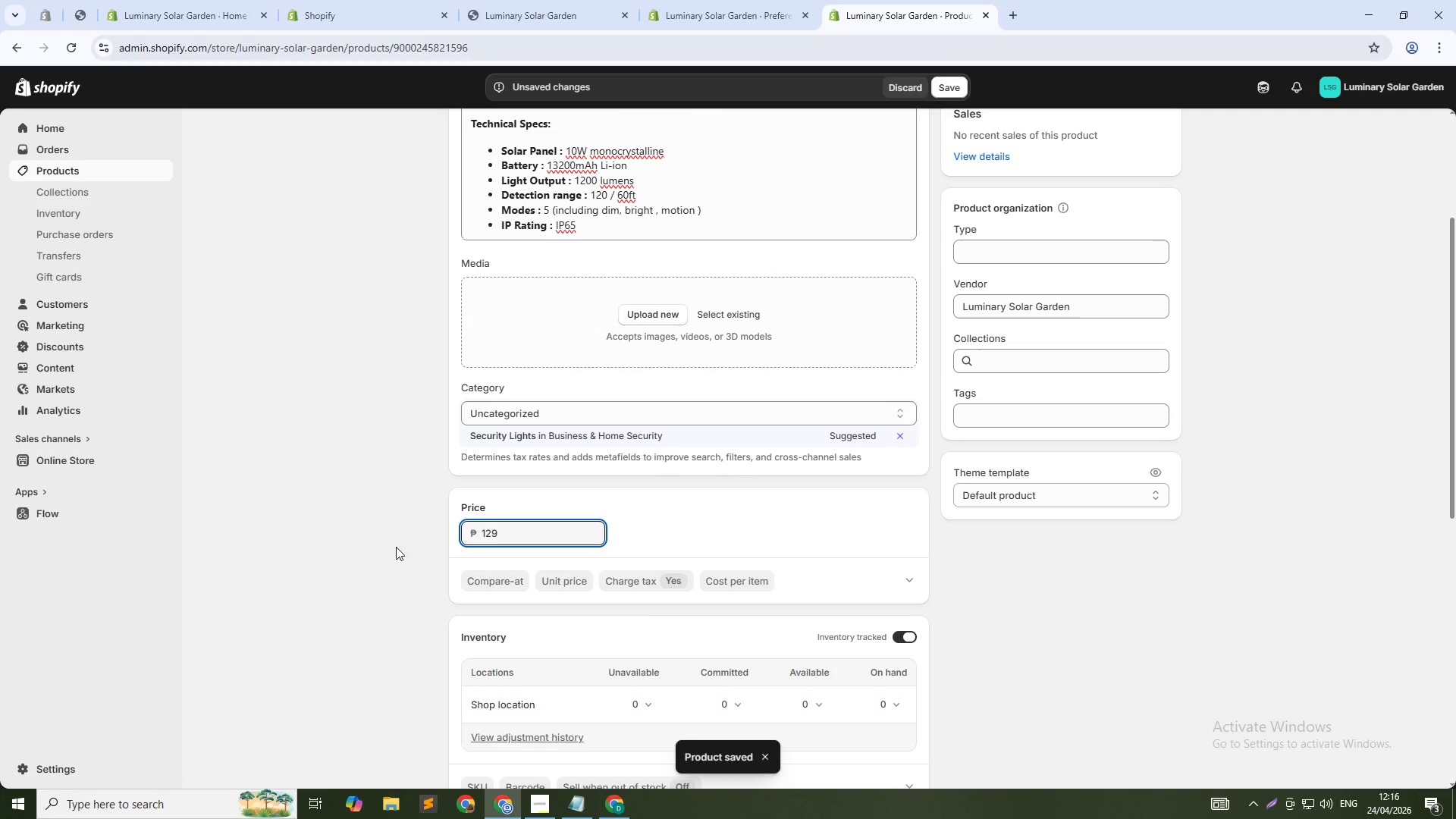 
left_click([376, 538])
 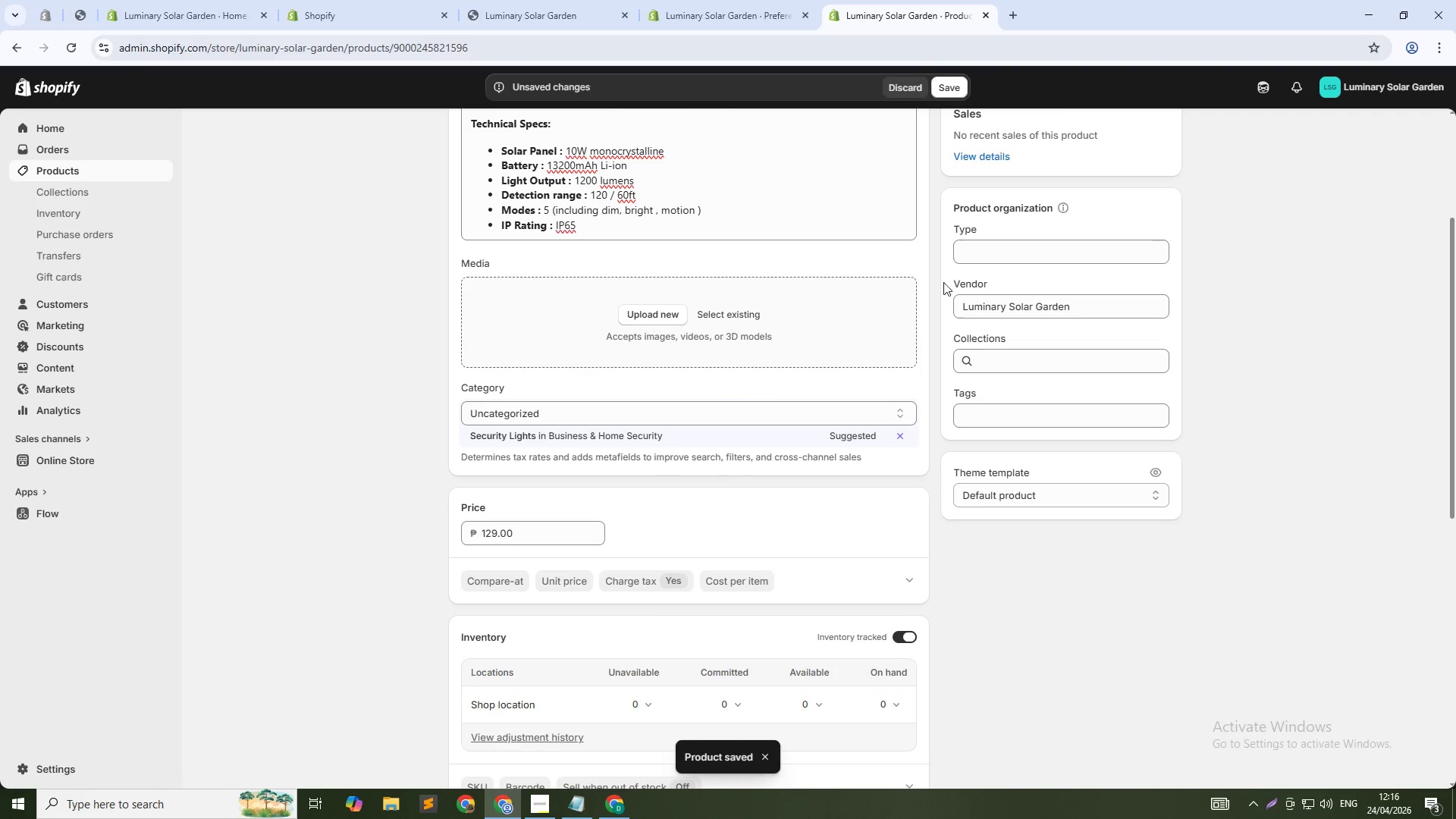 
left_click([1001, 253])
 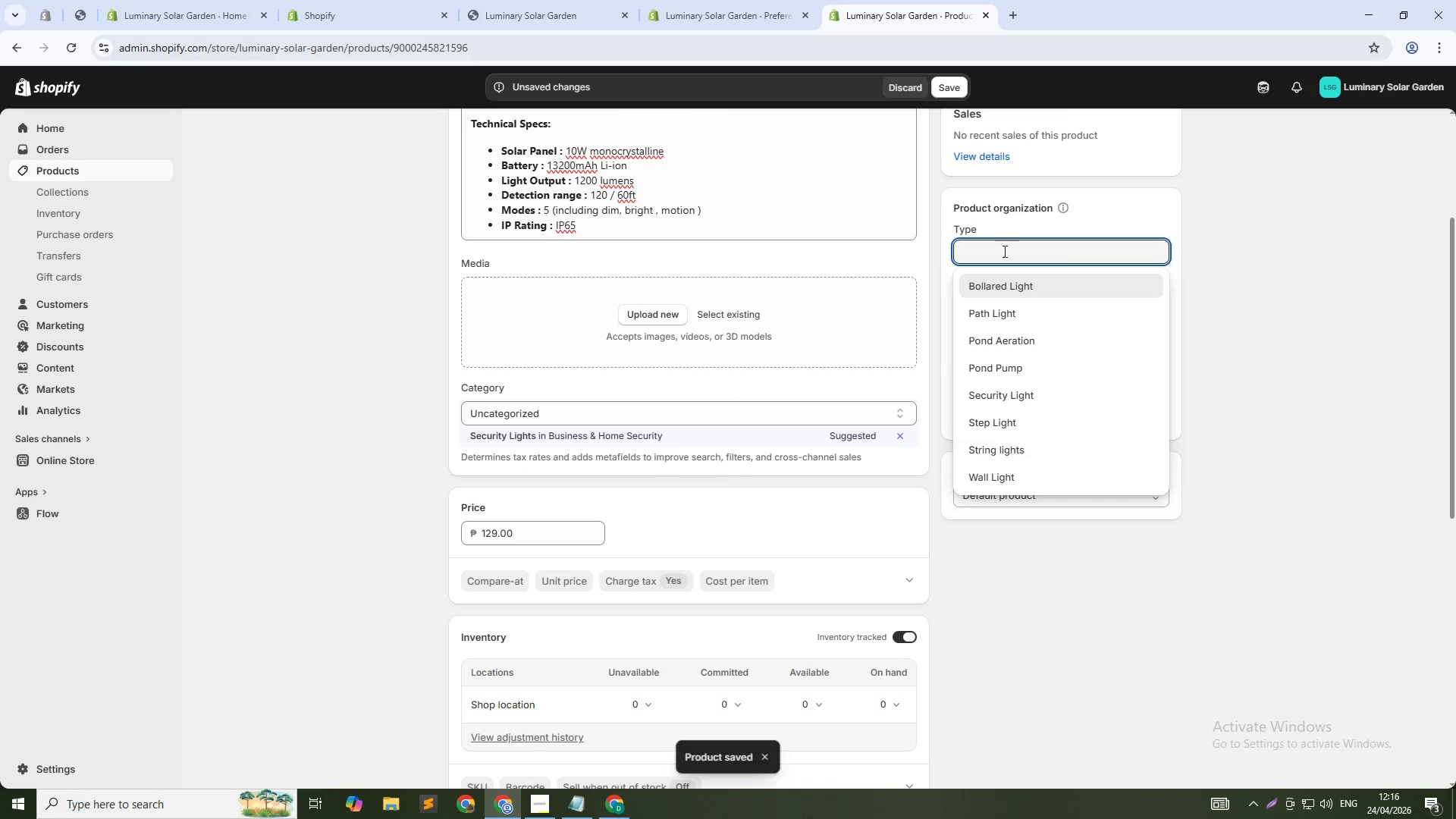 
type(Flood LIght)
key(Backspace)
key(Backspace)
key(Backspace)
key(Backspace)
type(ight)
 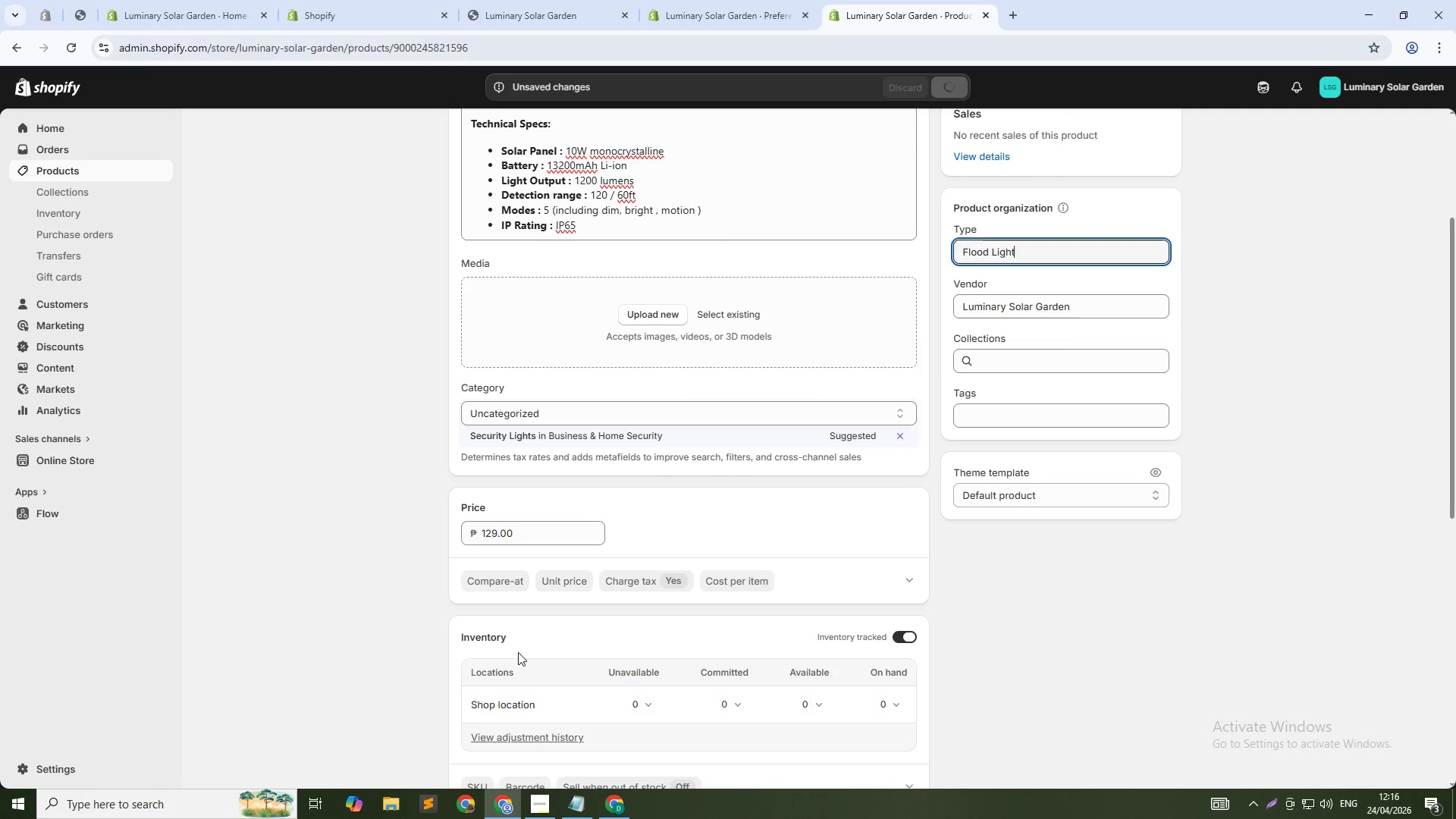 
left_click([1091, 311])
 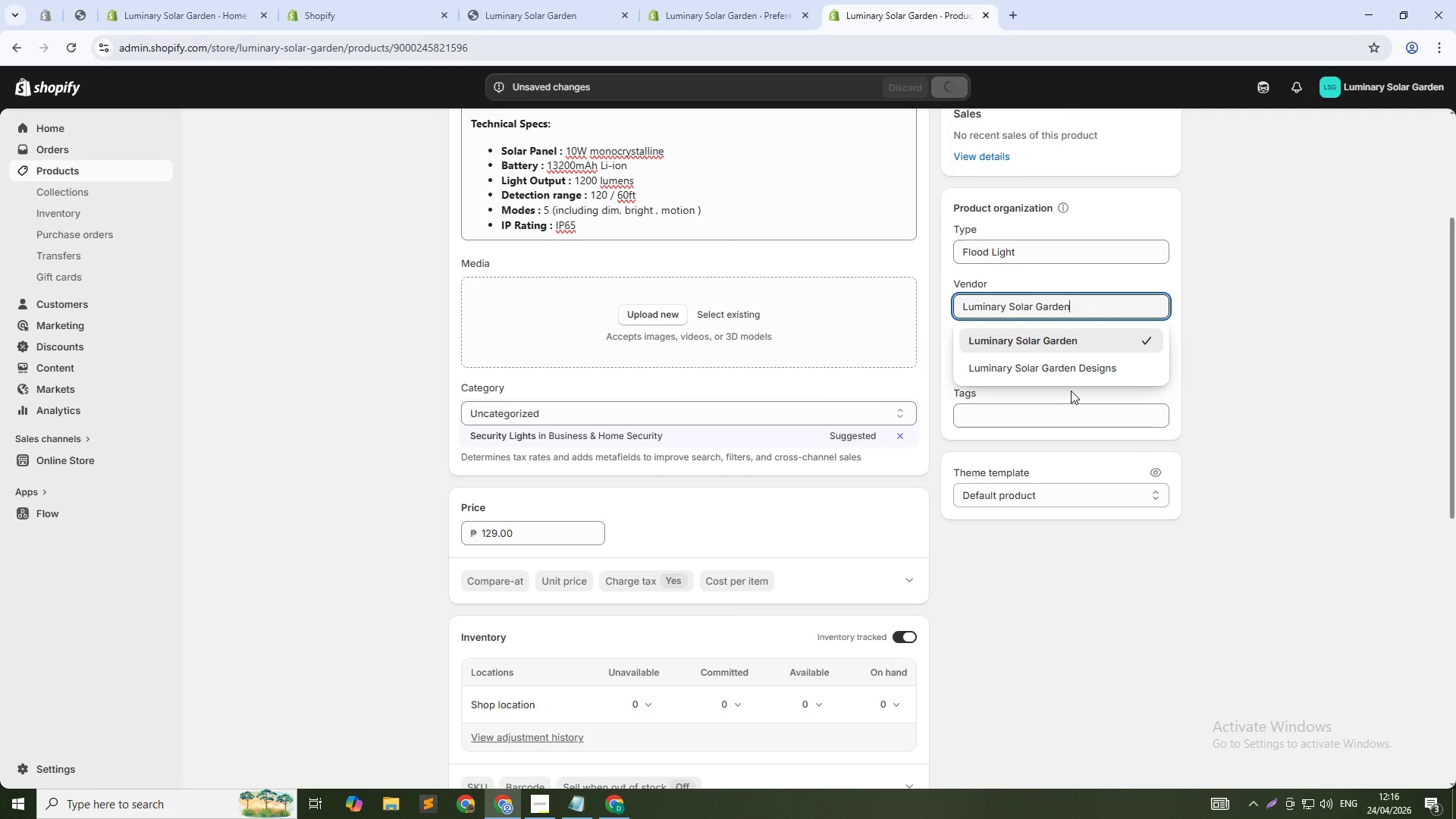 
left_click([1089, 366])
 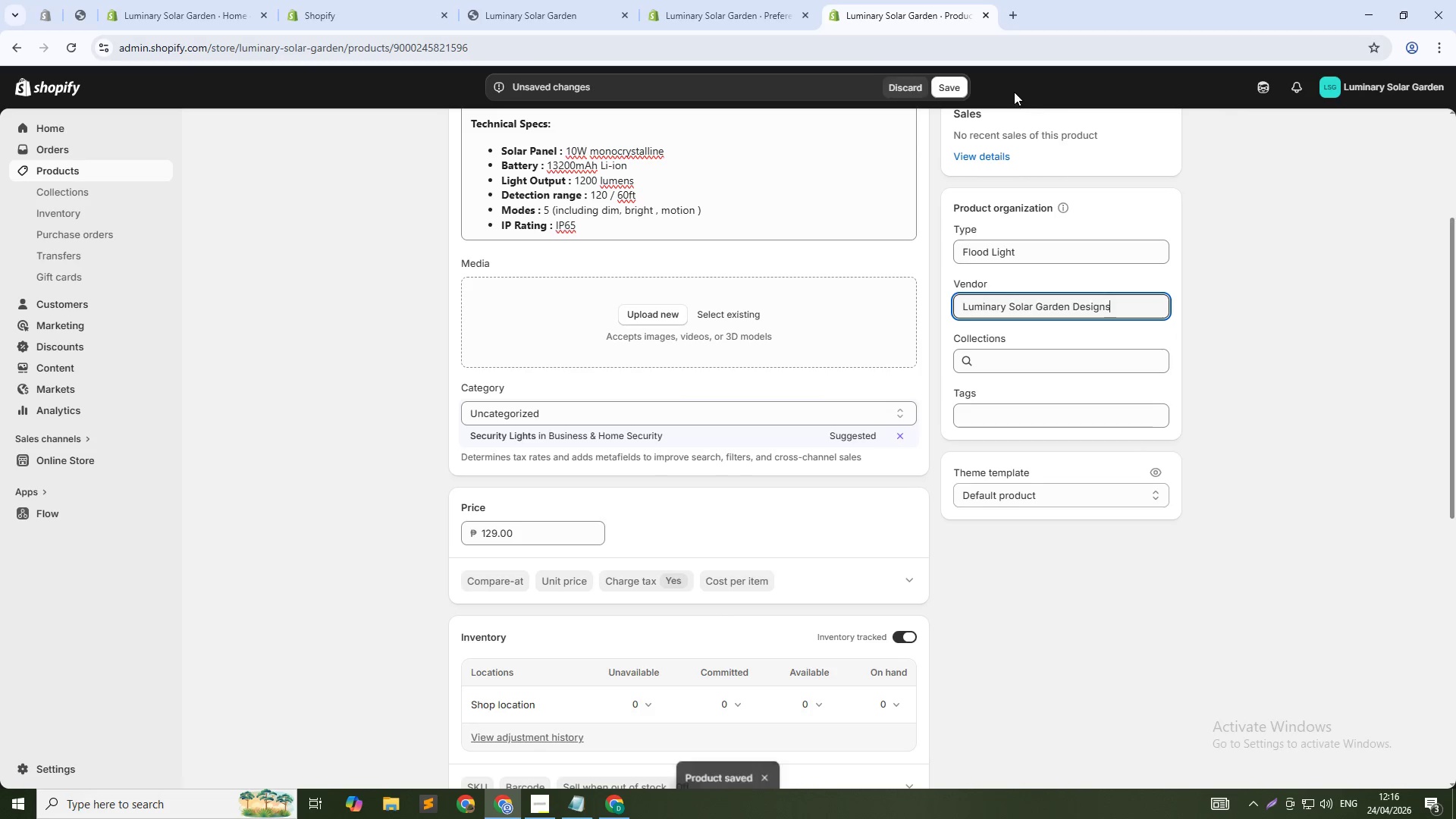 
left_click([955, 86])
 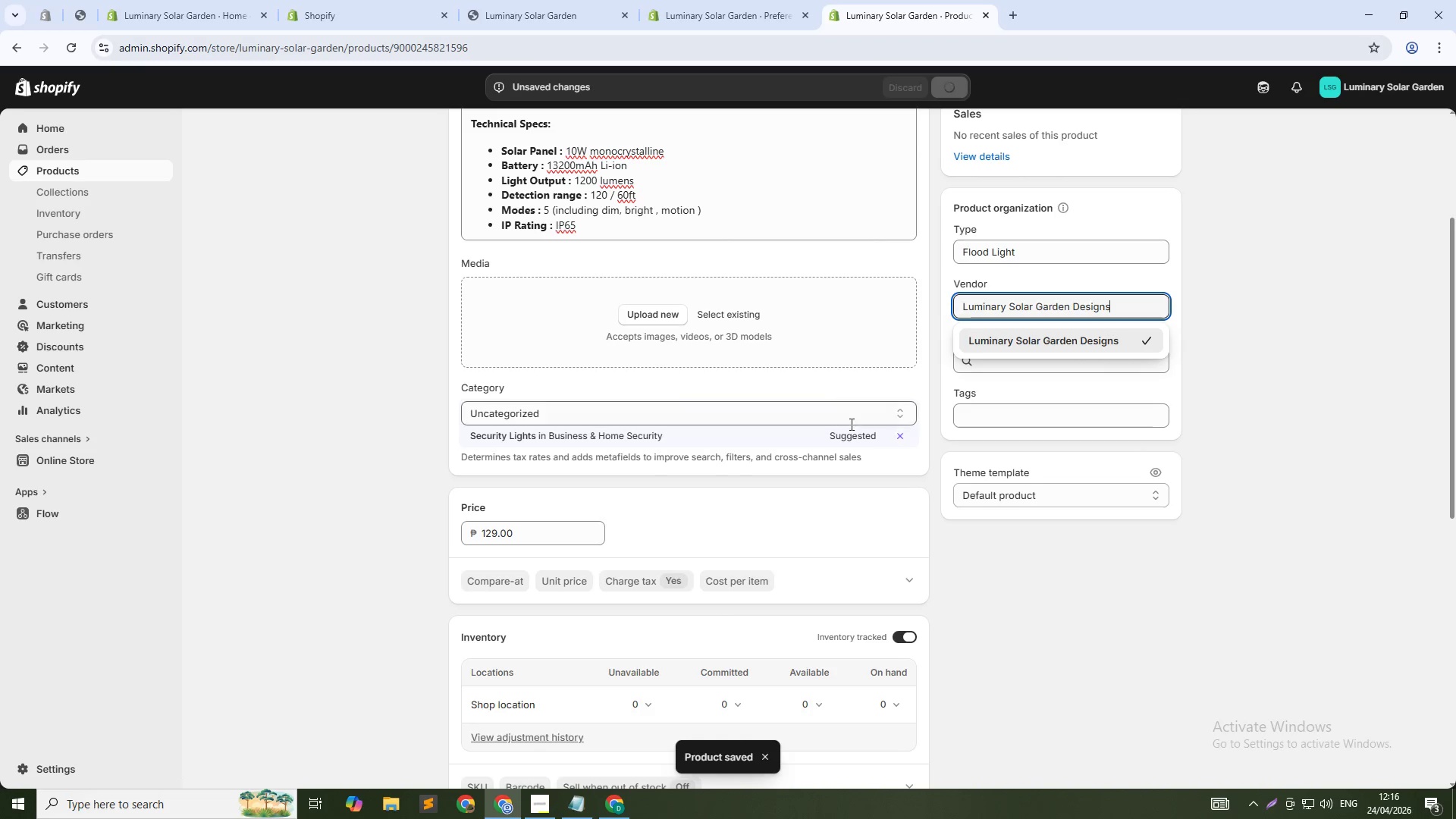 
left_click([994, 414])
 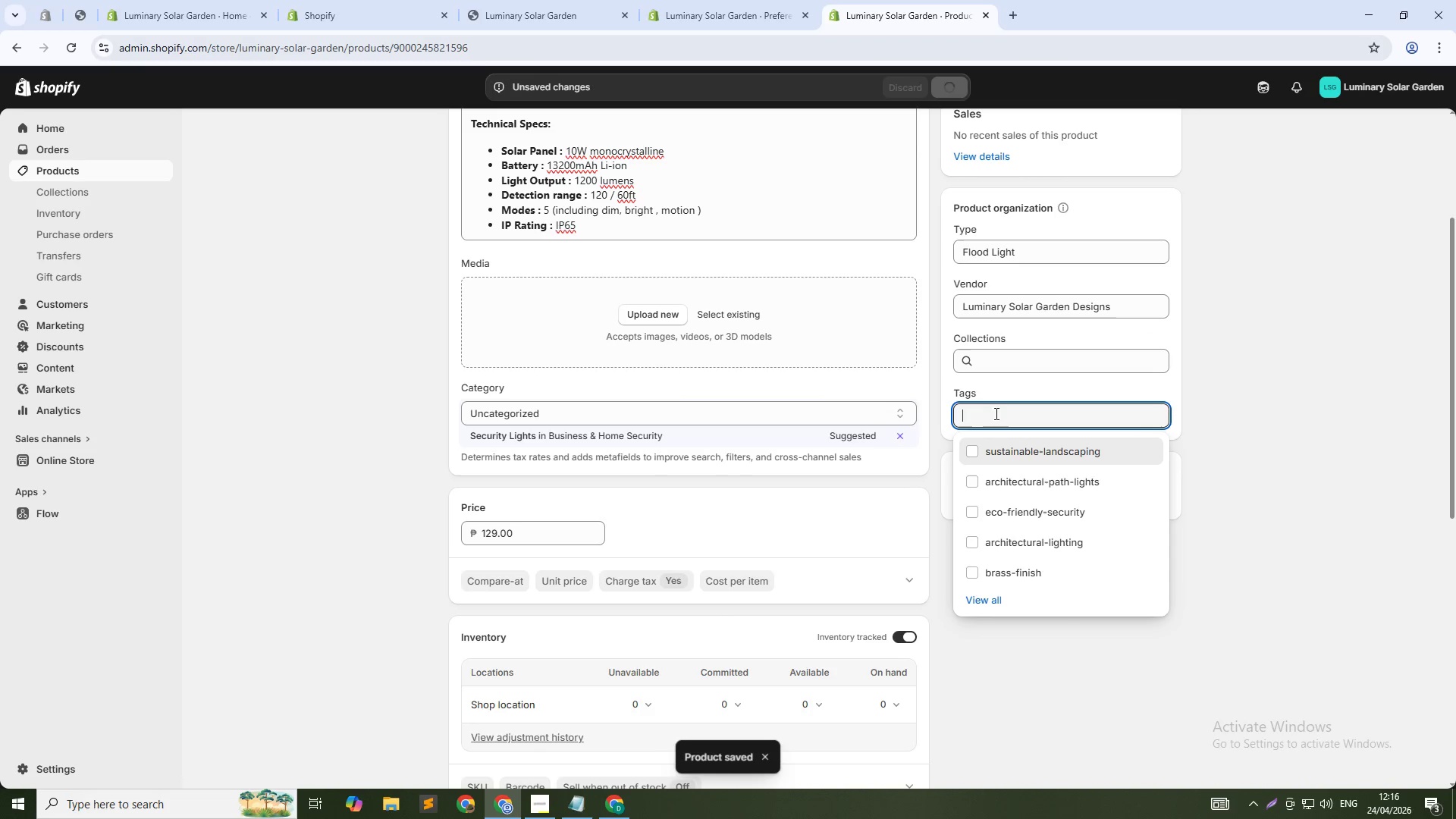 
type(eo)
key(Backspace)
type(co-frie)
 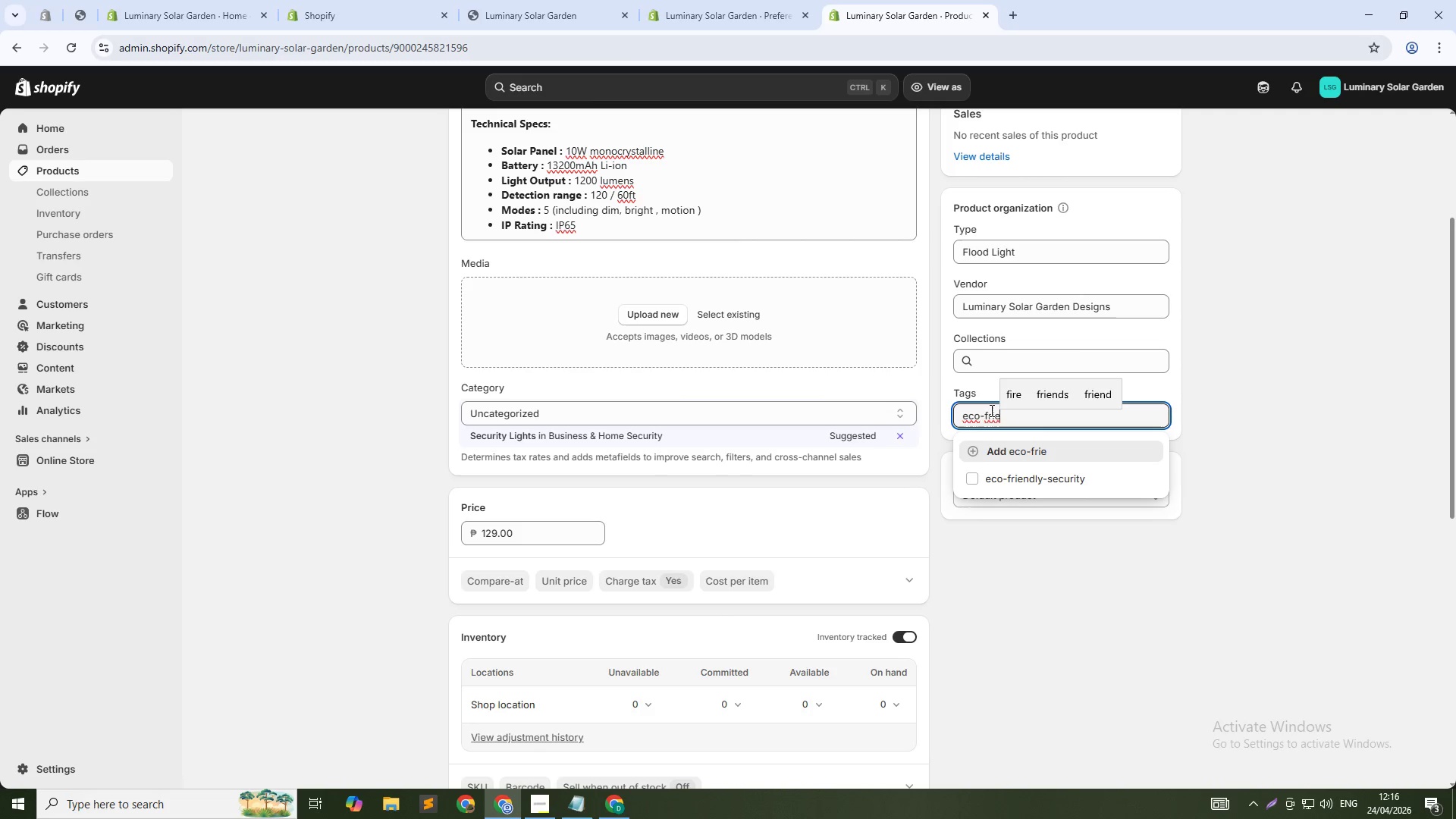 
left_click([1075, 477])
 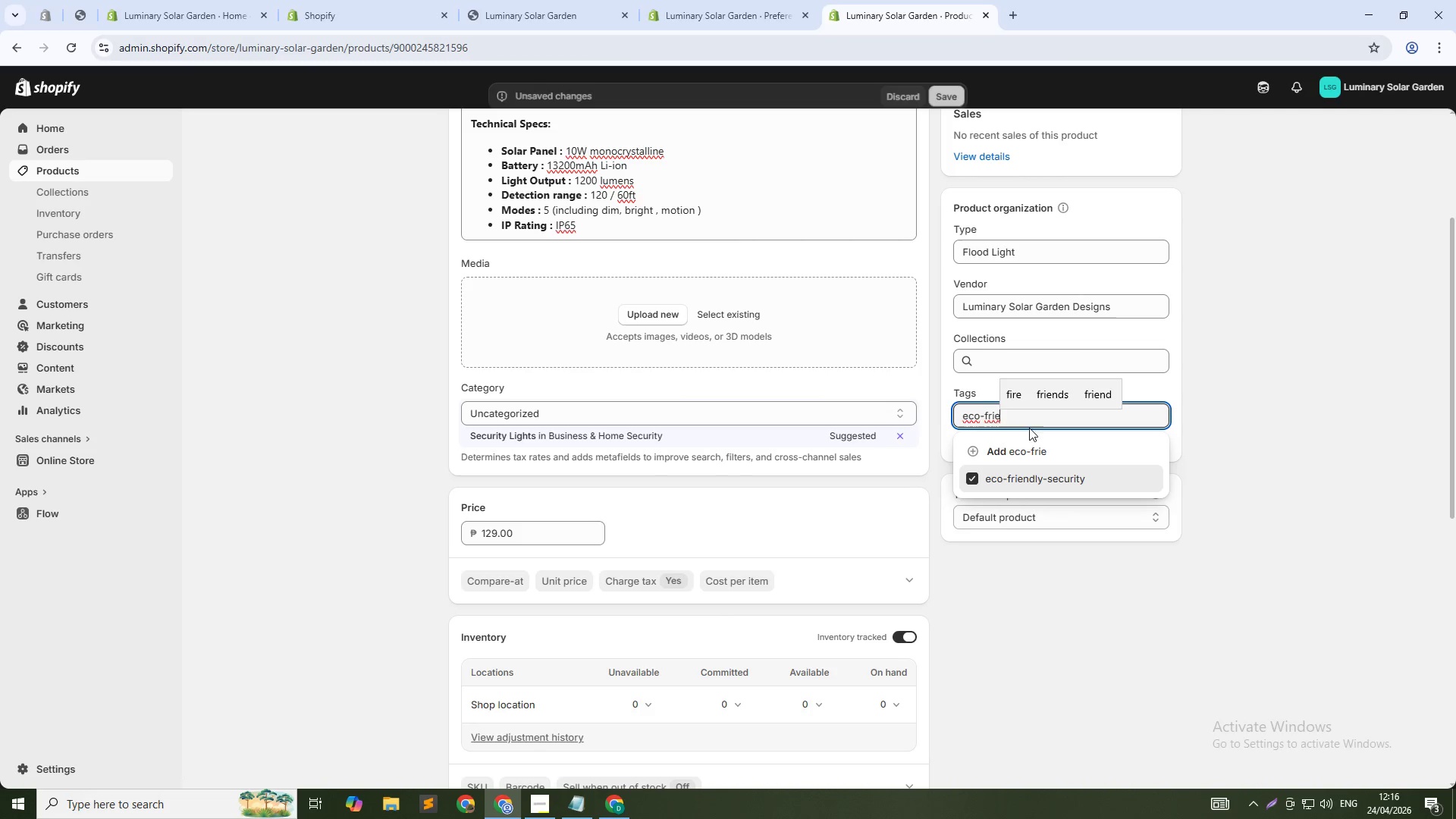 
left_click_drag(start_coordinate=[1020, 413], to_coordinate=[893, 416])
 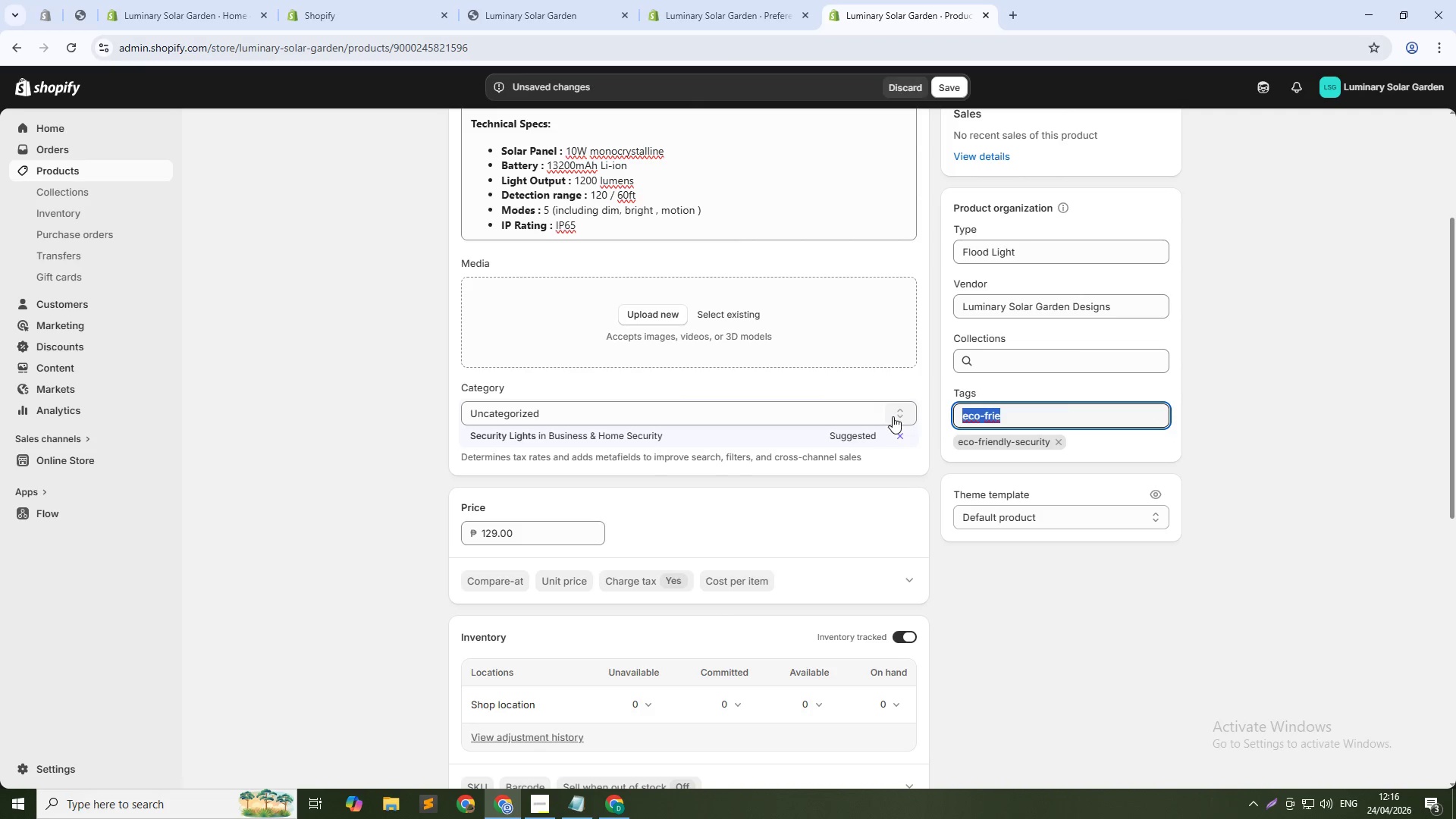 
key(Backspace)
type(slor)
key(Backspace)
key(Backspace)
key(Backspace)
key(Backspace)
type(olr-flood-light)
 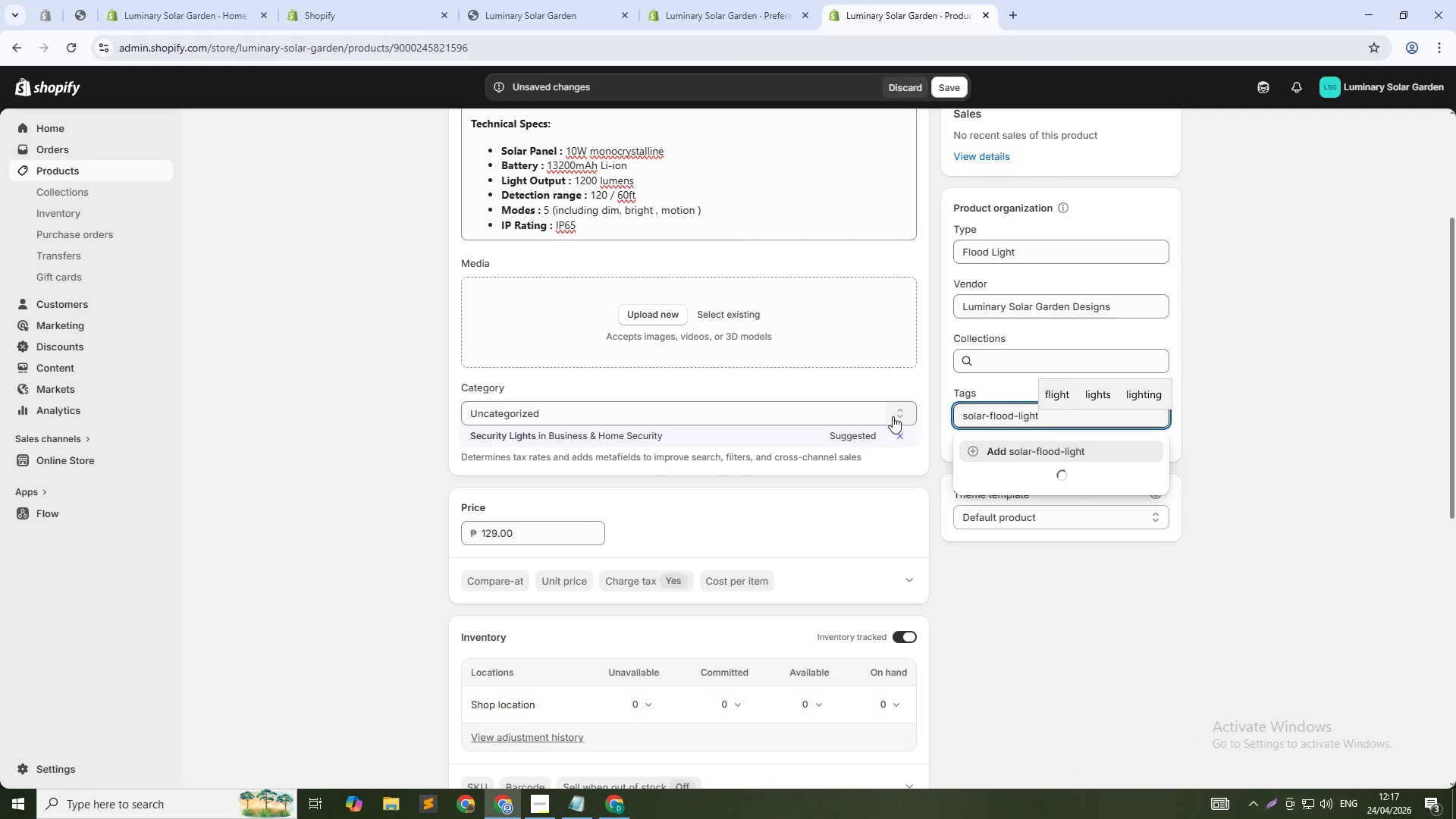 
hold_key(key=A, duration=0.34)
 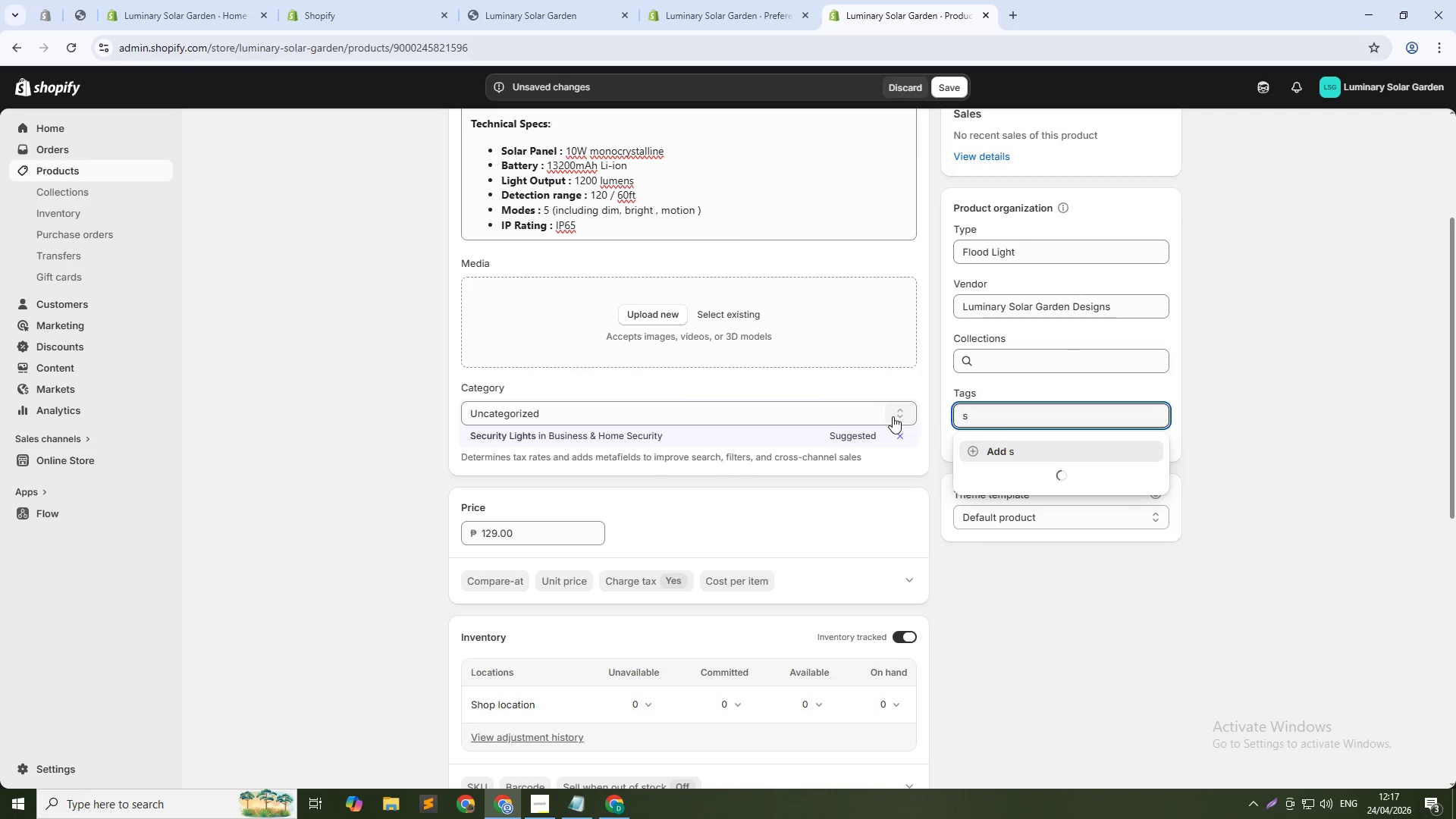 
hold_key(key=A, duration=0.31)
 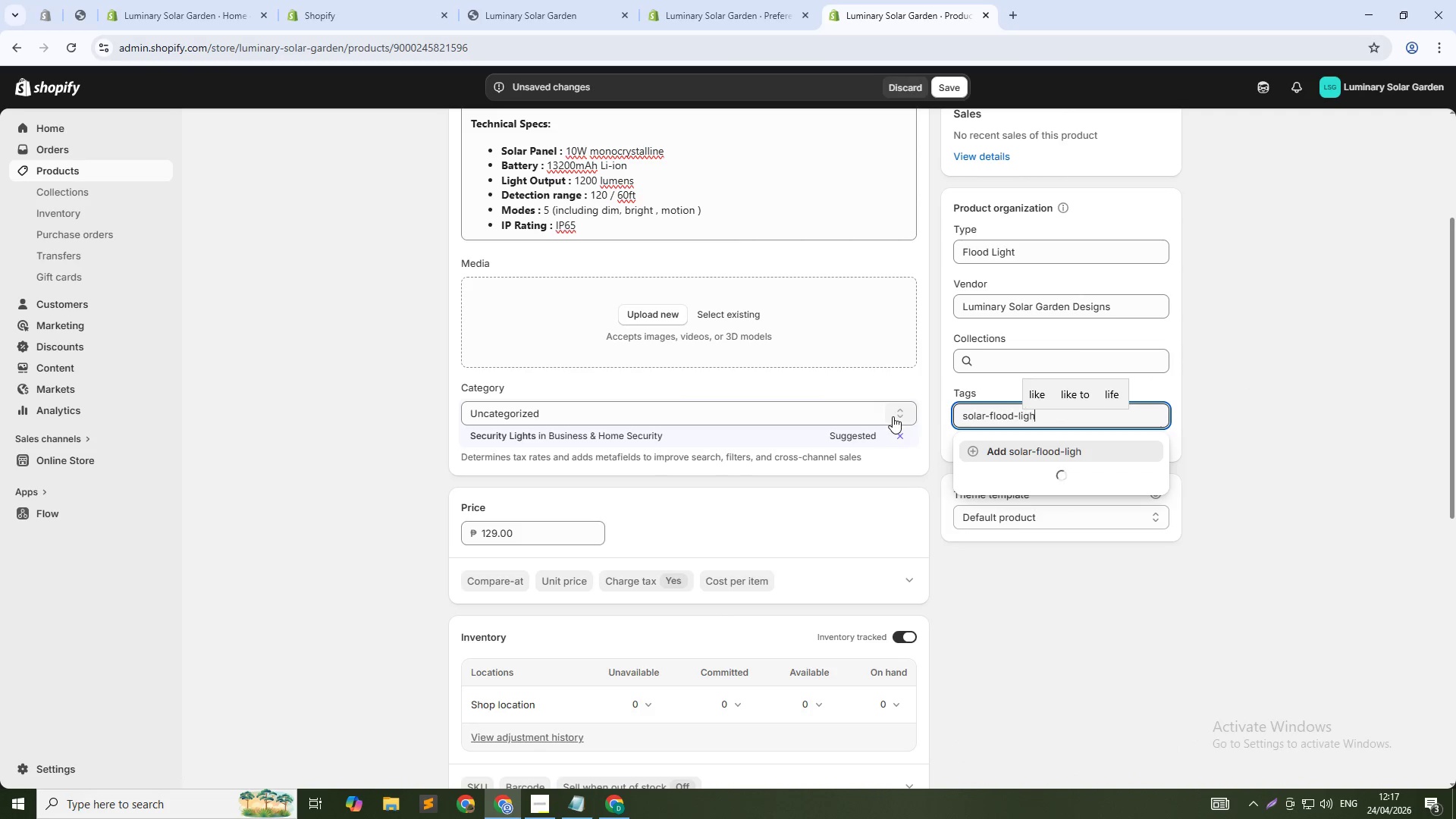 
left_click([1034, 457])
 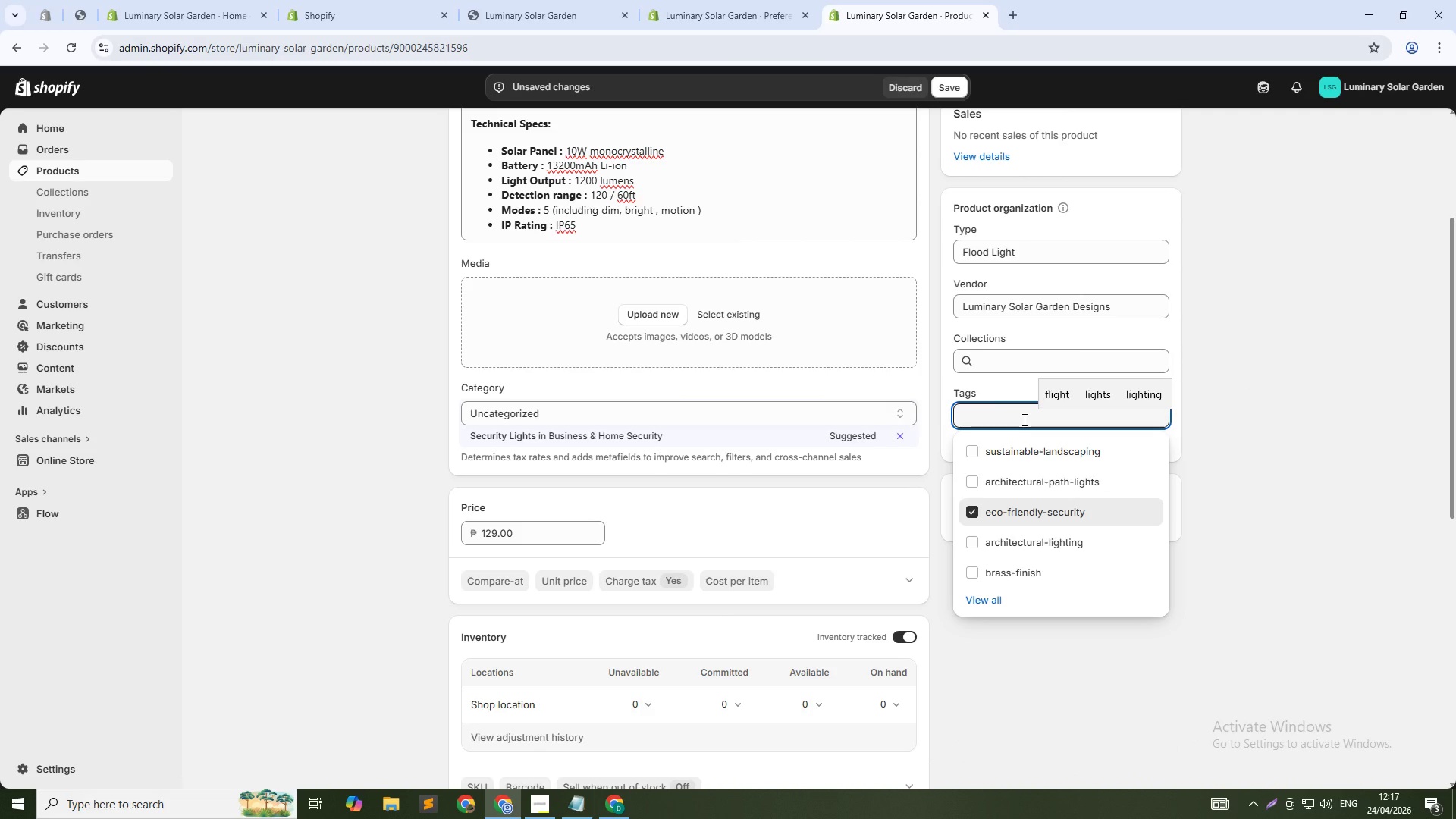 
type(motion-sensor)
 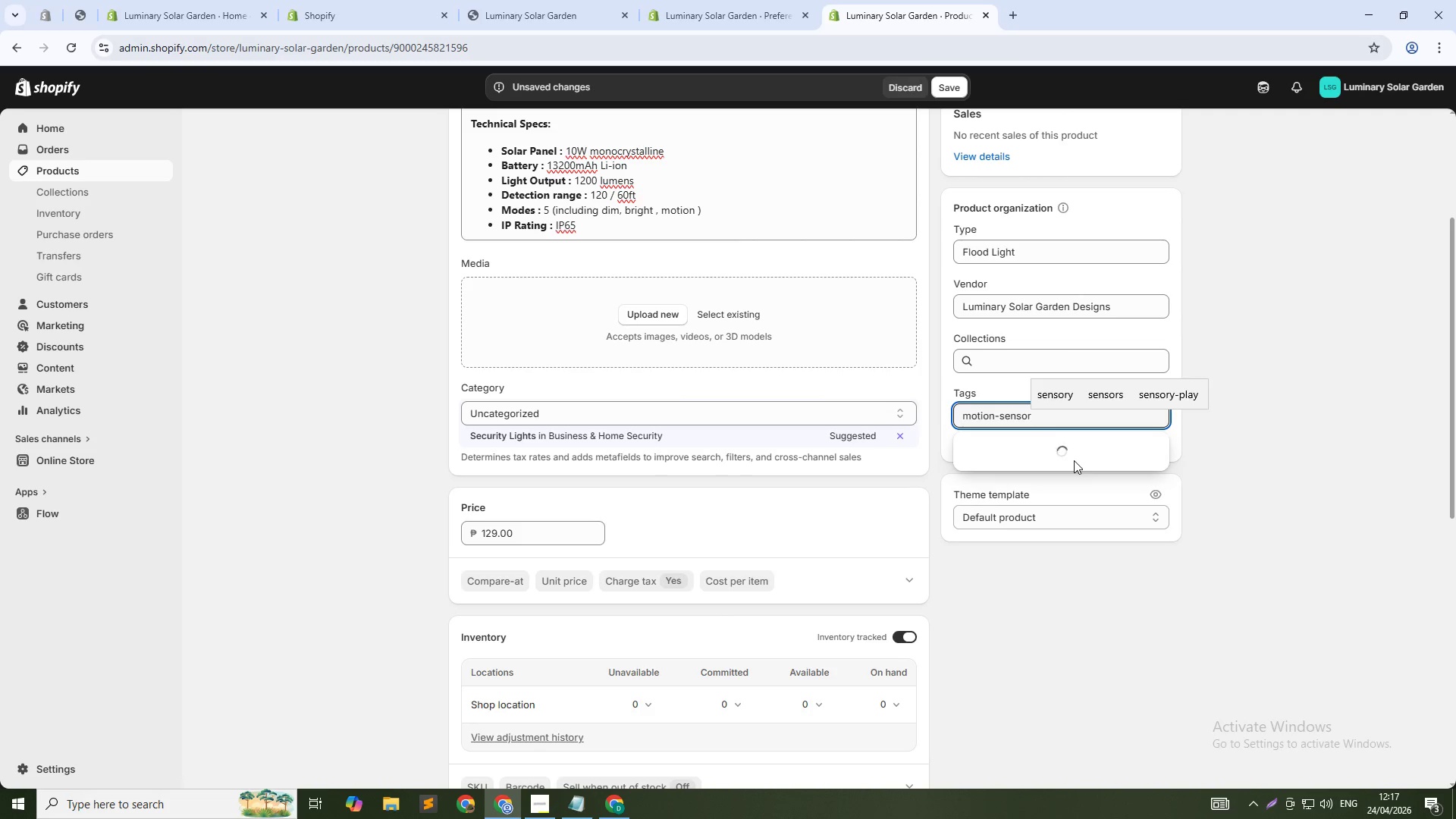 
left_click([1045, 455])
 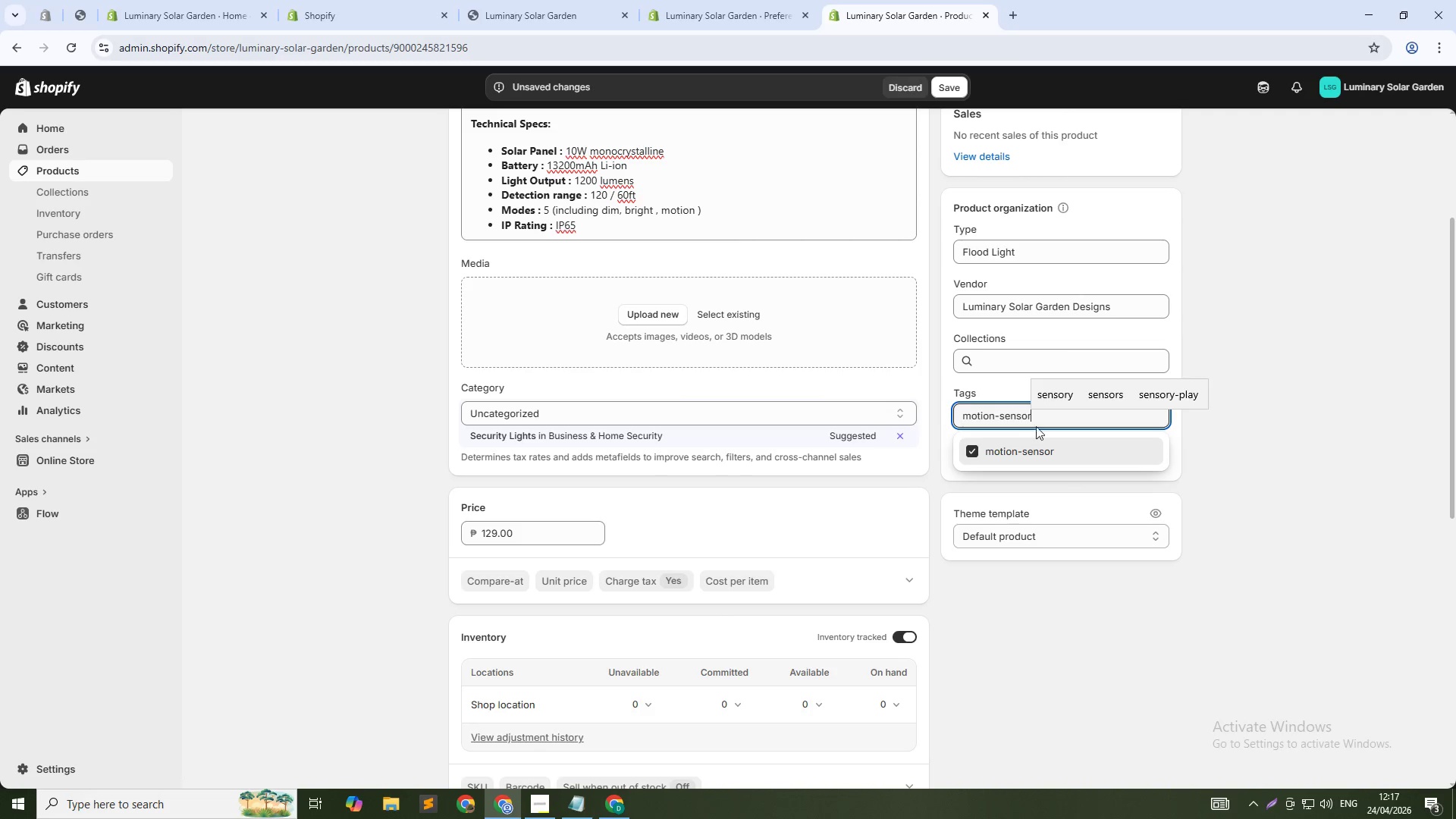 
left_click_drag(start_coordinate=[1036, 422], to_coordinate=[907, 410])
 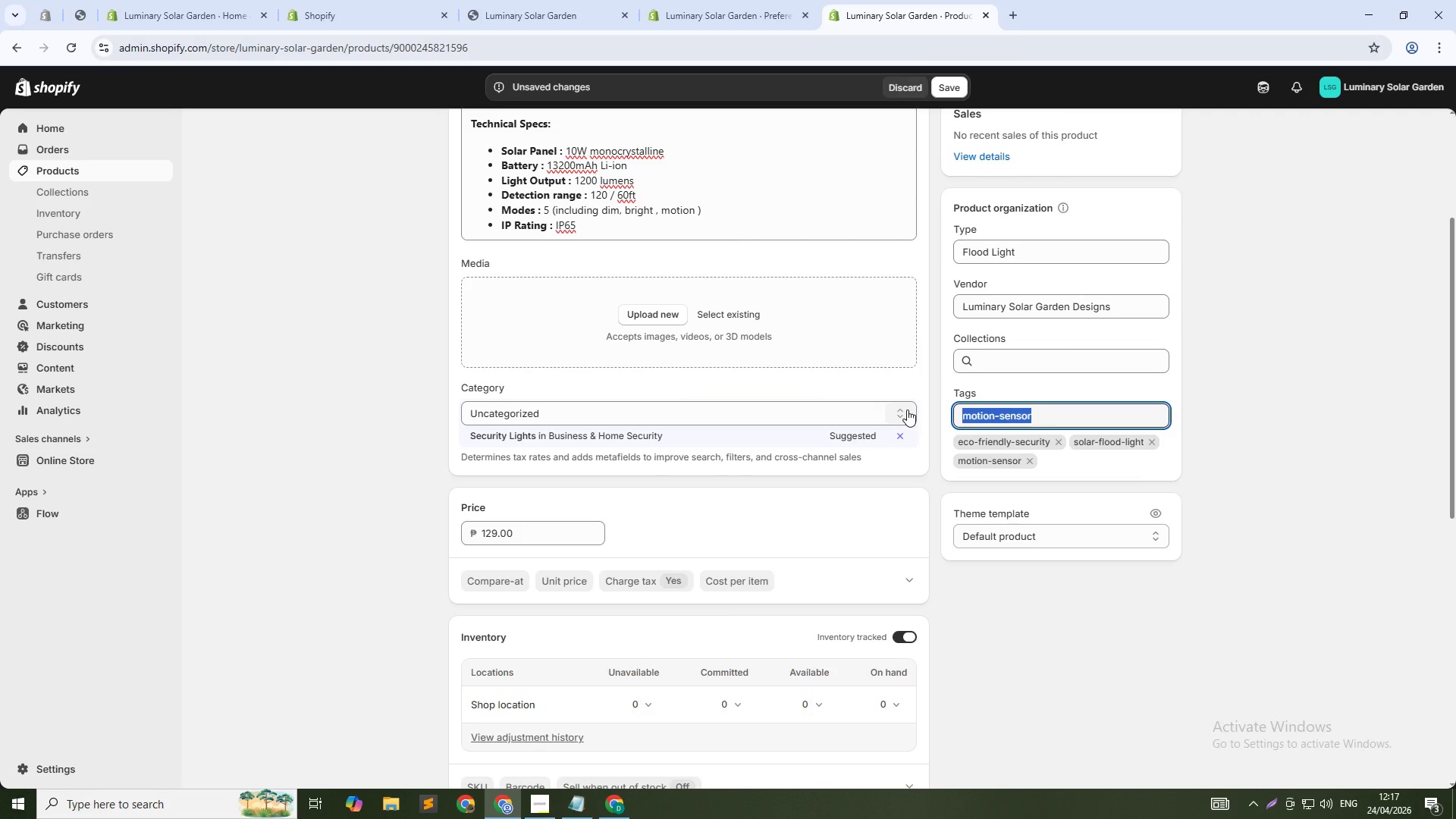 
key(Backspace)
type(sustai)
 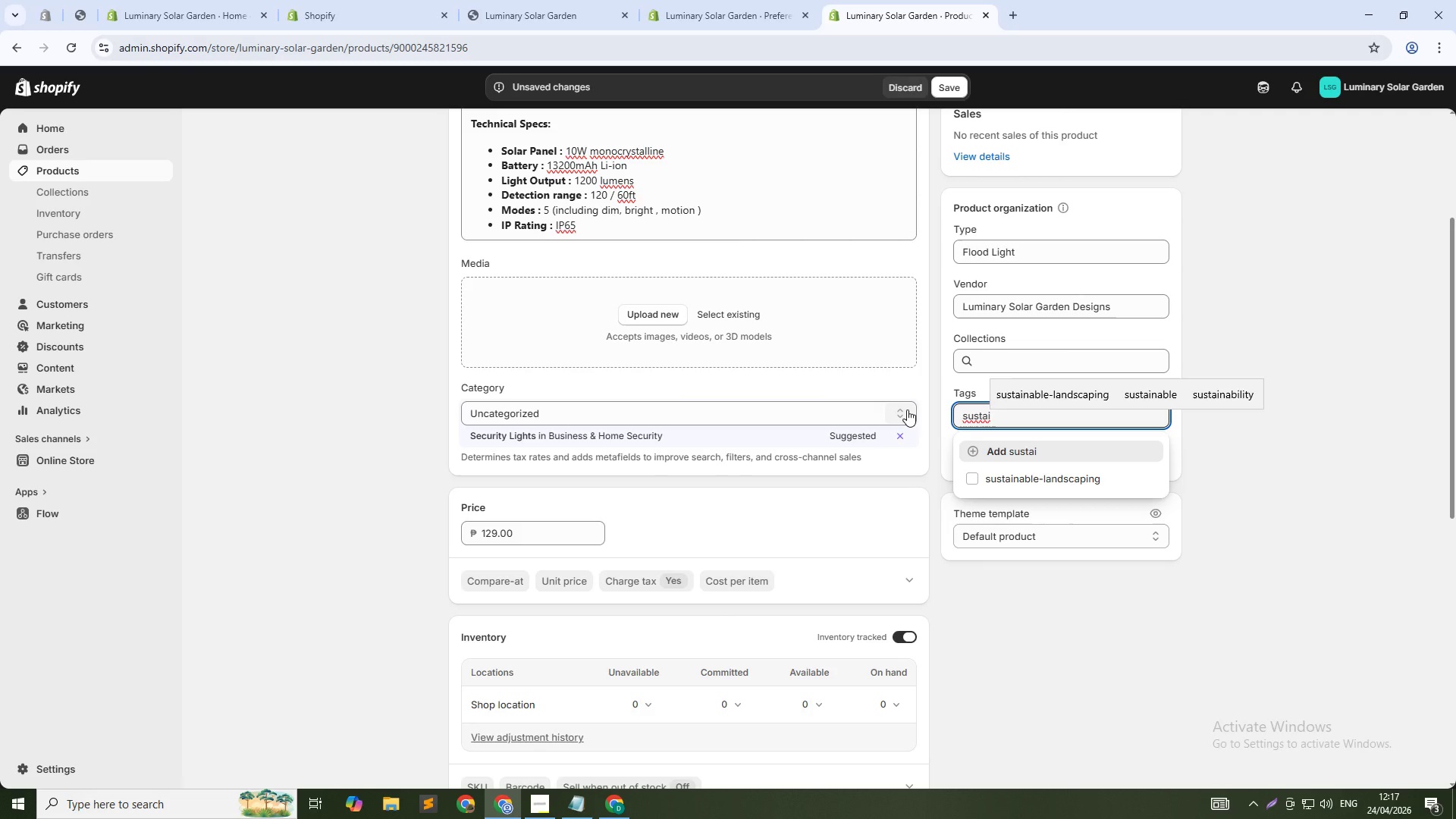 
type(nable-landscaping)
 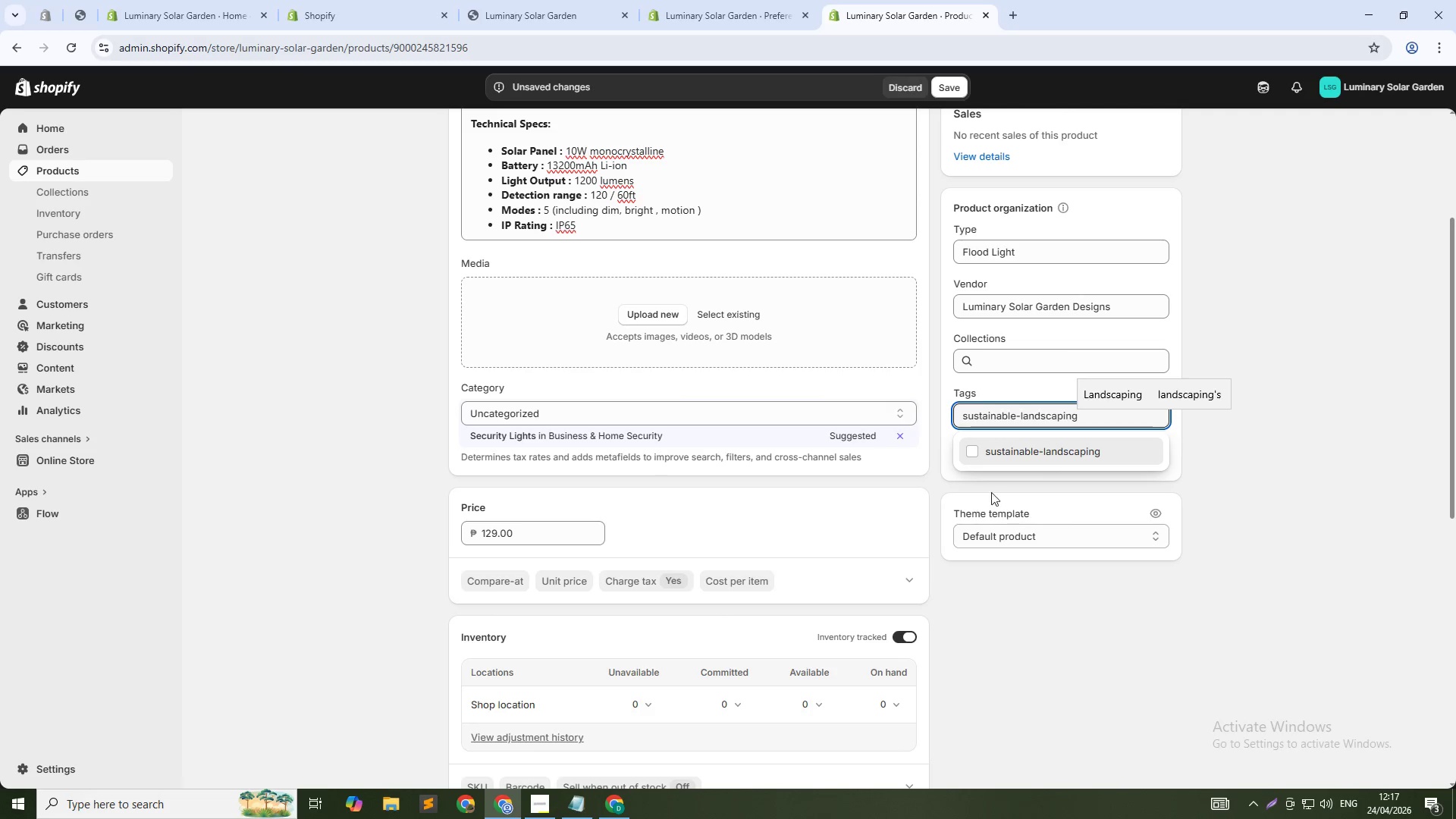 
left_click([1021, 455])
 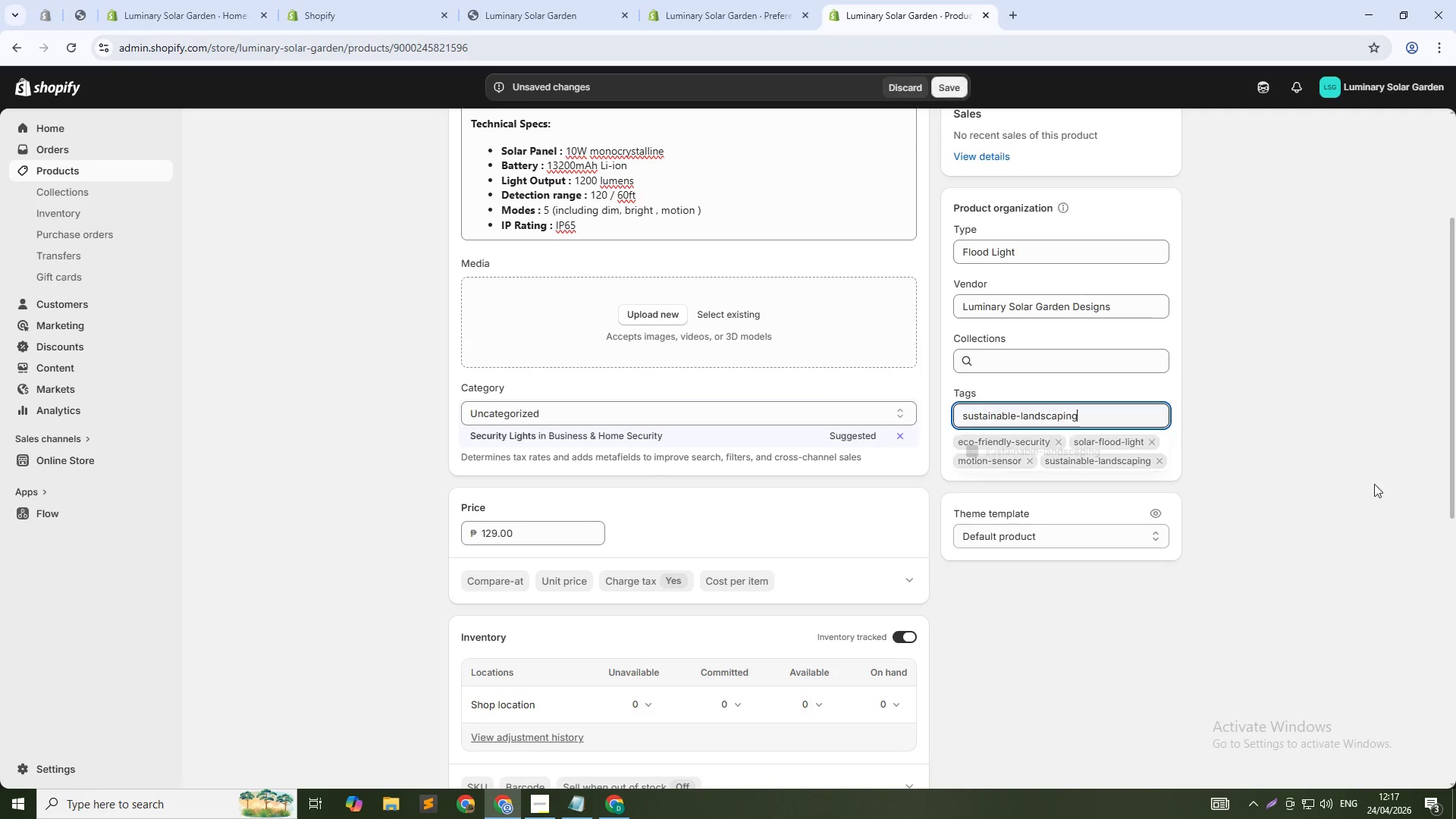 
left_click([1278, 494])
 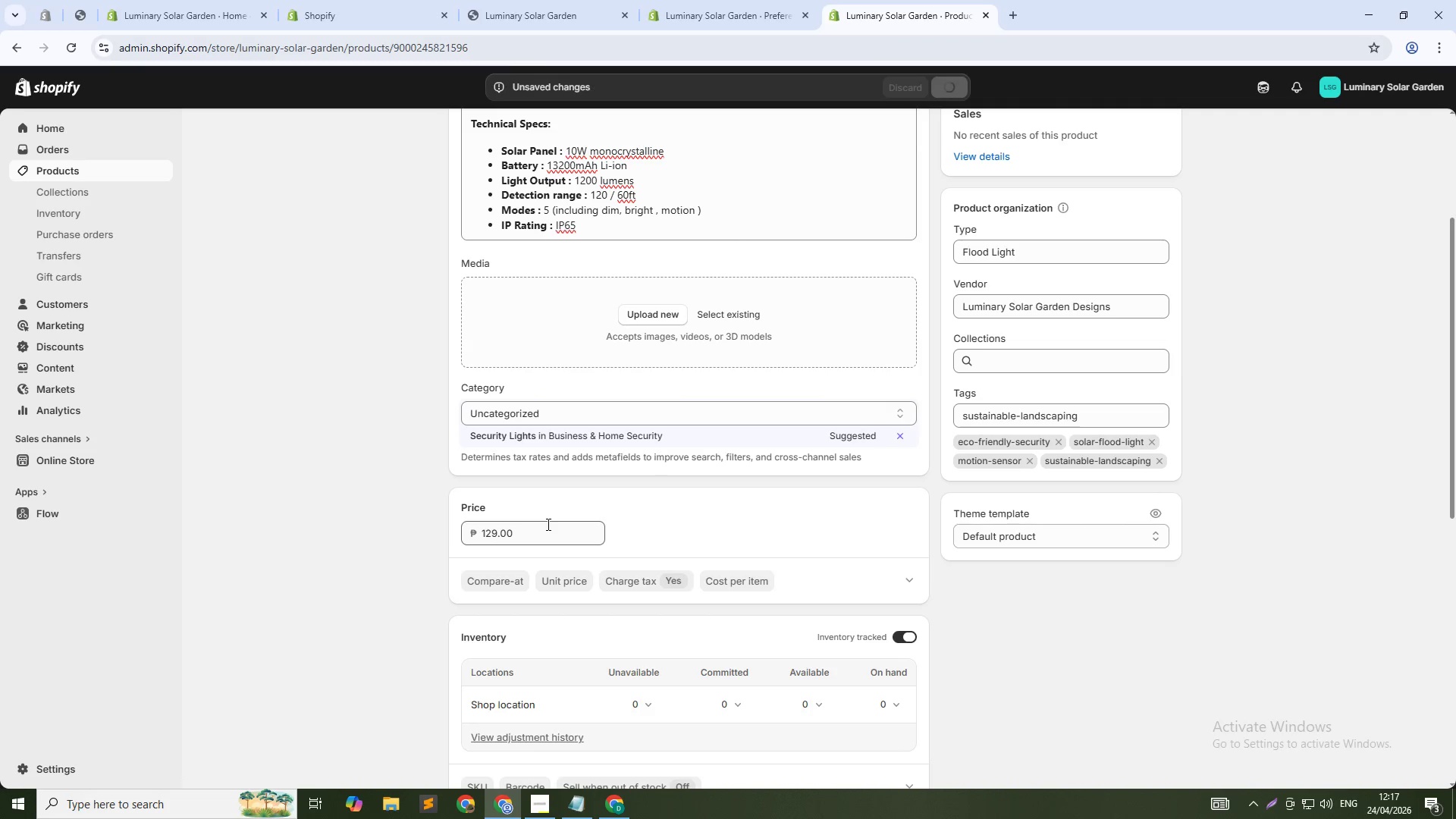 
scroll: coordinate [422, 567], scroll_direction: down, amount: 3.0
 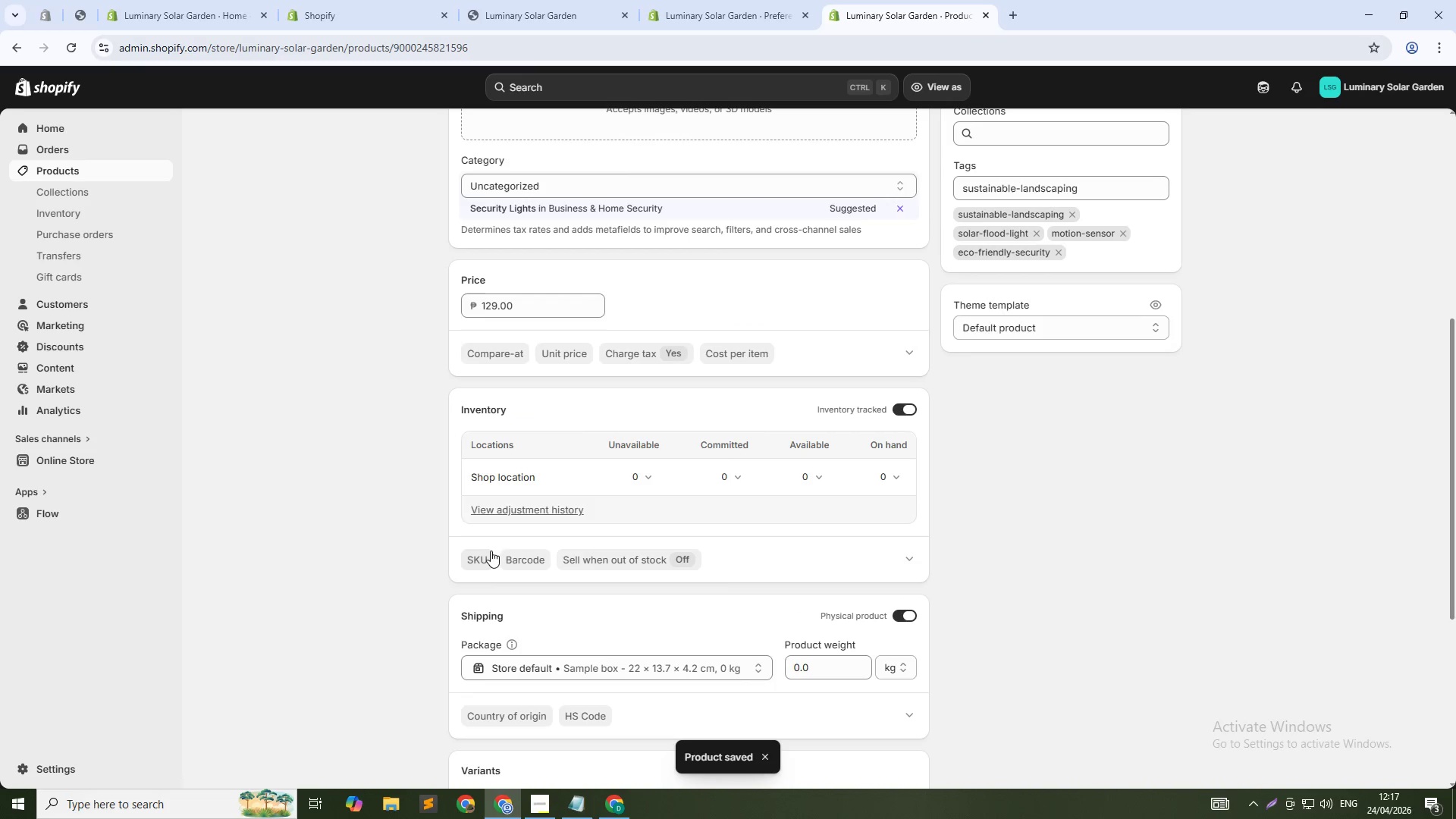 
left_click([491, 551])
 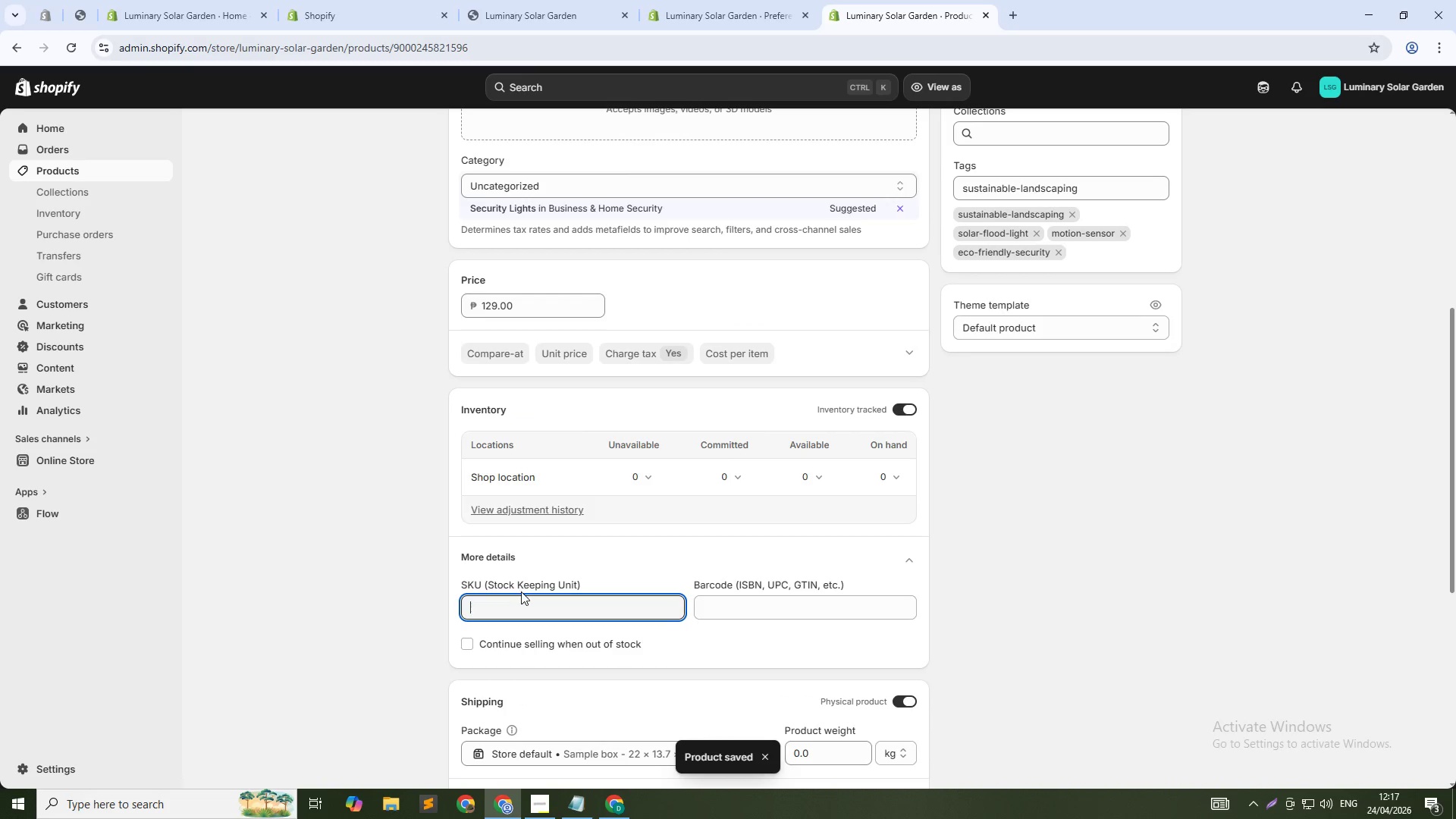 
left_click([521, 601])
 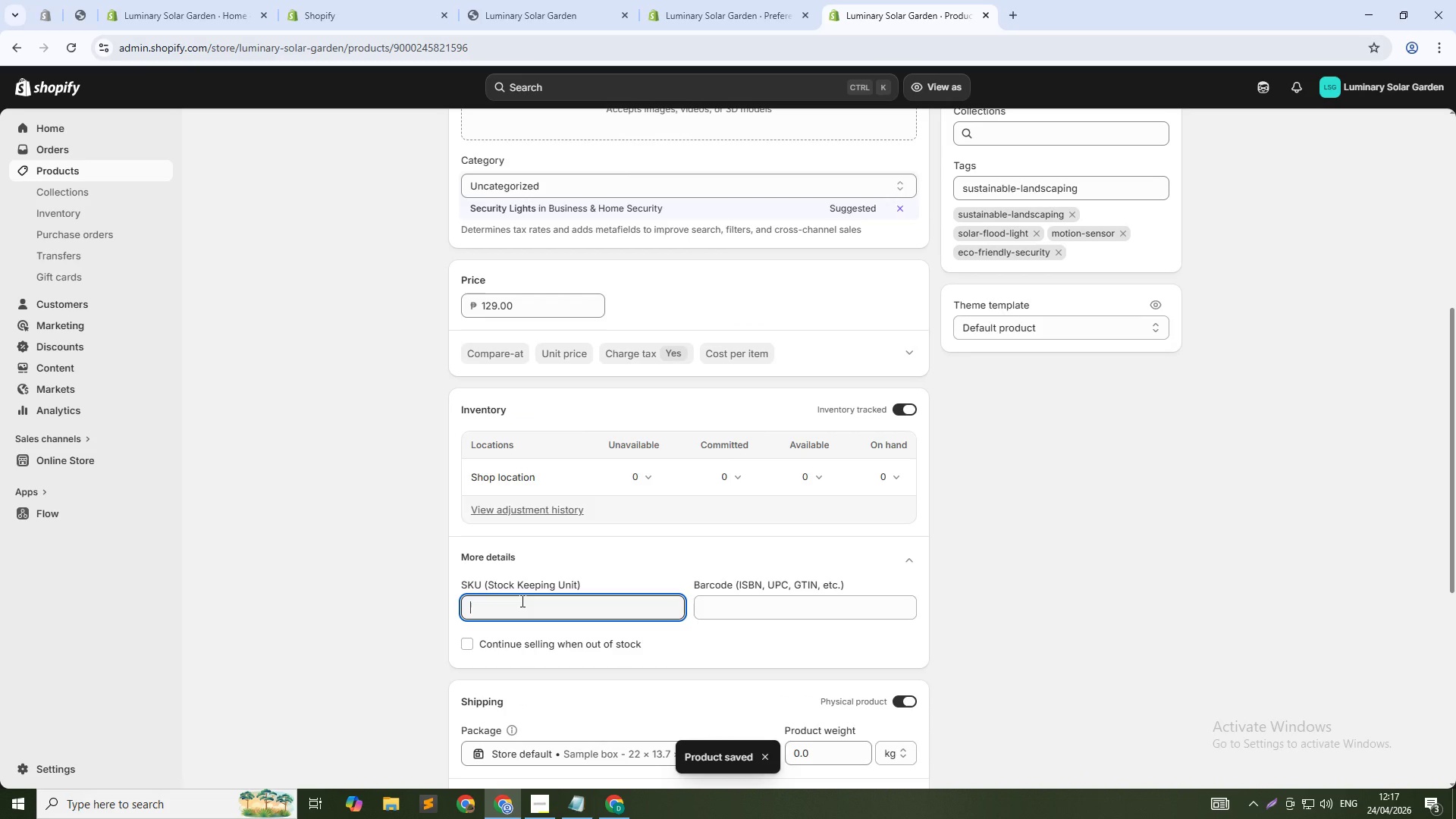 
type(LUM-FLOOD-10W-09)
 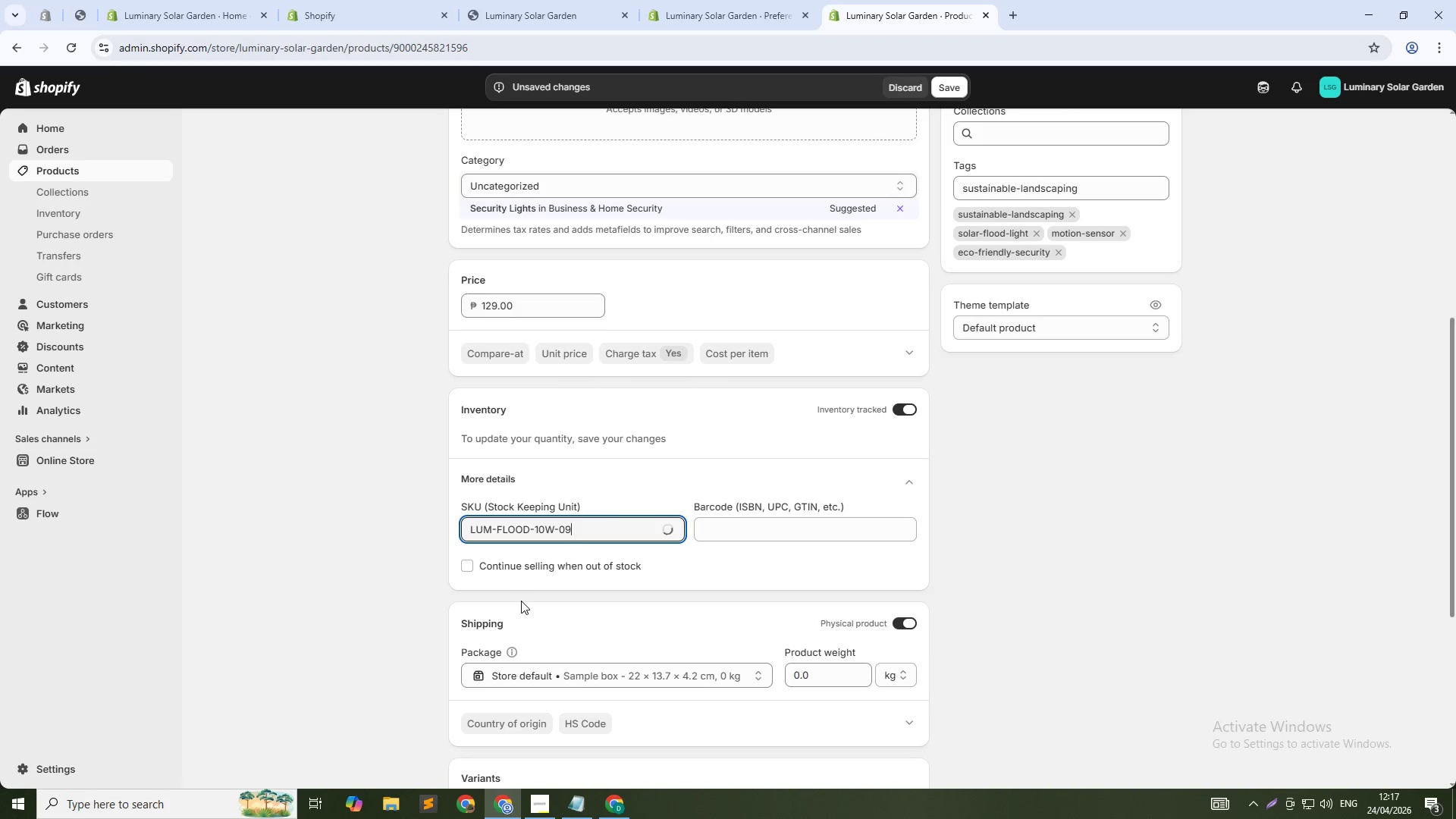 
left_click([945, 84])
 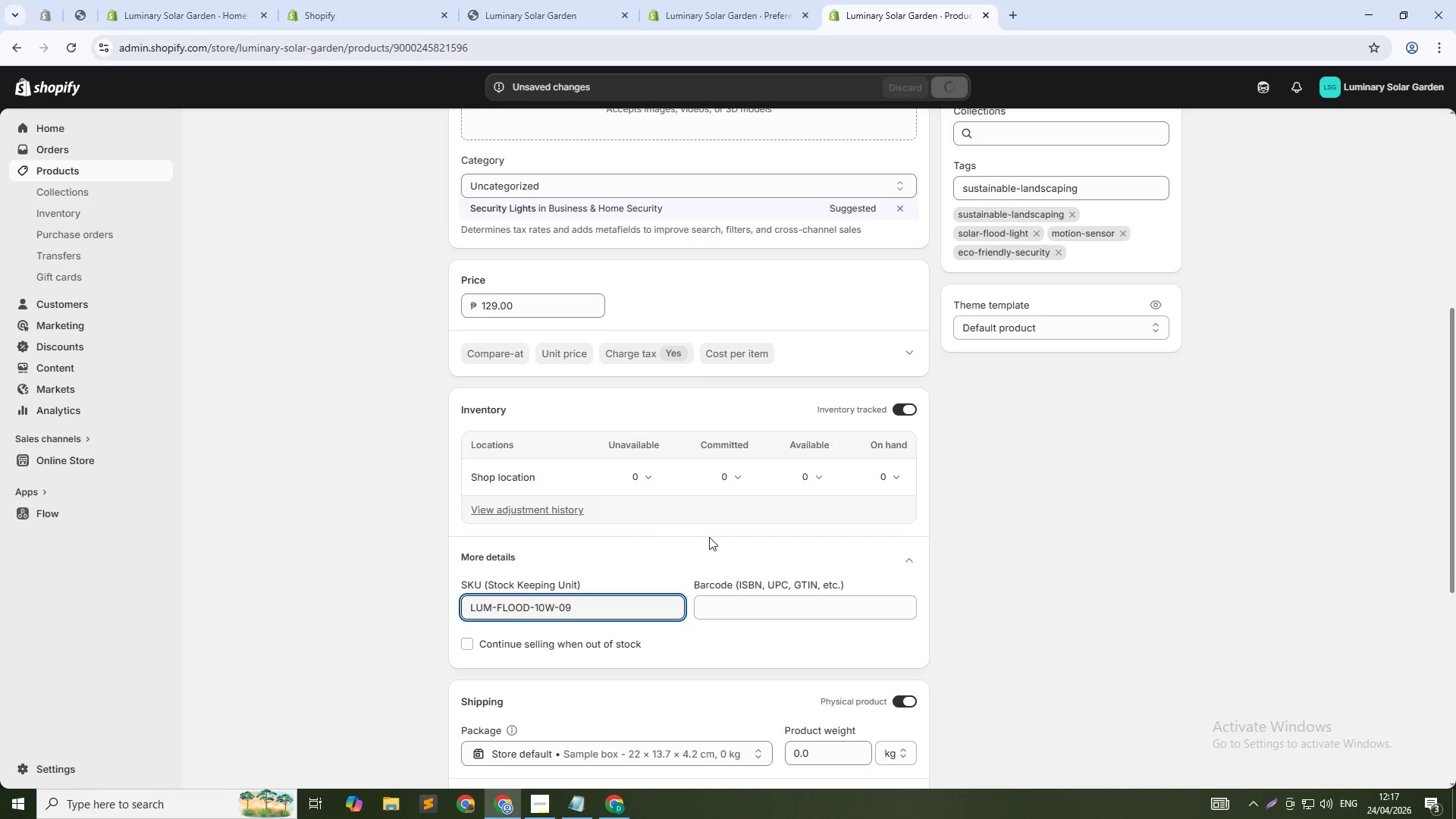 
scroll: coordinate [686, 657], scroll_direction: down, amount: 13.0
 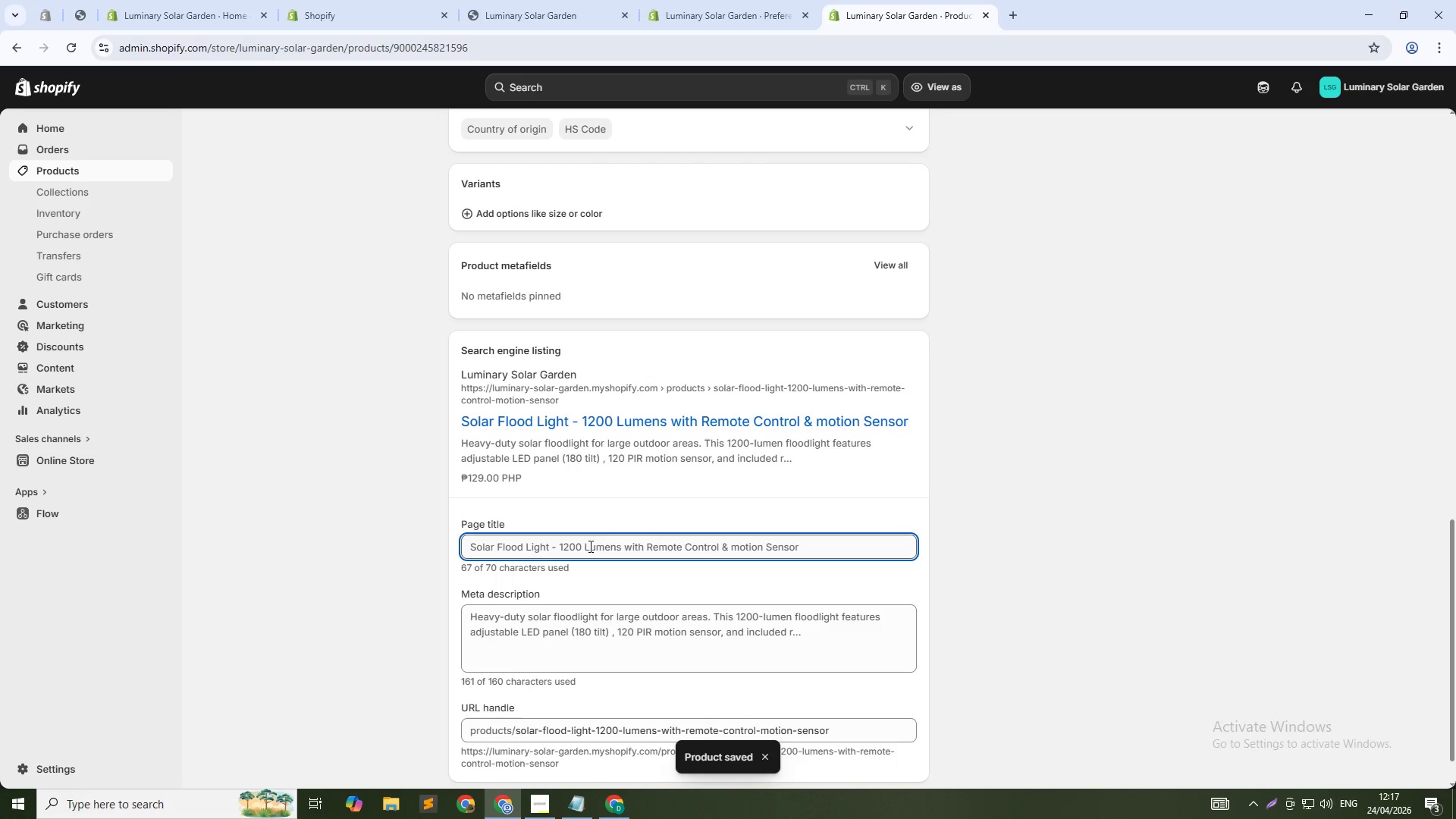 
double_click([589, 546])
 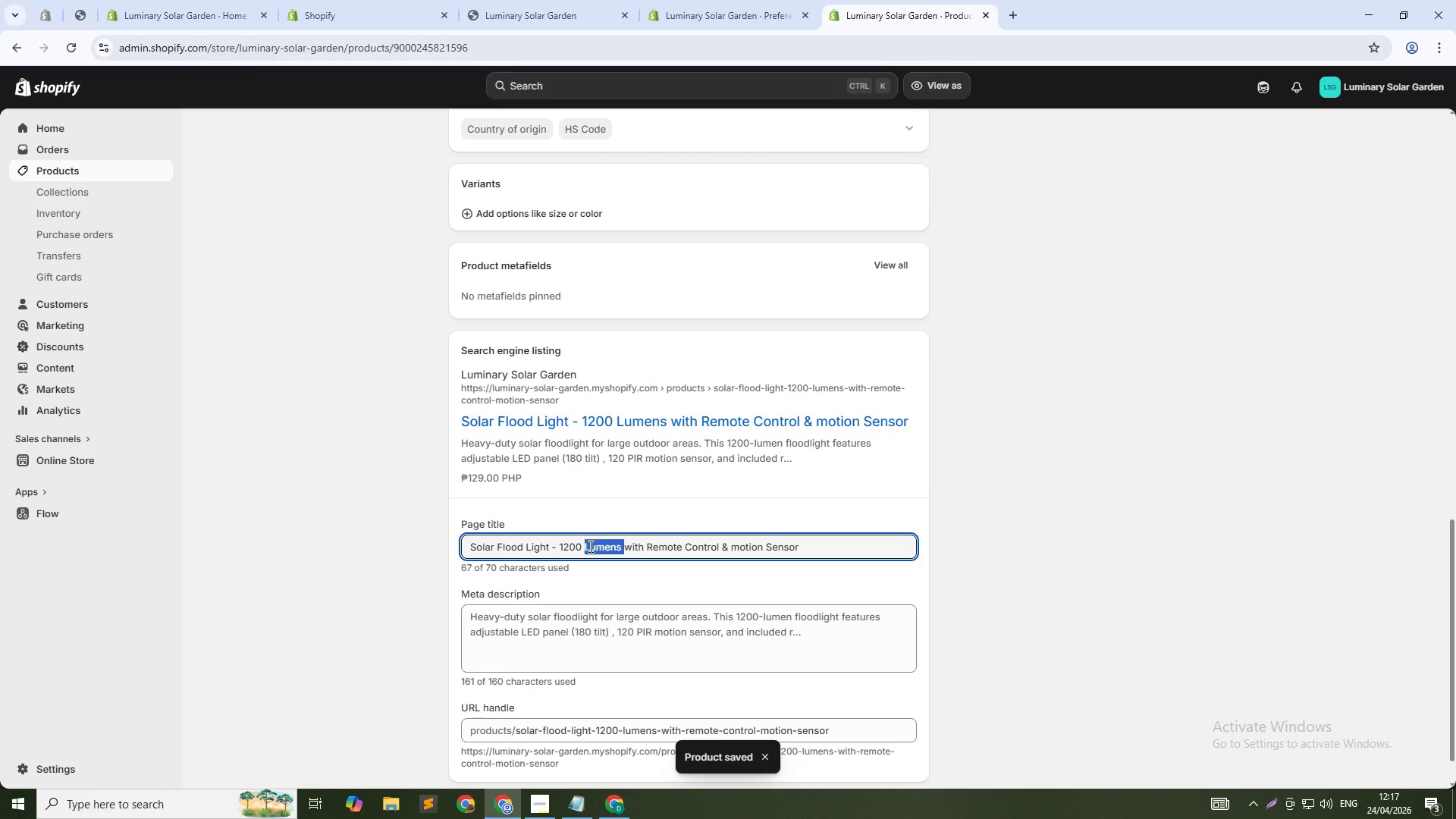 
triple_click([589, 546])
 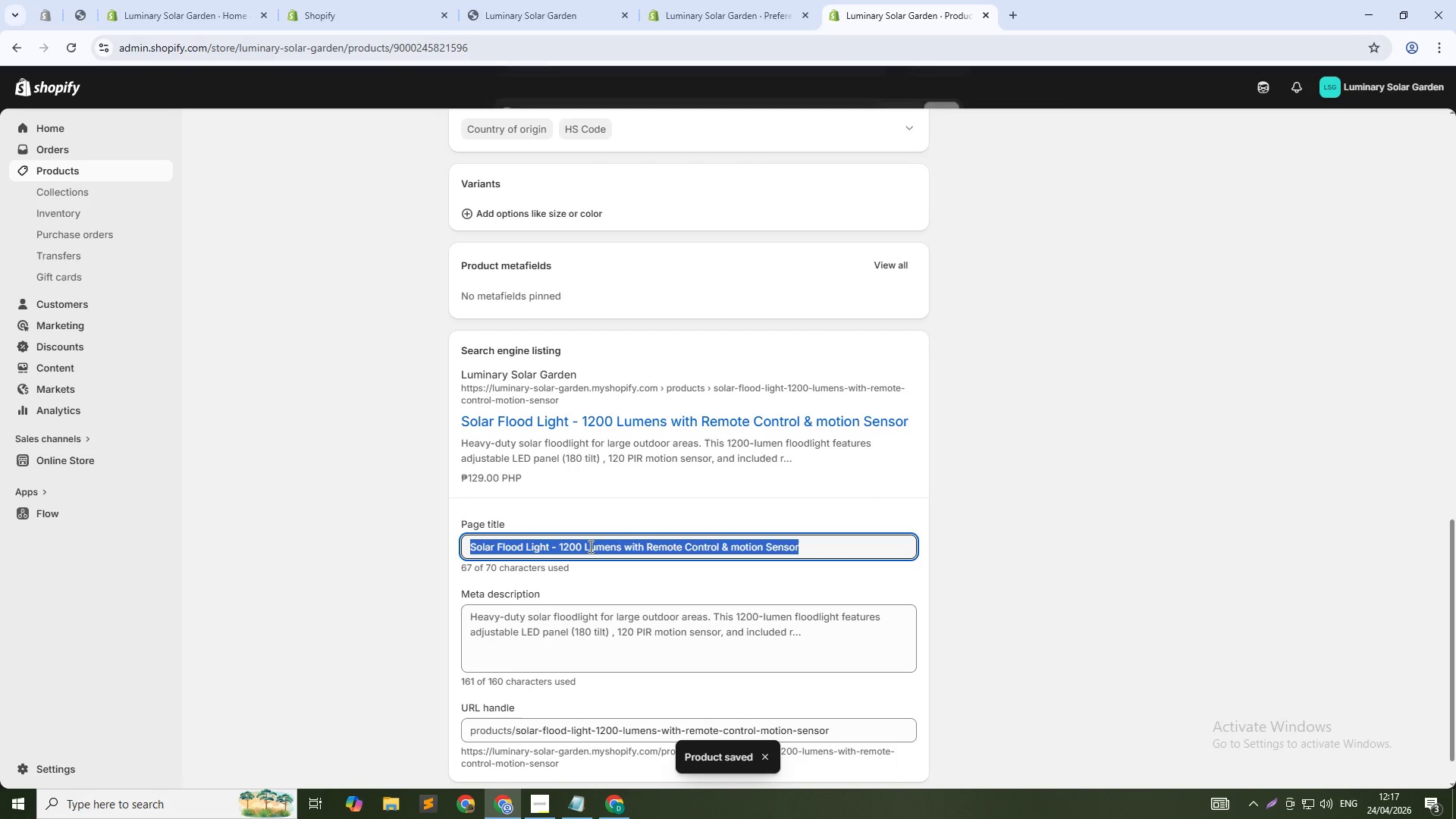 
triple_click([589, 546])
 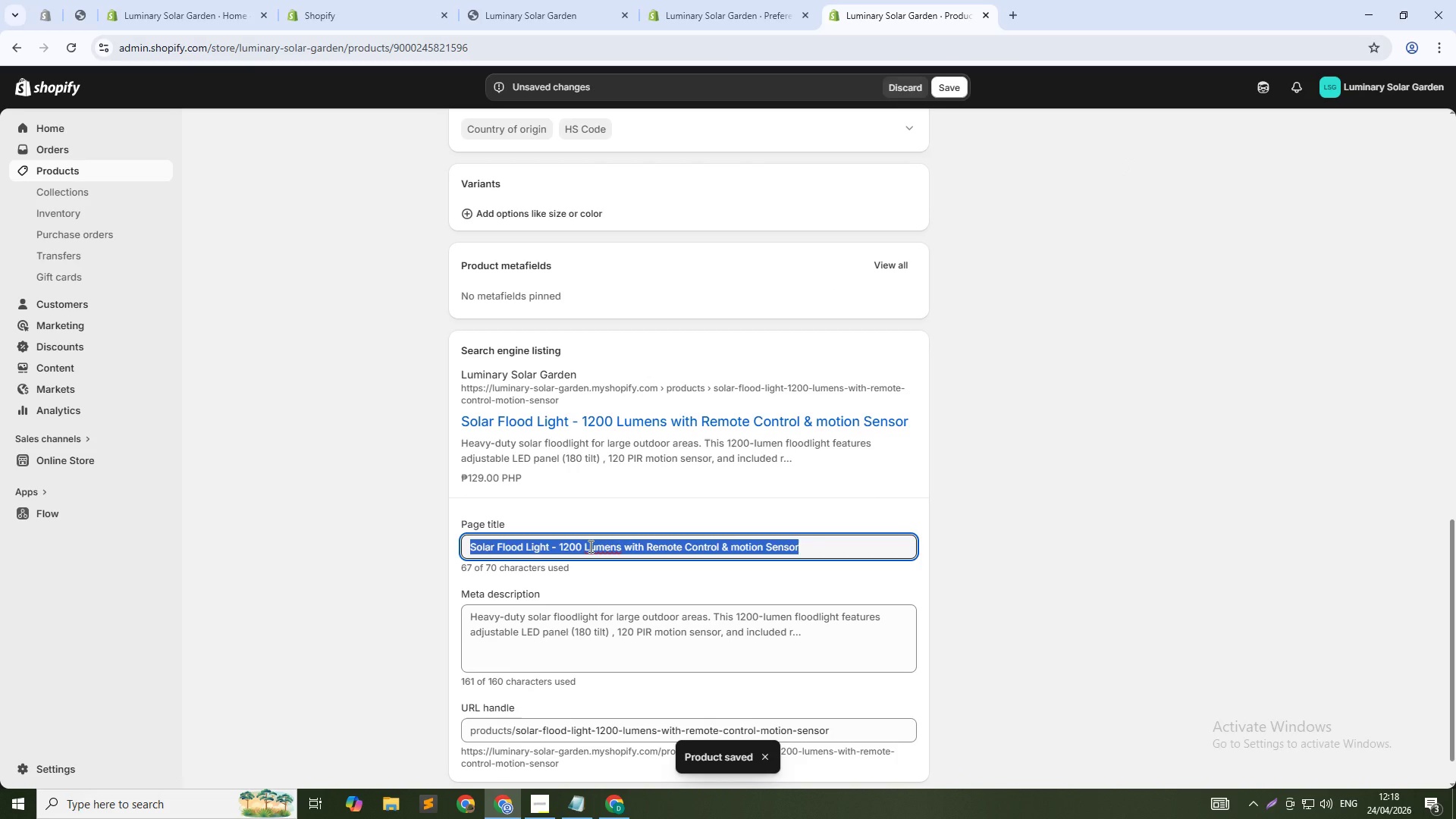 
type(Si)
key(Backspace)
type(olr Flood Light)
 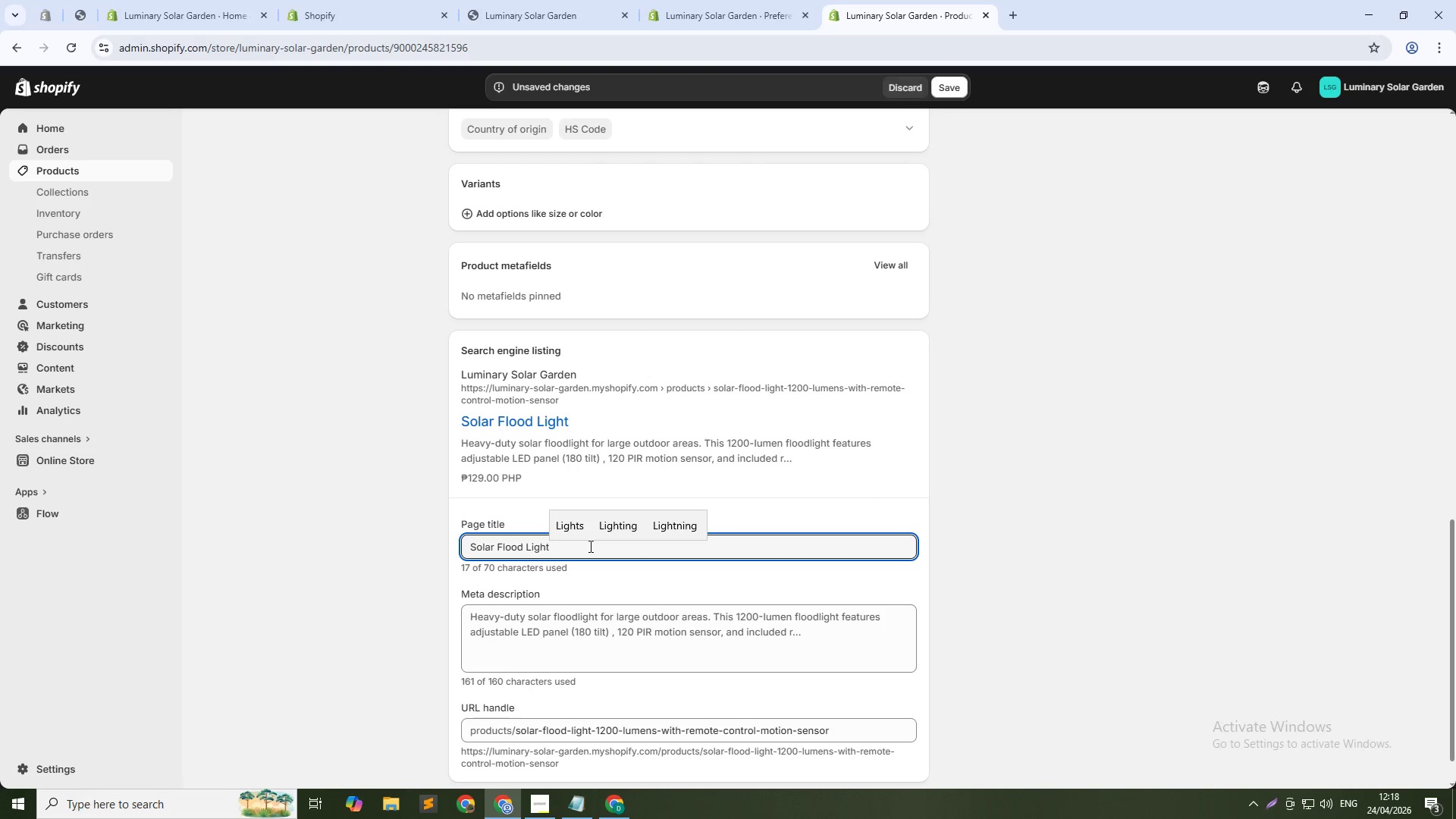 
hold_key(key=A, duration=0.33)
 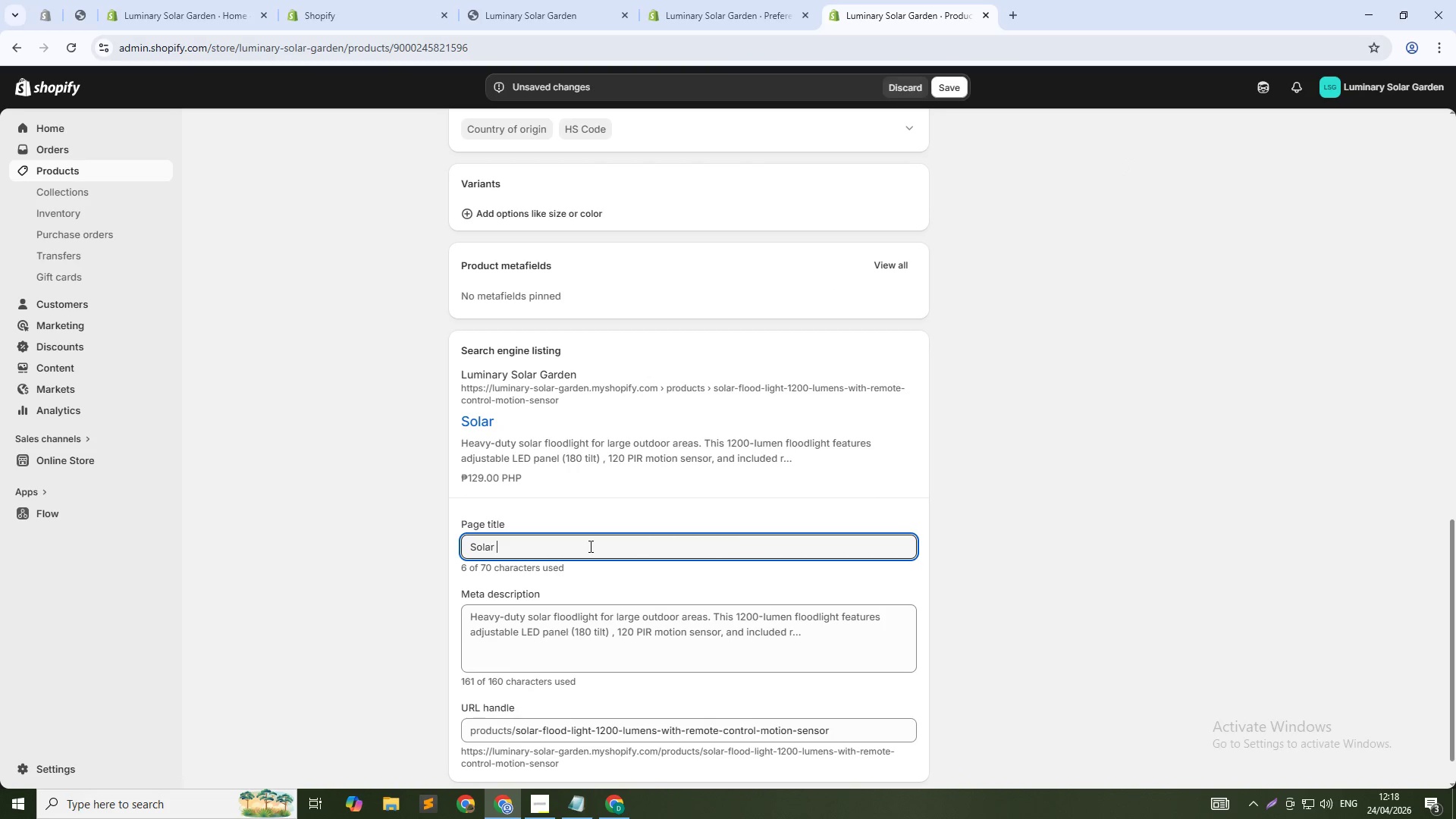 
left_click([530, 543])
 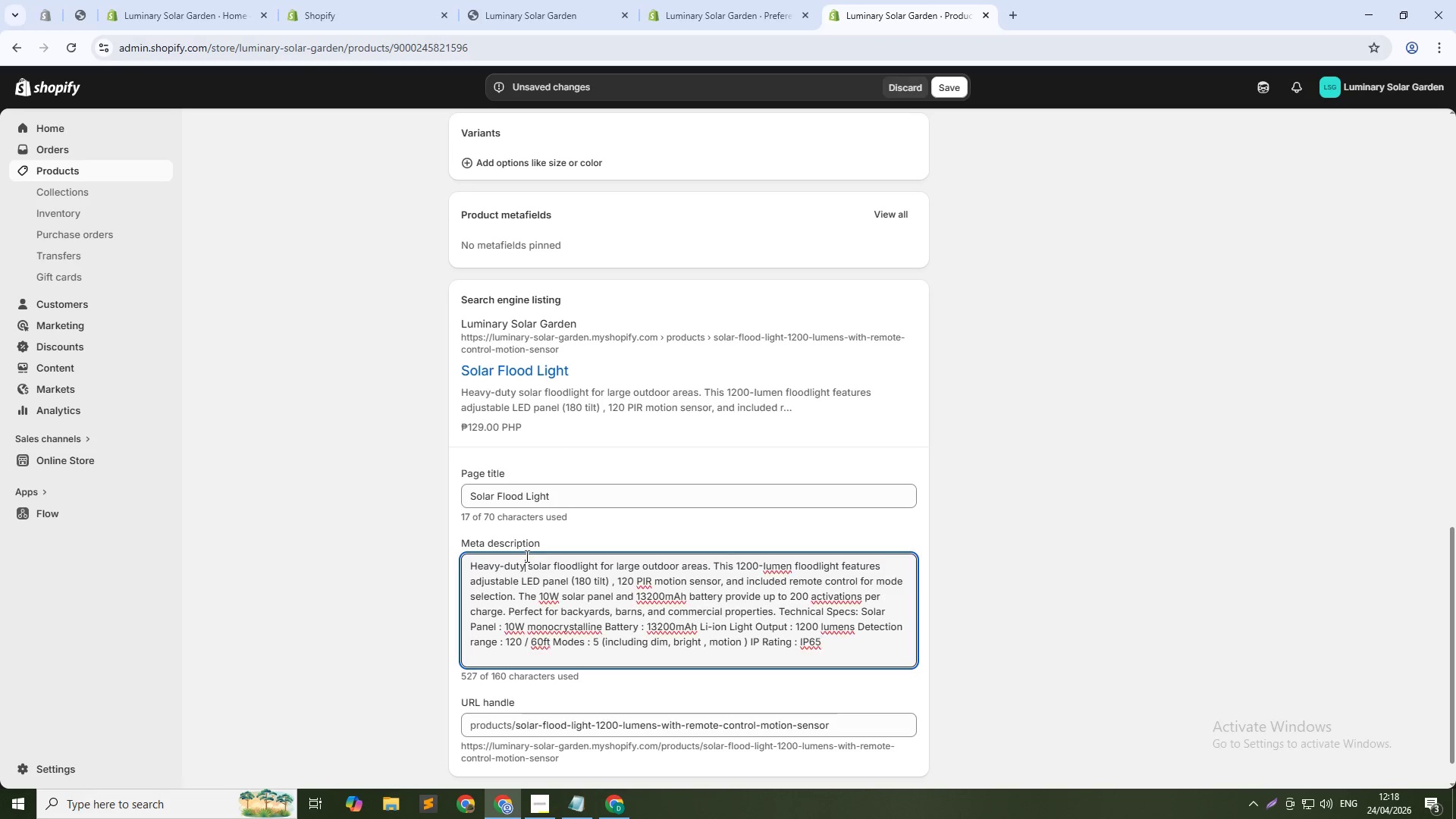 
scroll: coordinate [573, 570], scroll_direction: down, amount: 2.0
 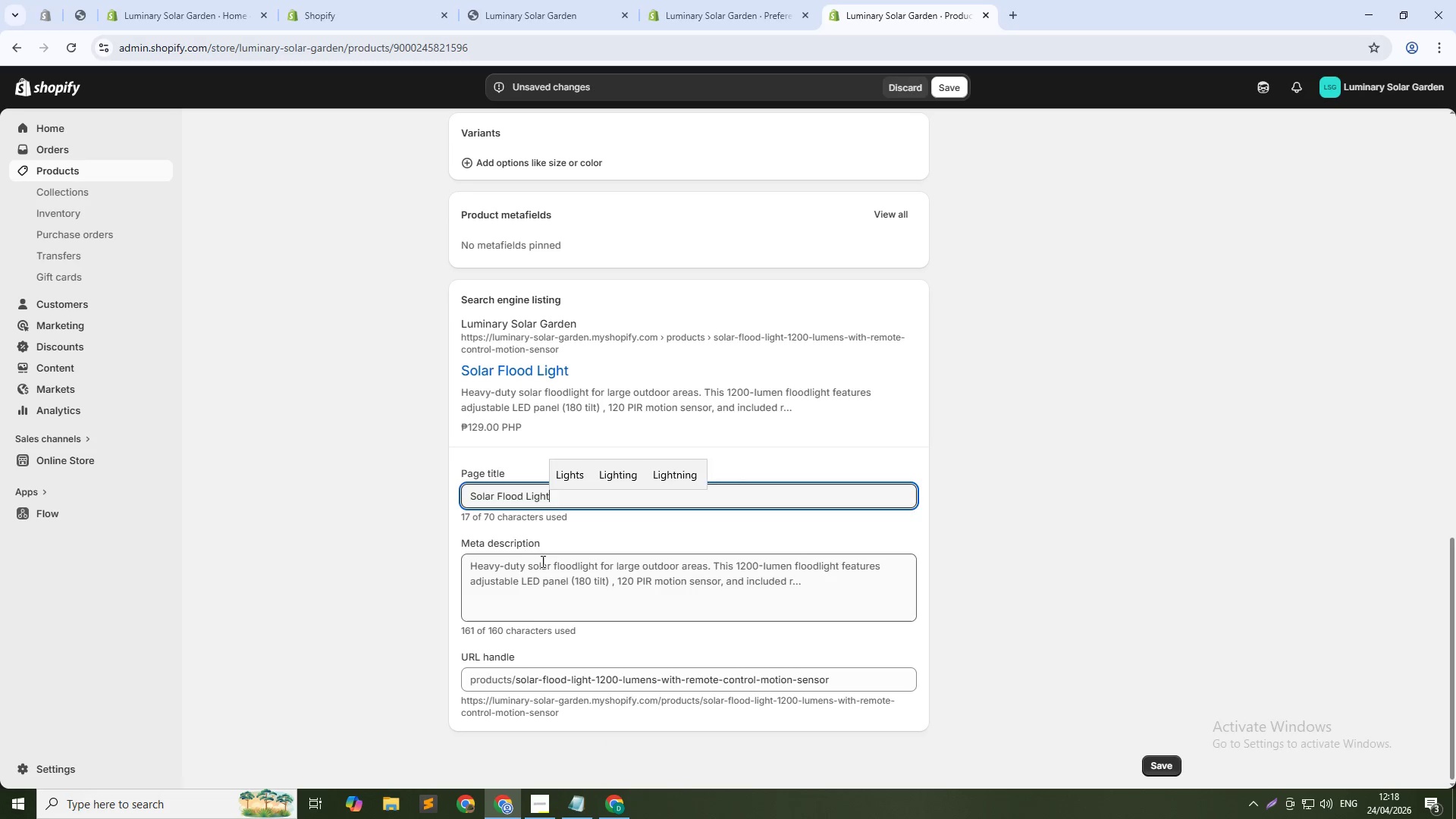 
double_click([526, 561])
 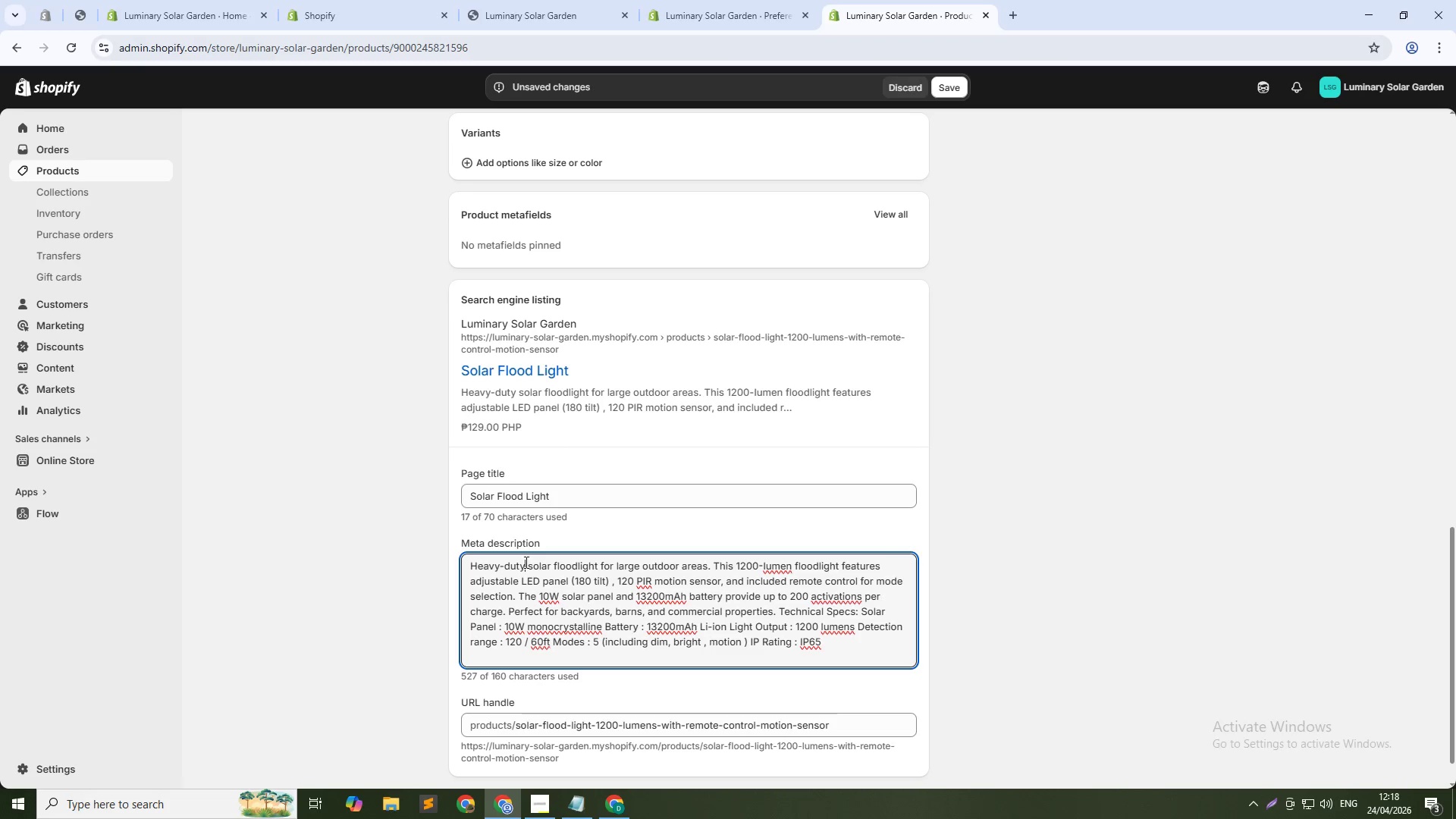 
triple_click([525, 562])
 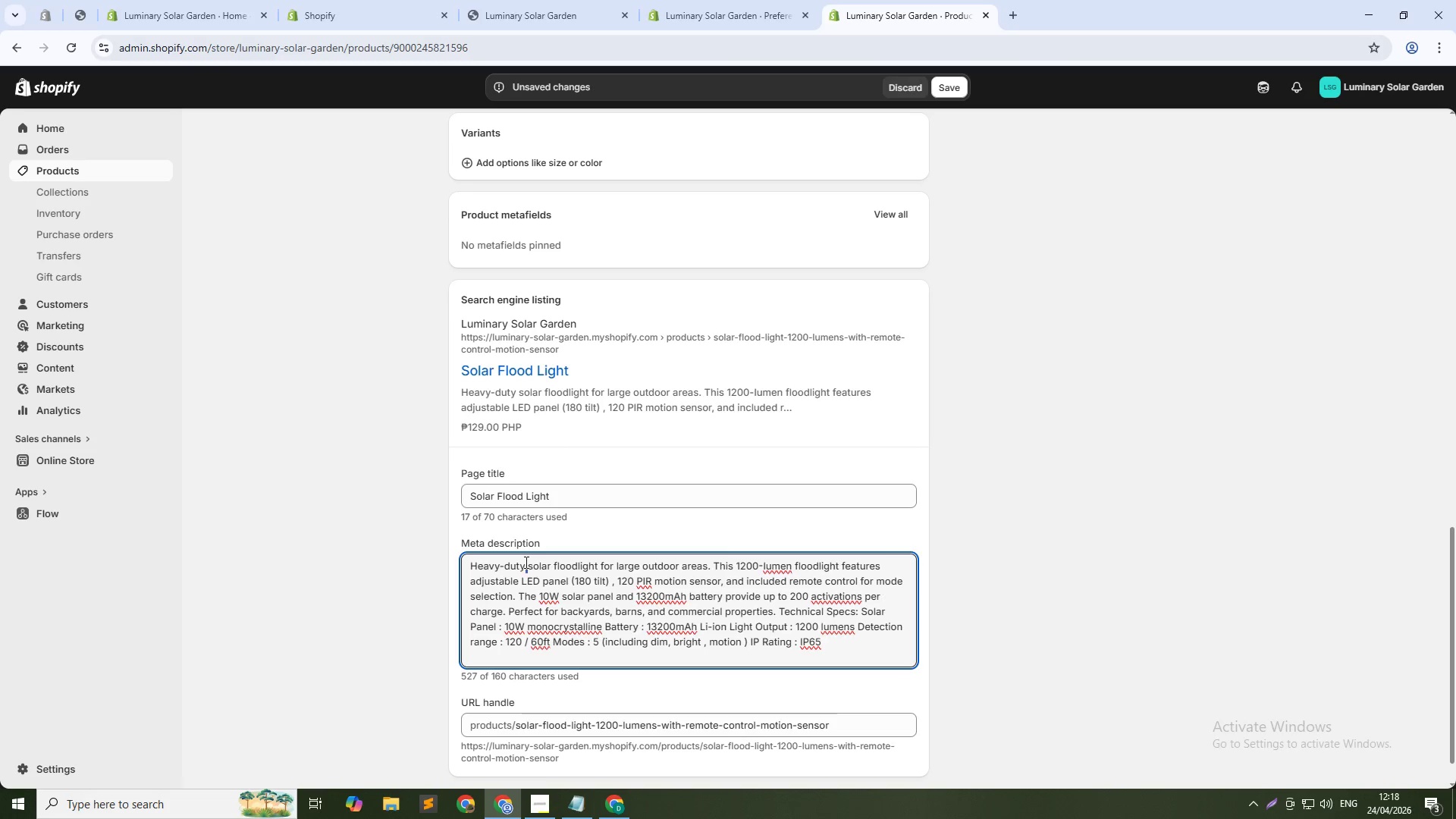 
triple_click([525, 562])
 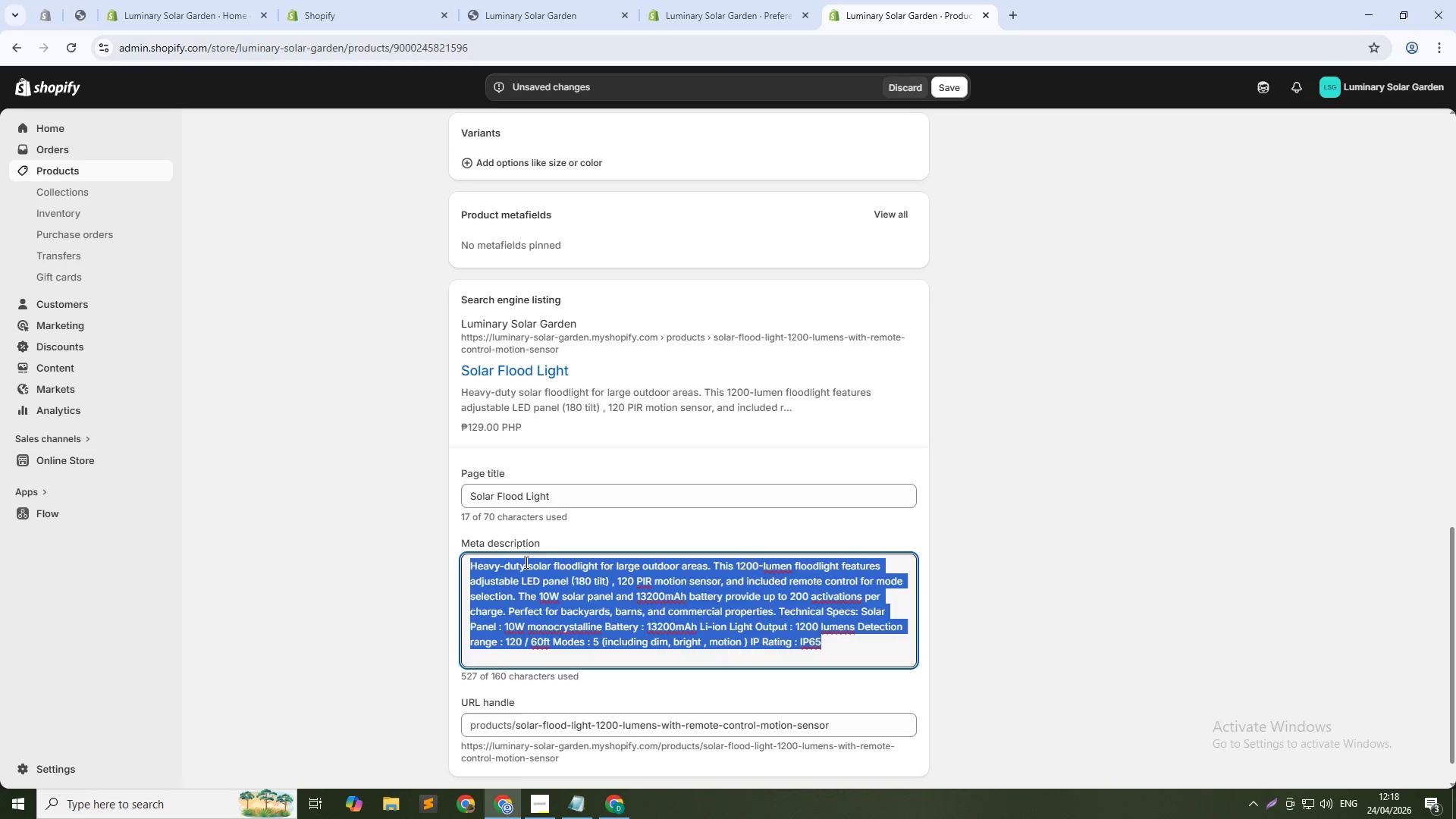 
key(Backspace)
type(HEavy)
key(Backspace)
key(Backspace)
key(Backspace)
key(Backspace)
type(eavy-duty soalr)
 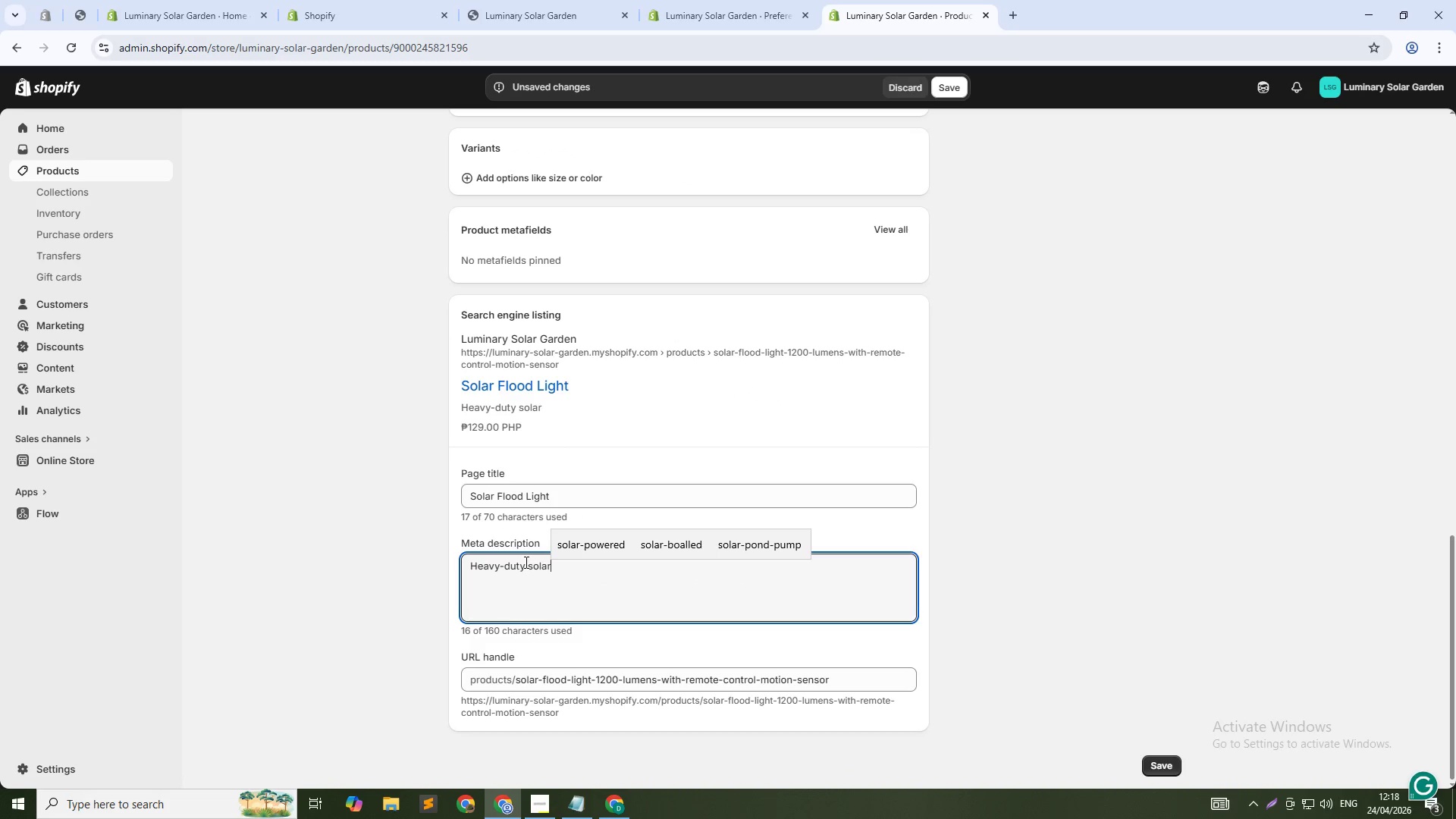 
wait(5.42)
 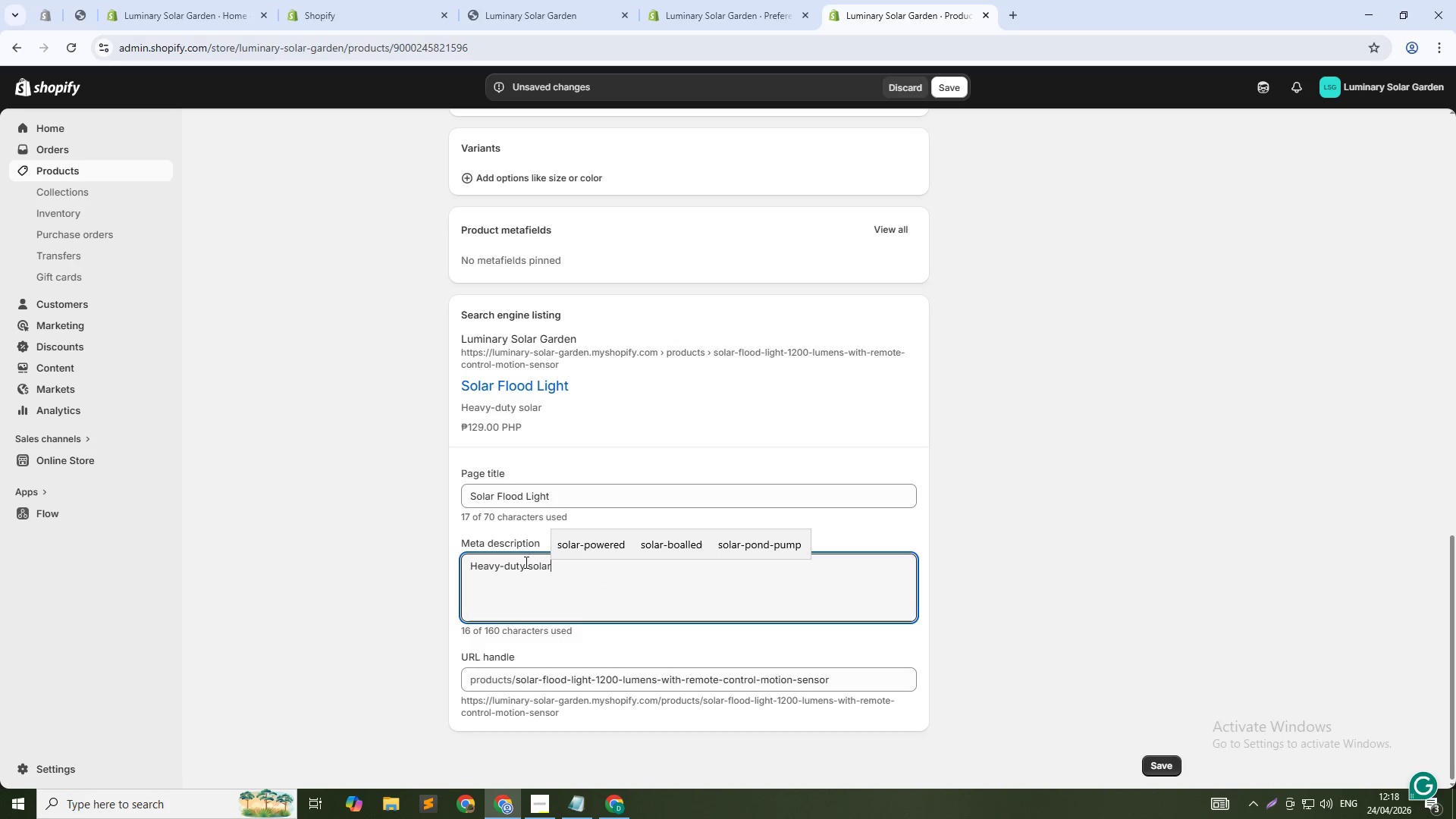 
type(fll)
key(Backspace)
key(Backspace)
key(Backspace)
type( fllo)
key(Backspace)
key(Backspace)
key(Backspace)
type(loof)
key(Backspace)
type(dlight with 1200 lumens, remote control)
 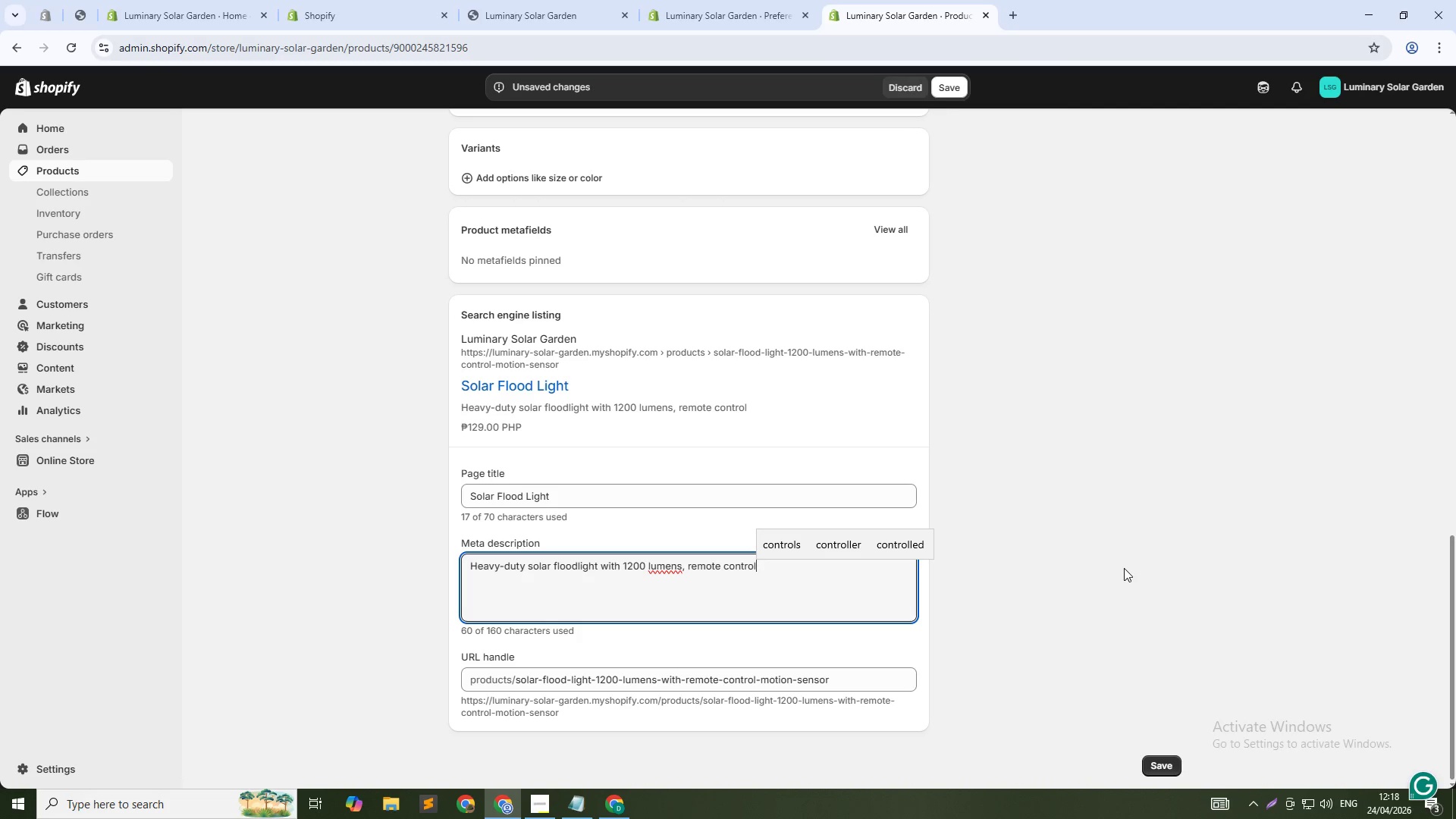 
type(, and motion sensor. Perfect for back)
 